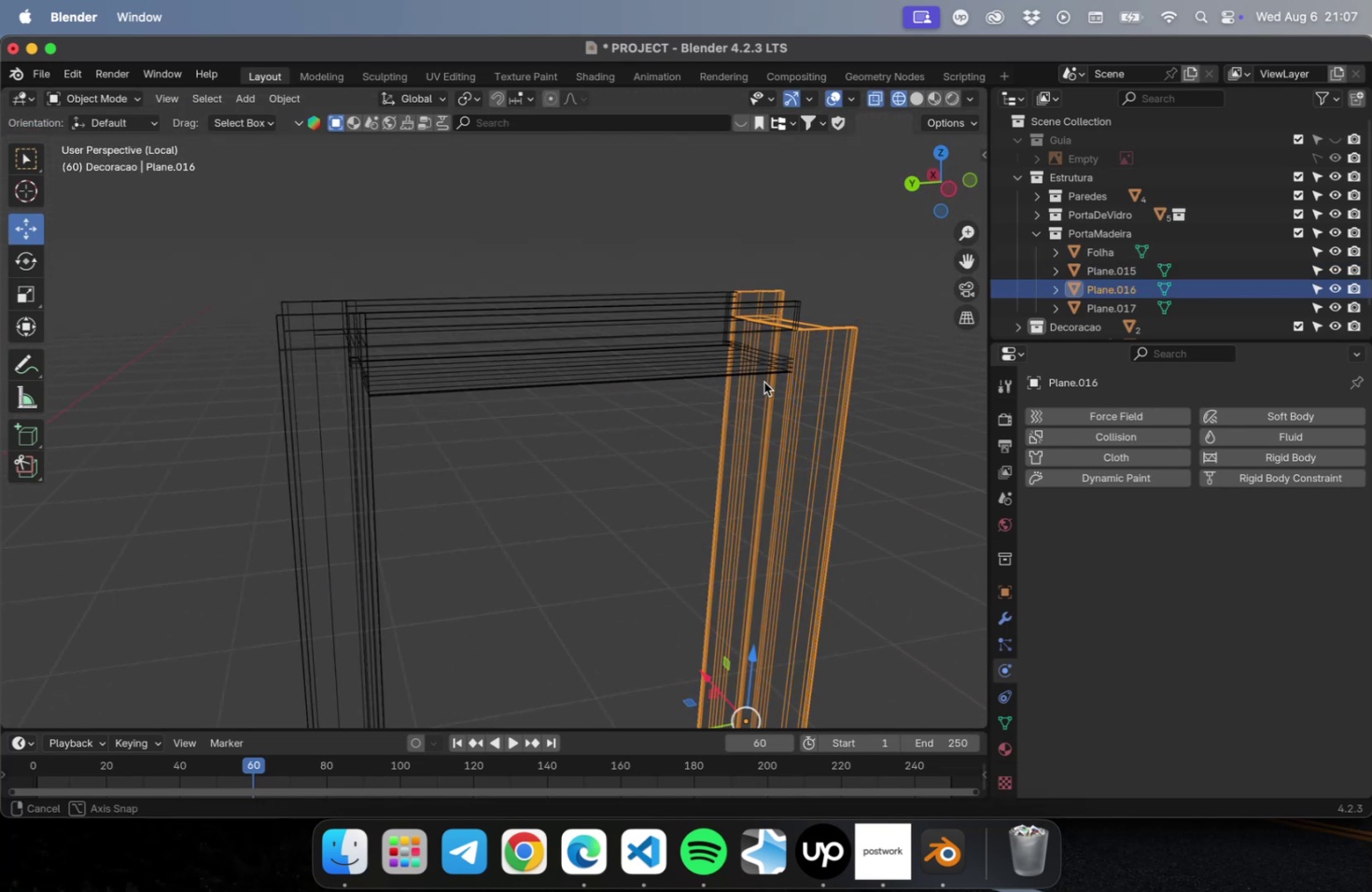 
hold_key(key=ShiftLeft, duration=0.54)
 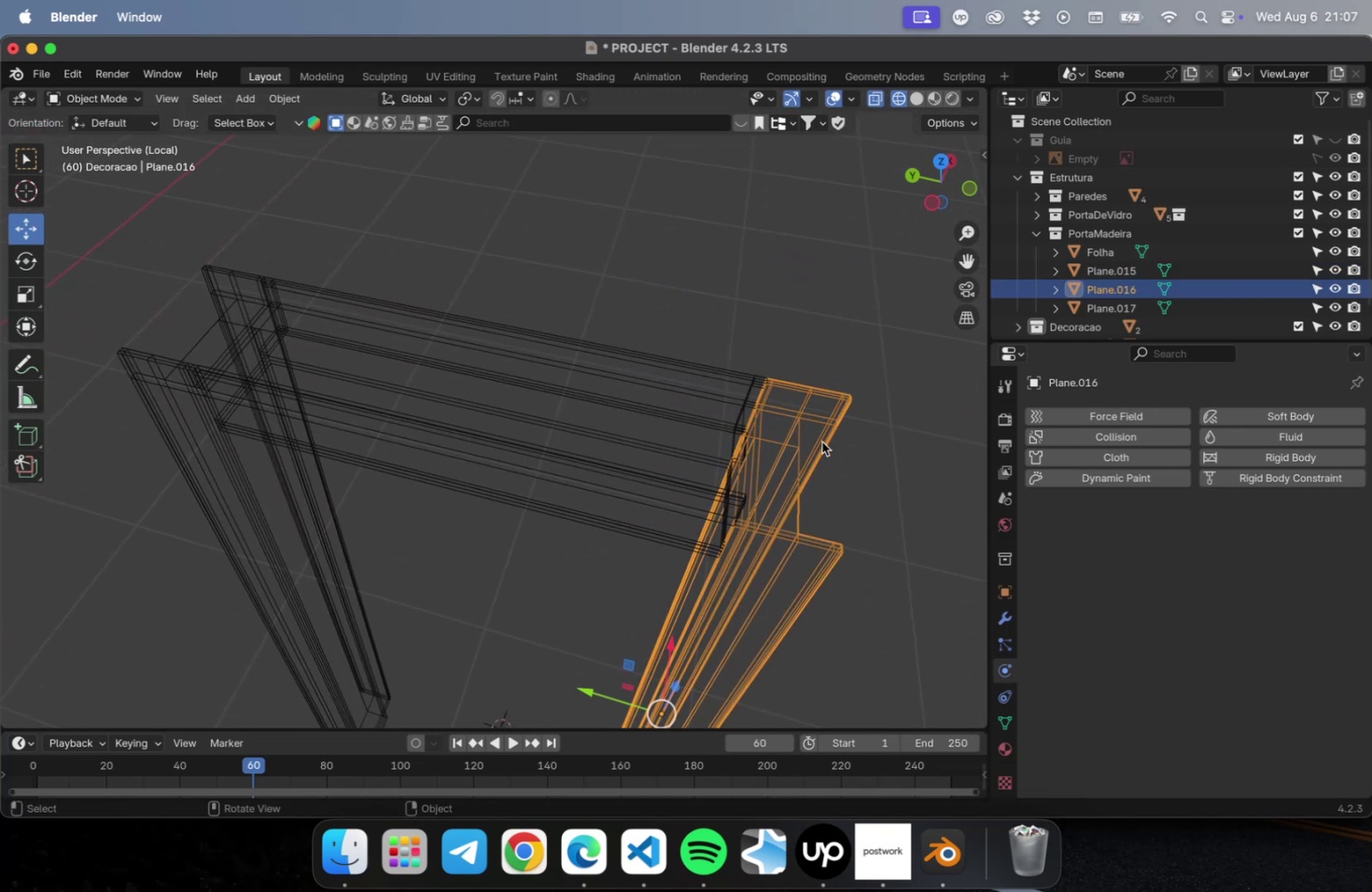 
hold_key(key=ShiftLeft, duration=0.7)
 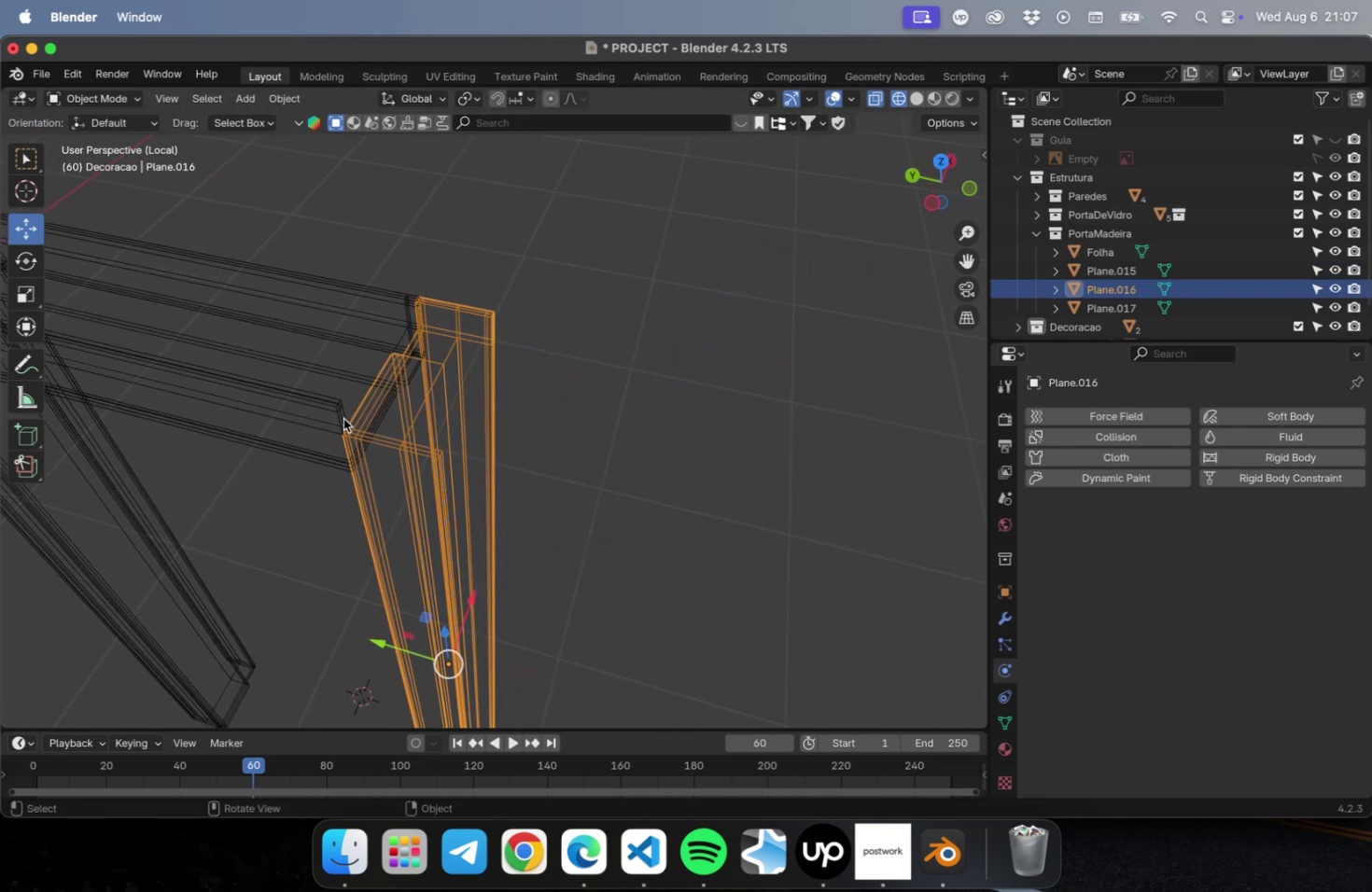 
key(Tab)
 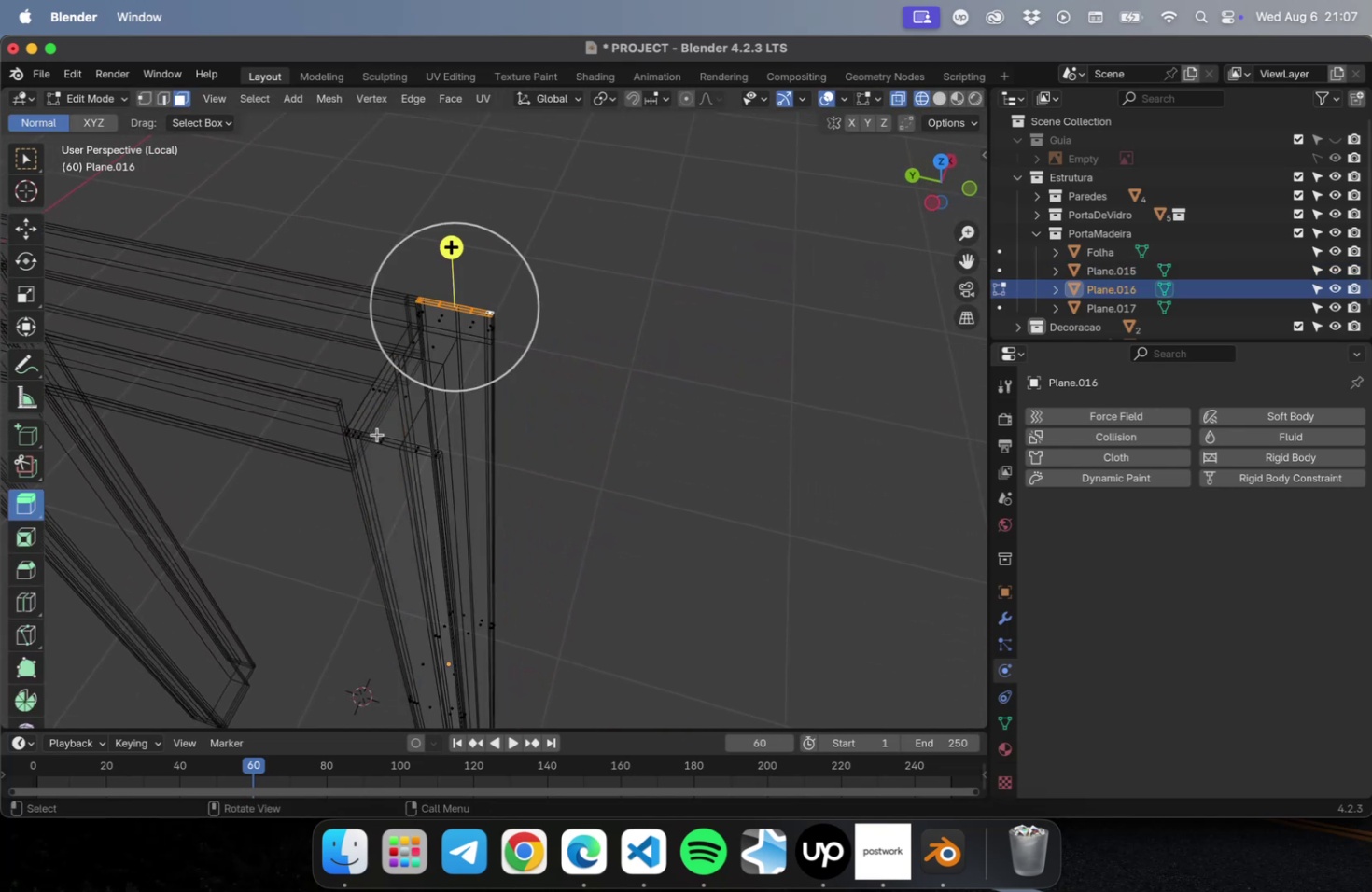 
scroll: coordinate [385, 447], scroll_direction: up, amount: 13.0
 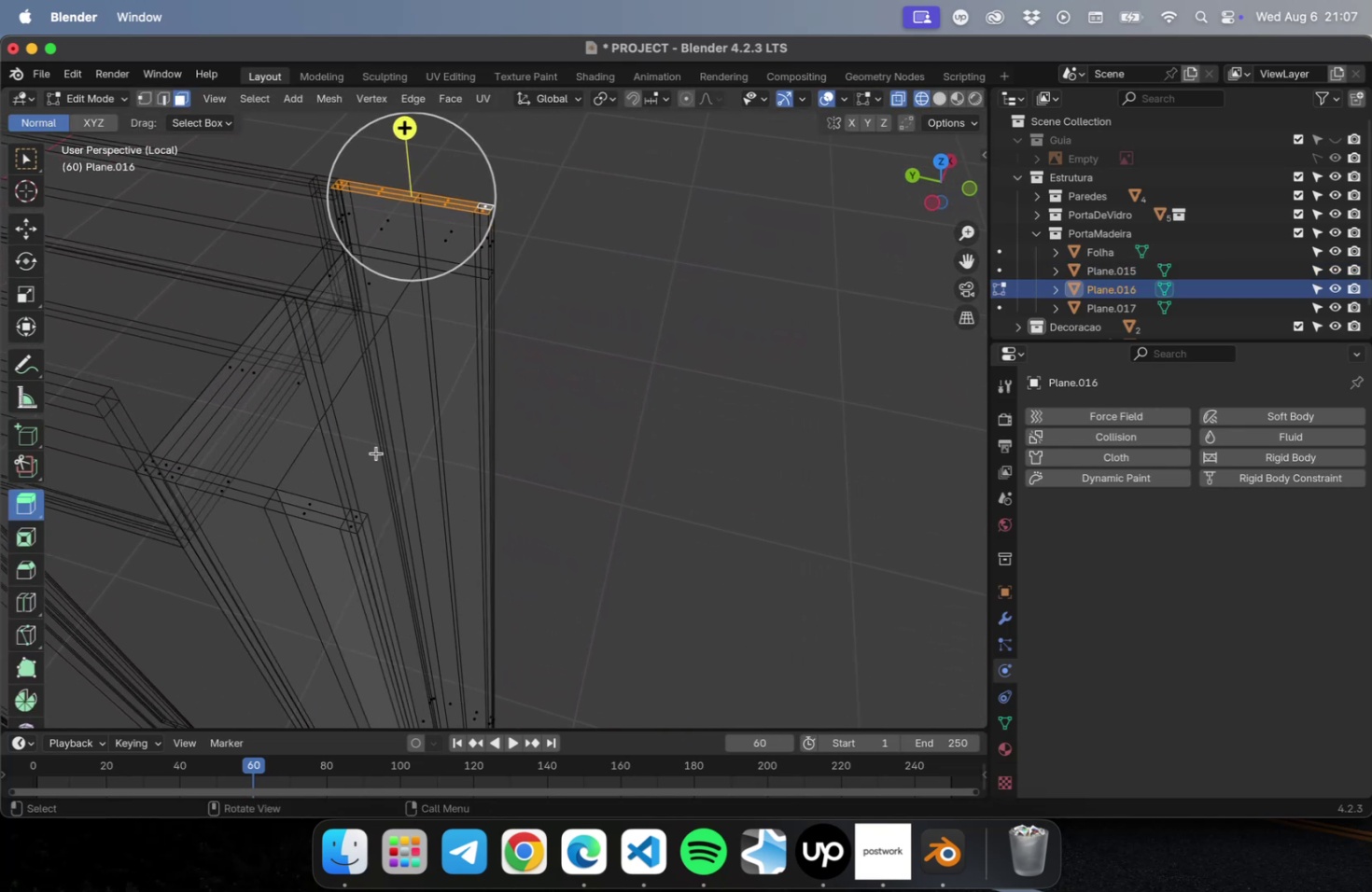 
hold_key(key=ShiftLeft, duration=1.2)
 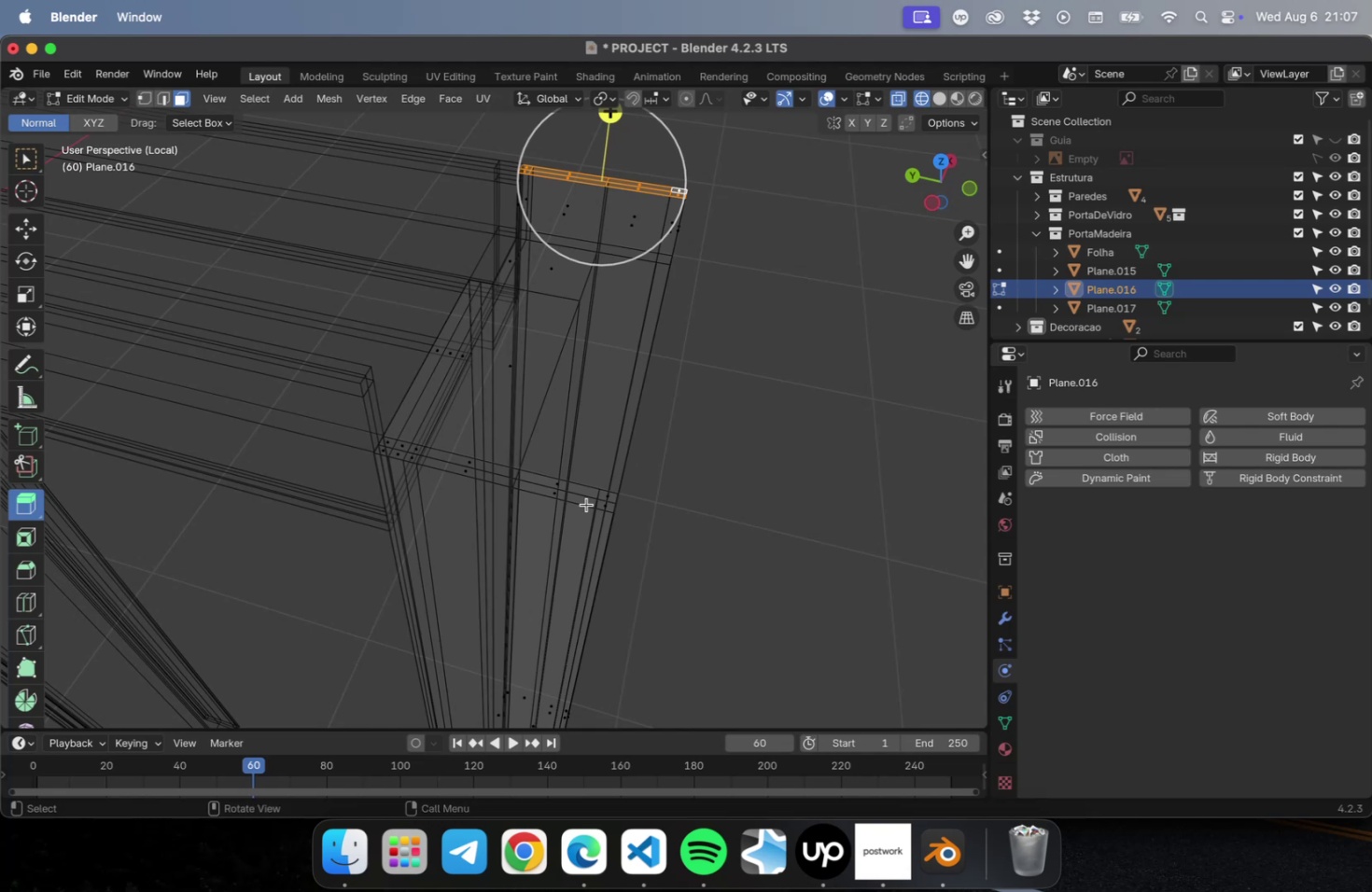 
scroll: coordinate [578, 513], scroll_direction: up, amount: 5.0
 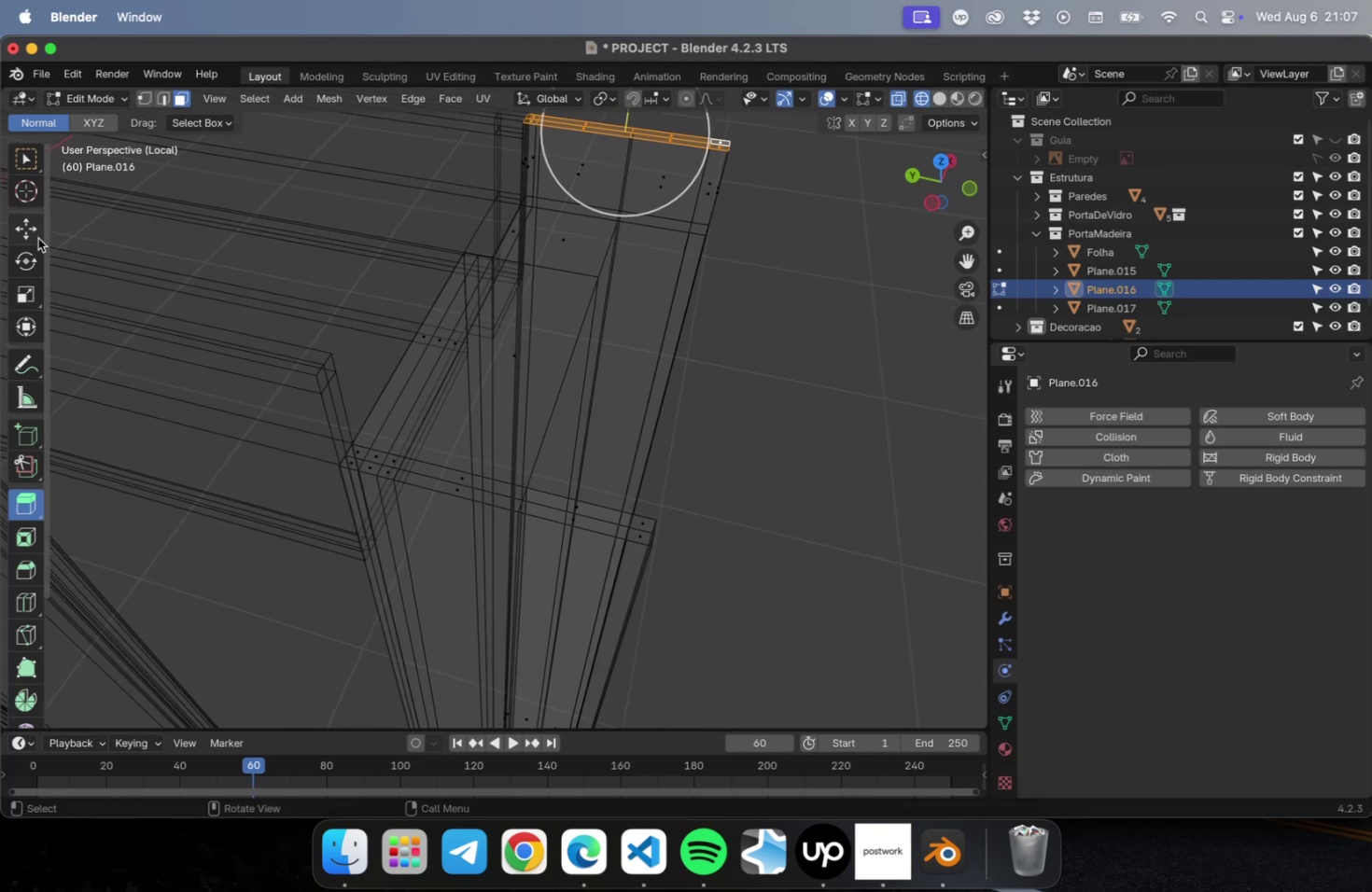 
left_click([35, 236])
 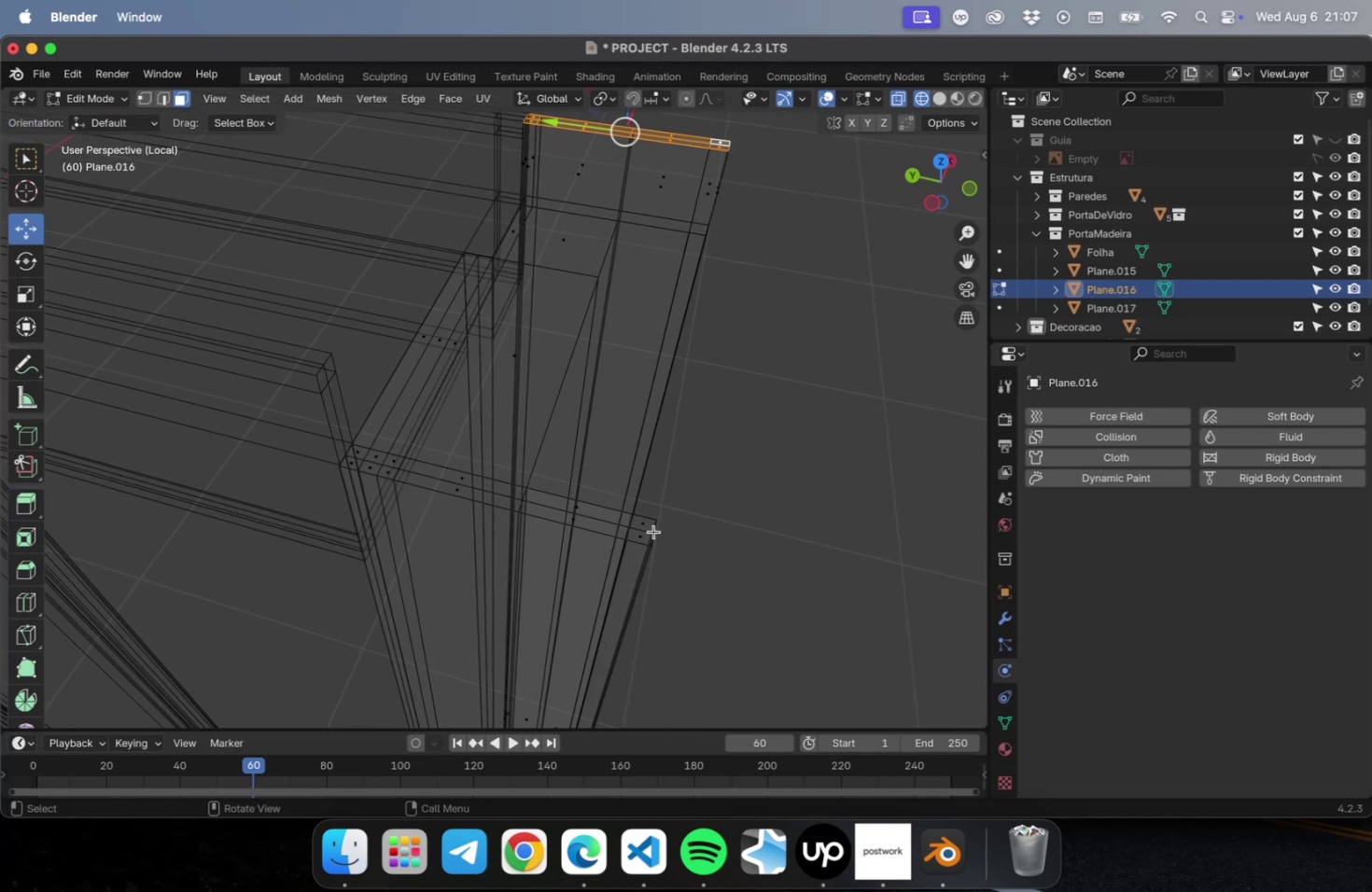 
left_click([642, 537])
 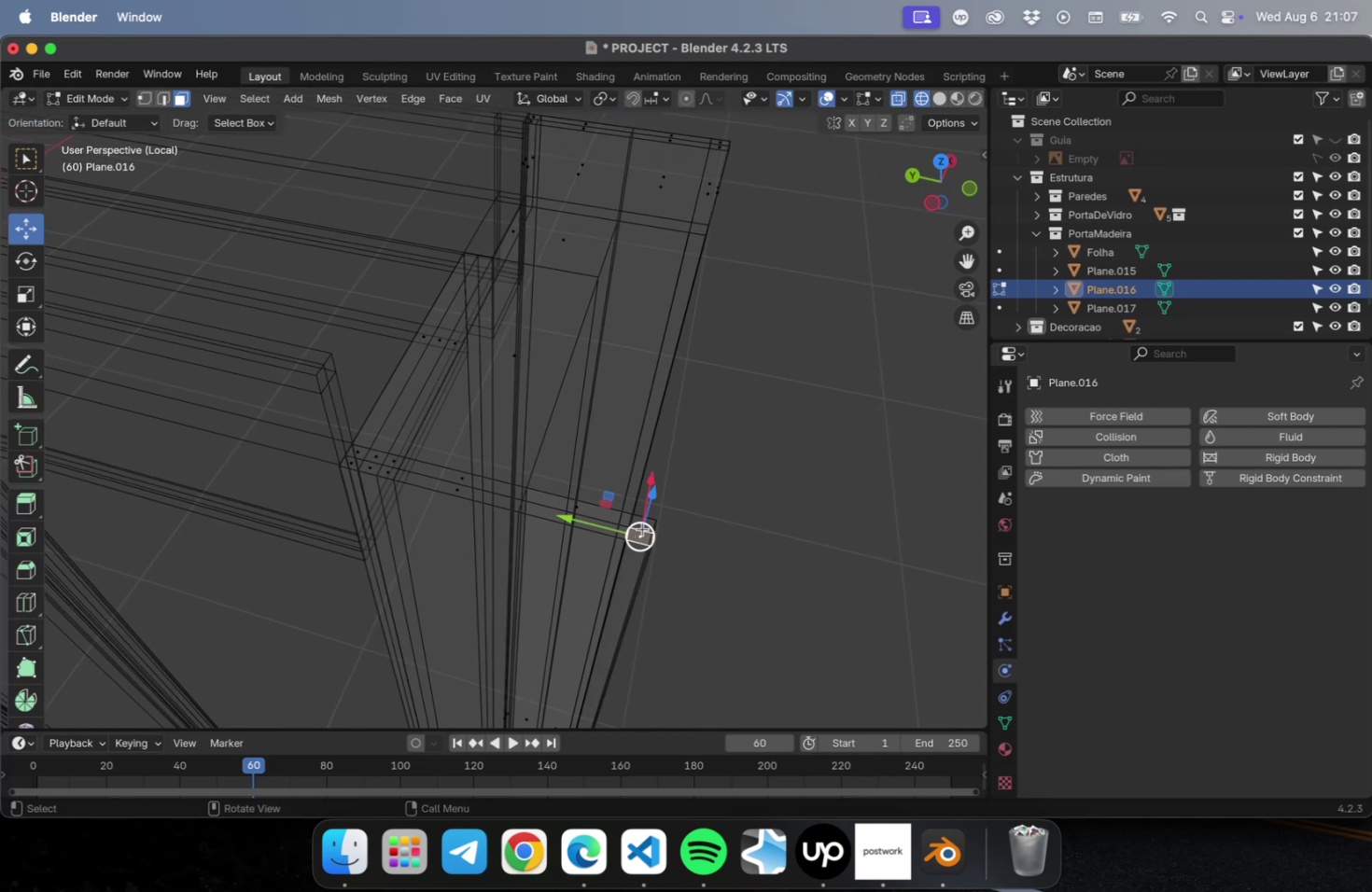 
hold_key(key=ShiftLeft, duration=7.47)
left_click([642, 523])
 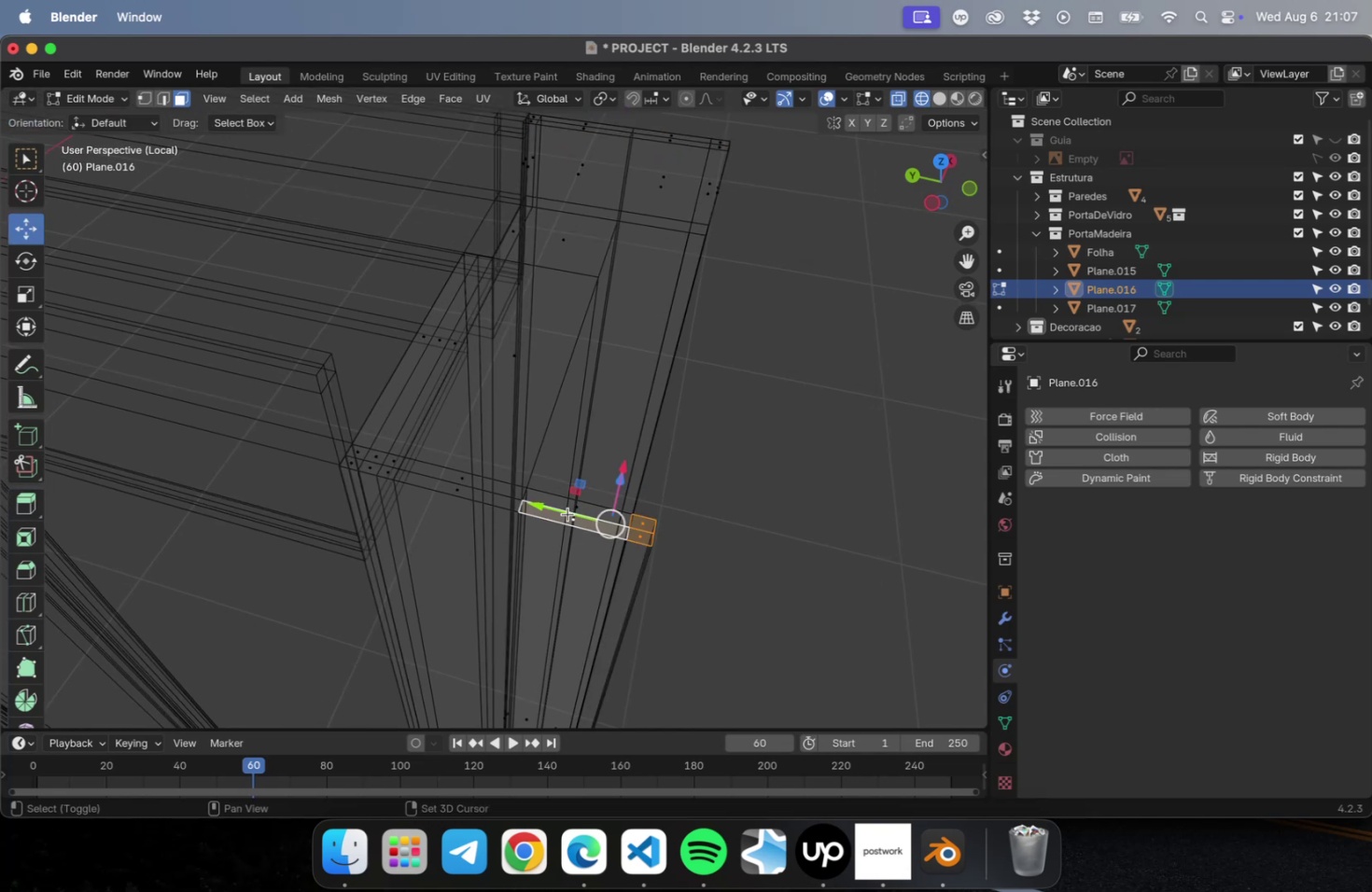 
double_click([566, 501])
 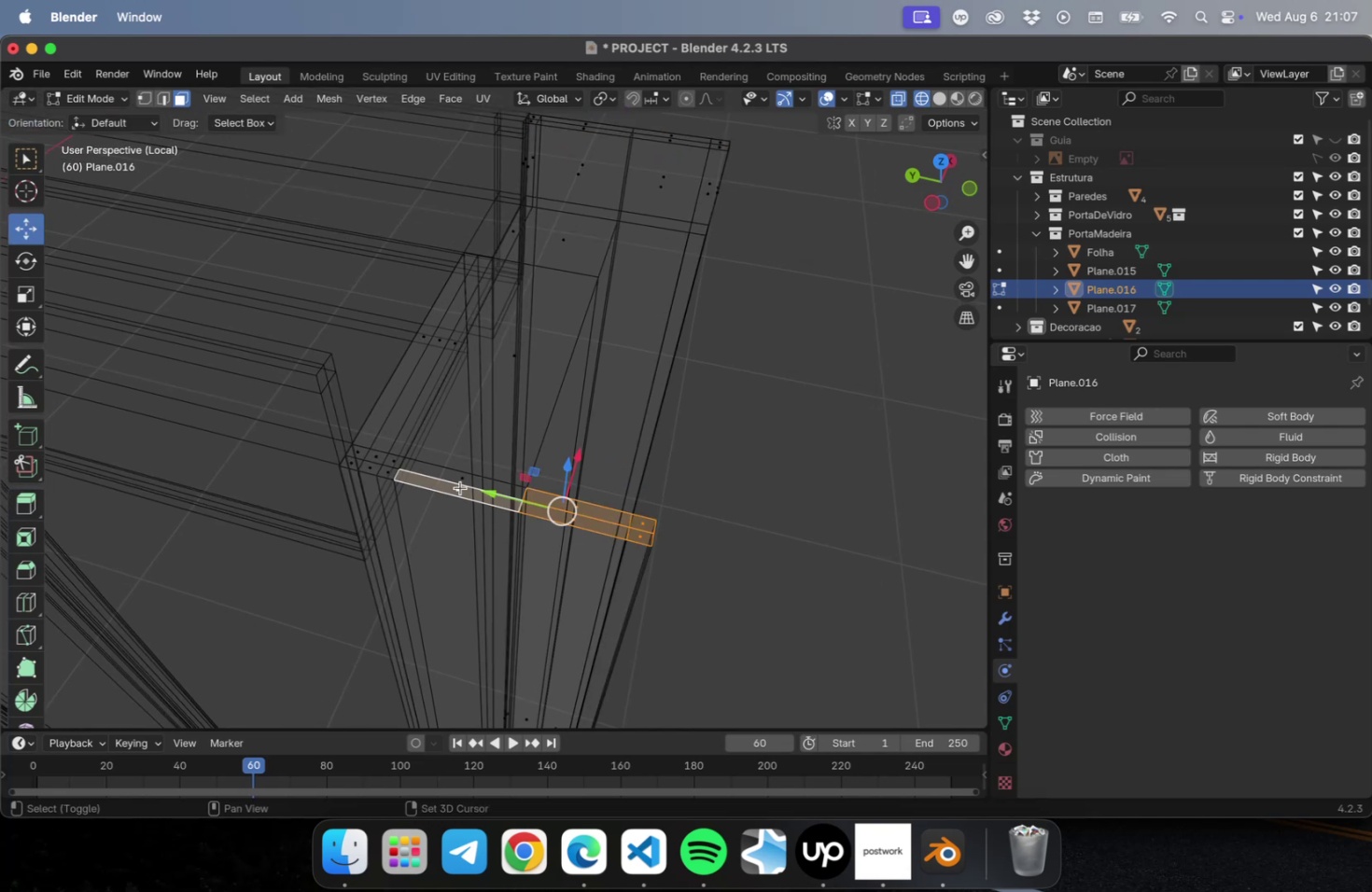 
double_click([459, 478])
 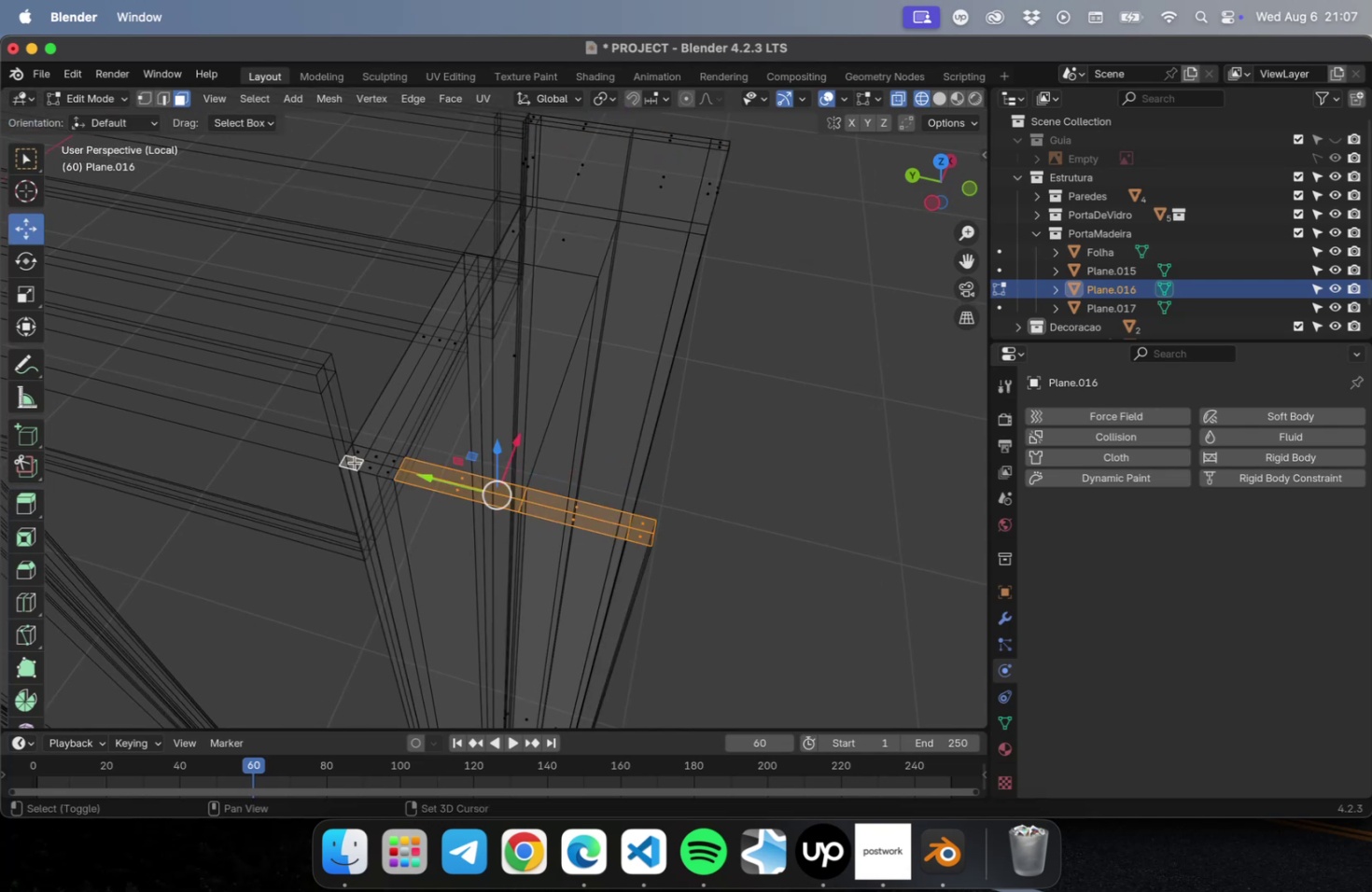 
double_click([356, 452])
 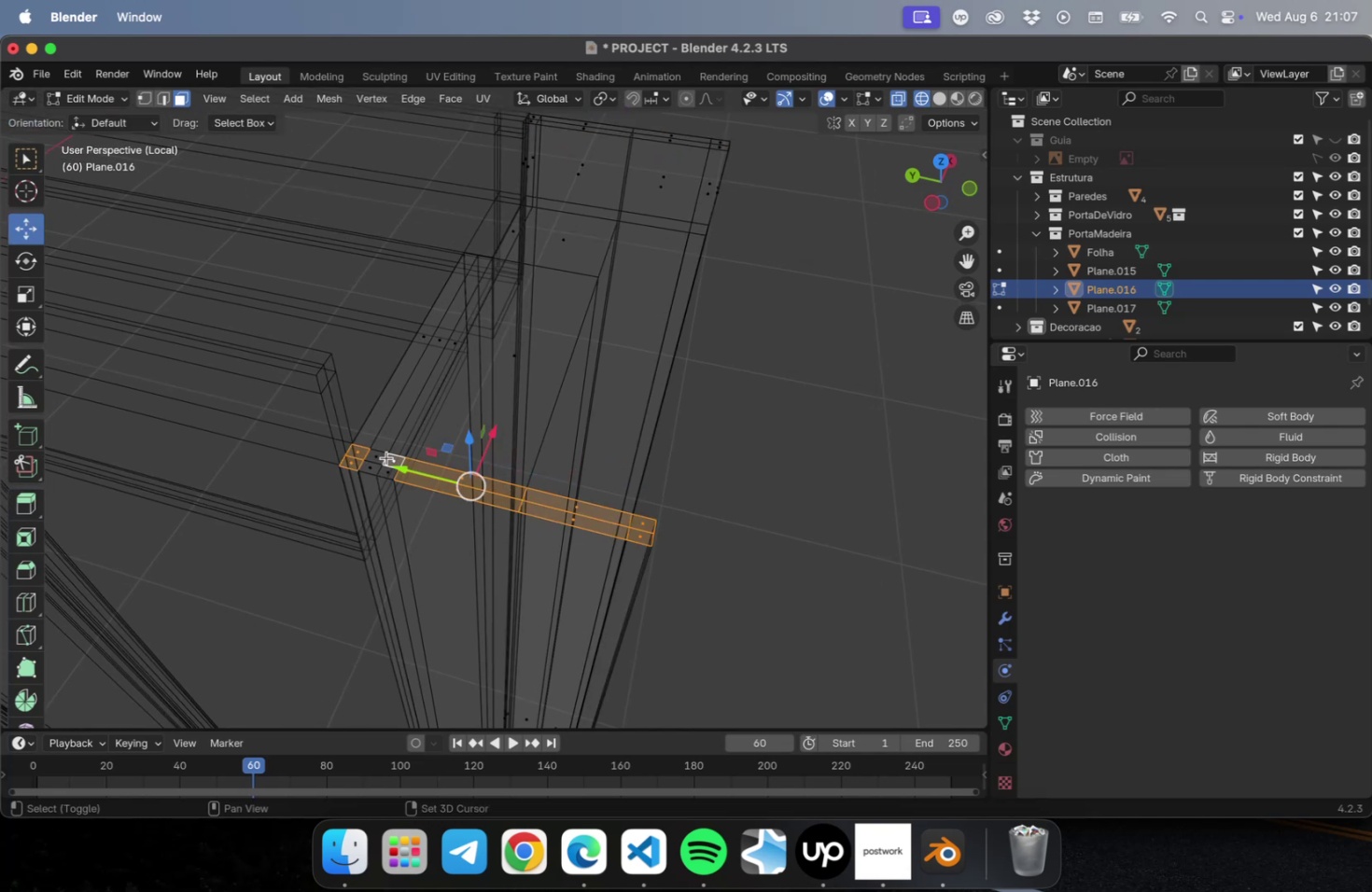 
double_click([378, 455])
 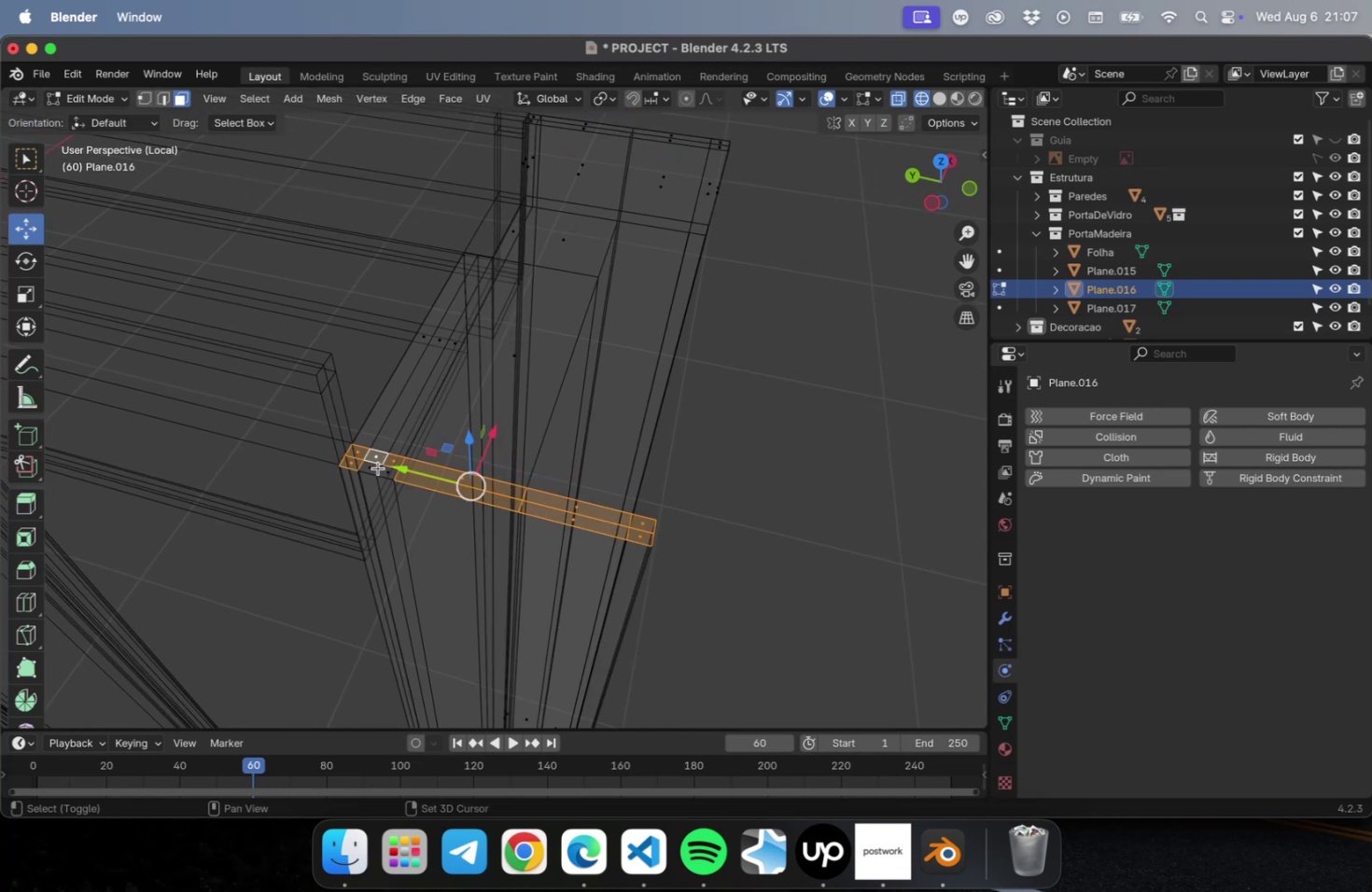 
triple_click([378, 467])
 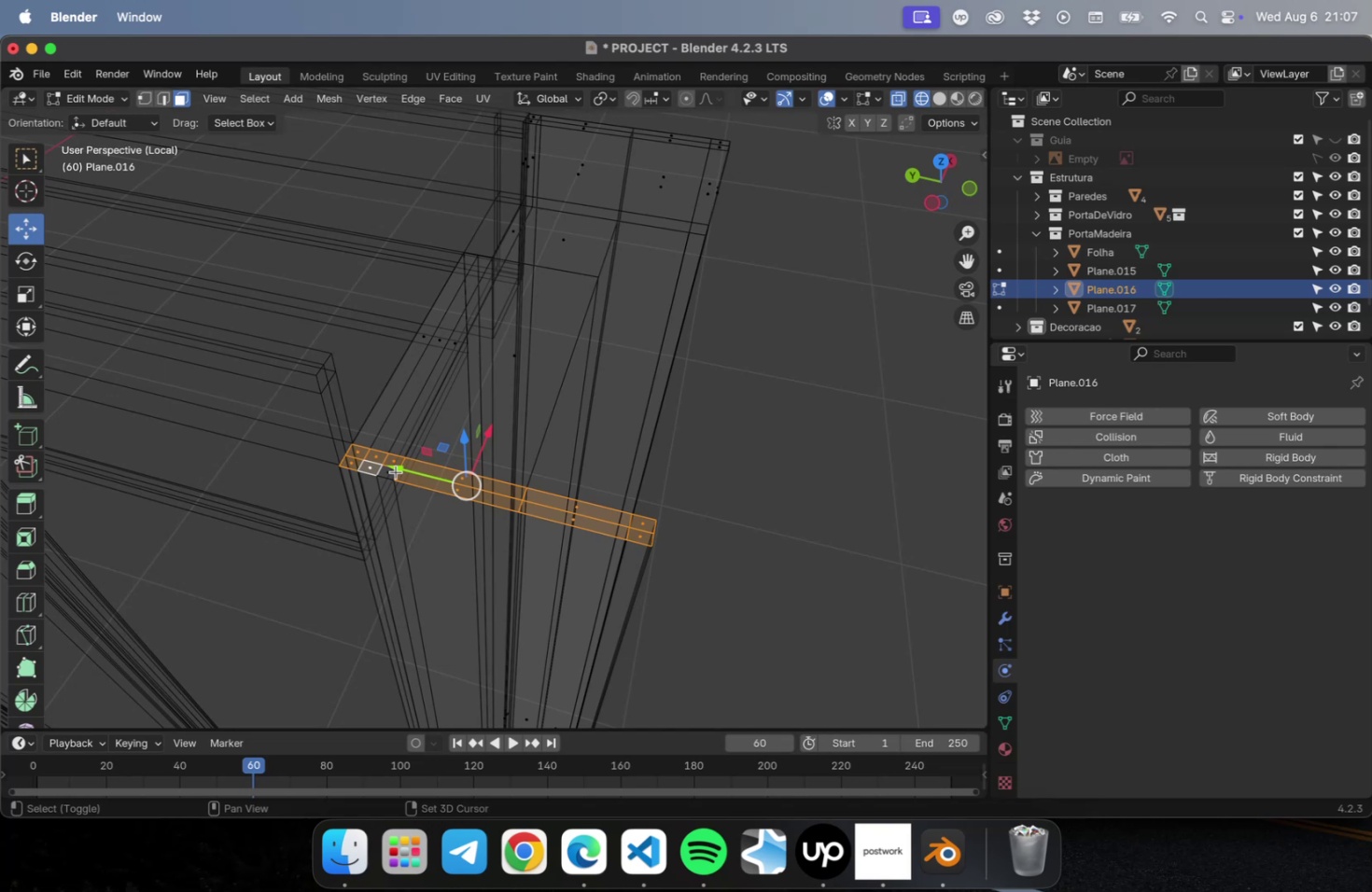 
left_click([397, 471])
 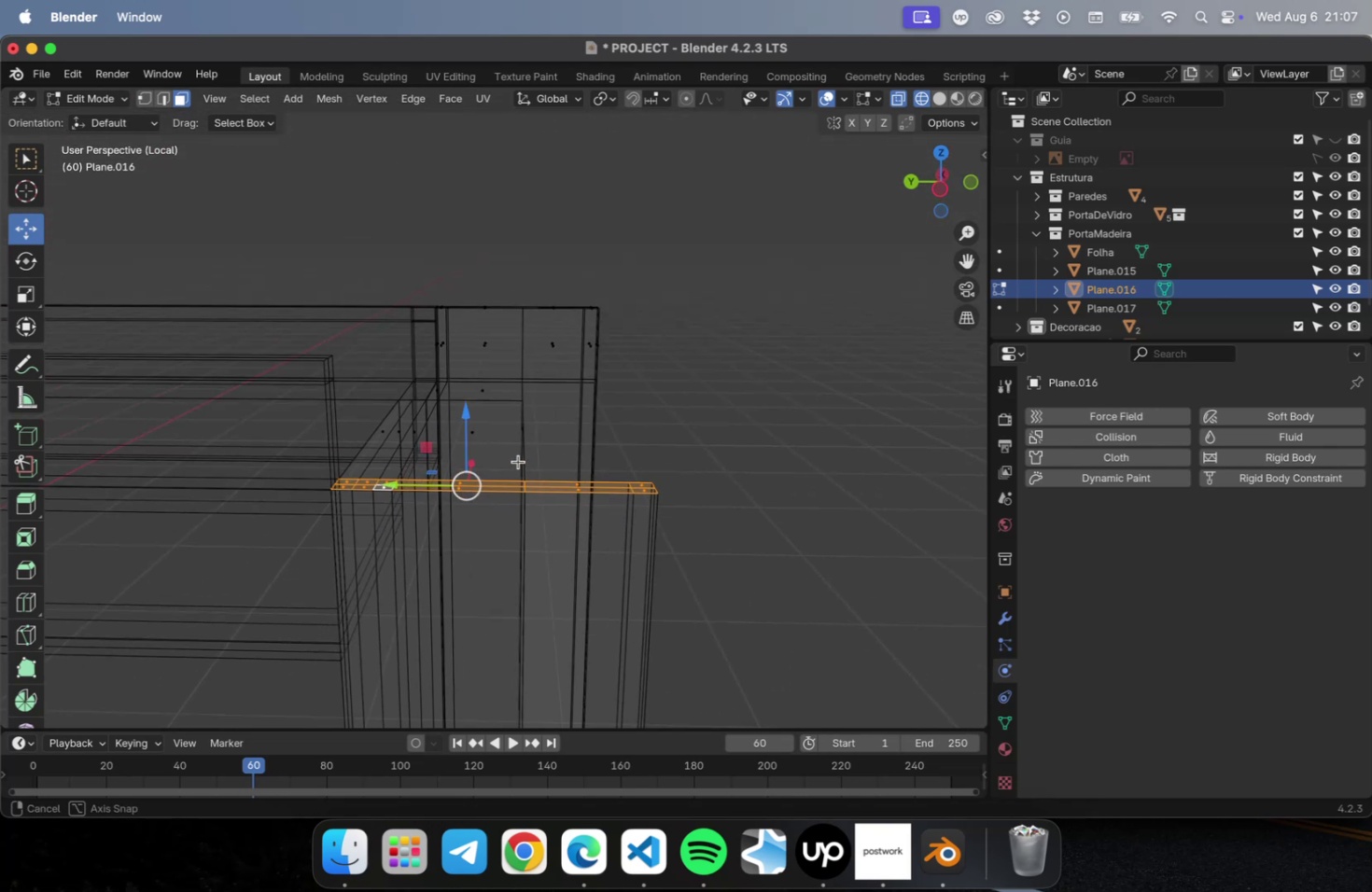 
key(NumLock)
 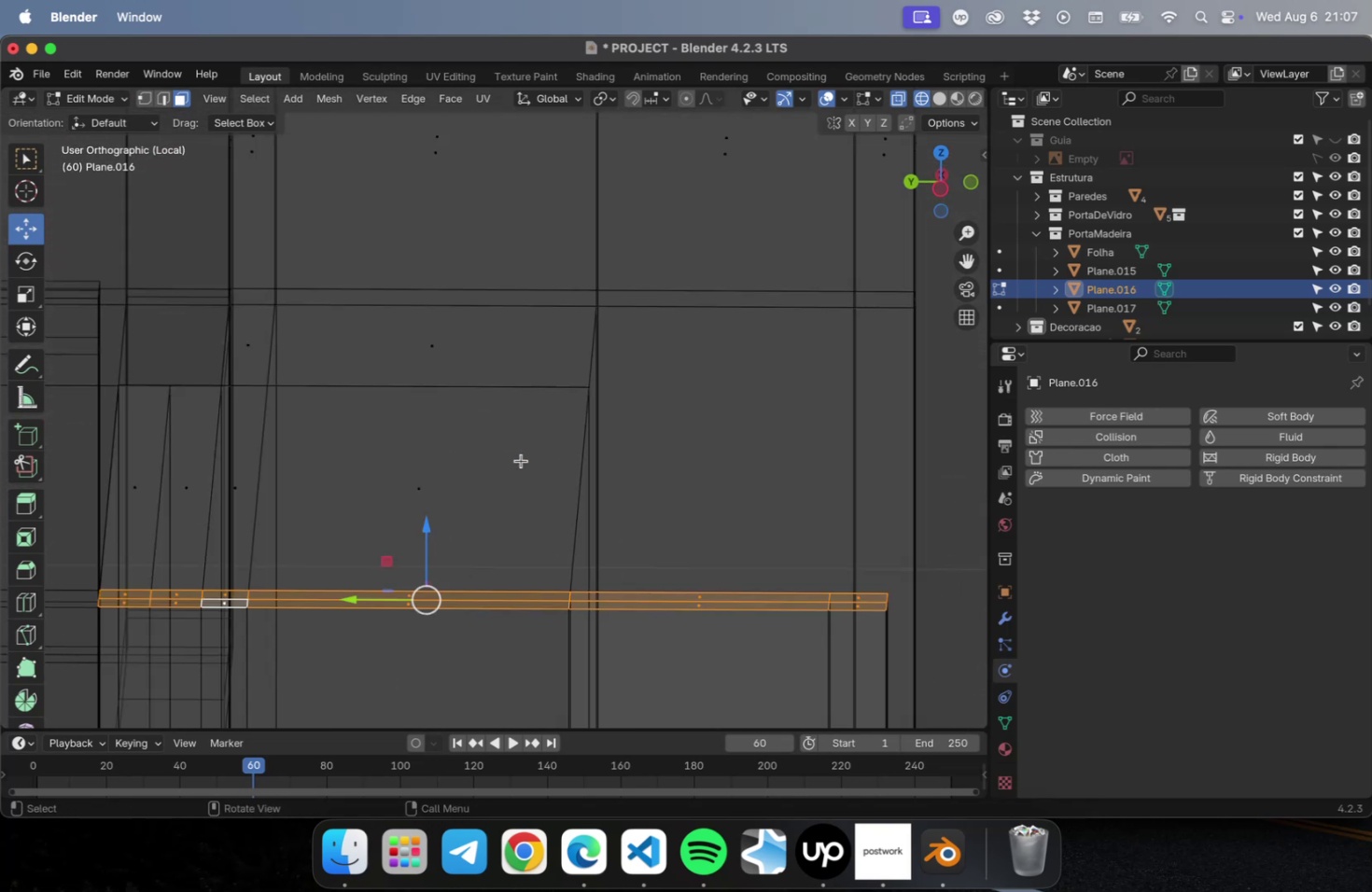 
key(Numpad3)
 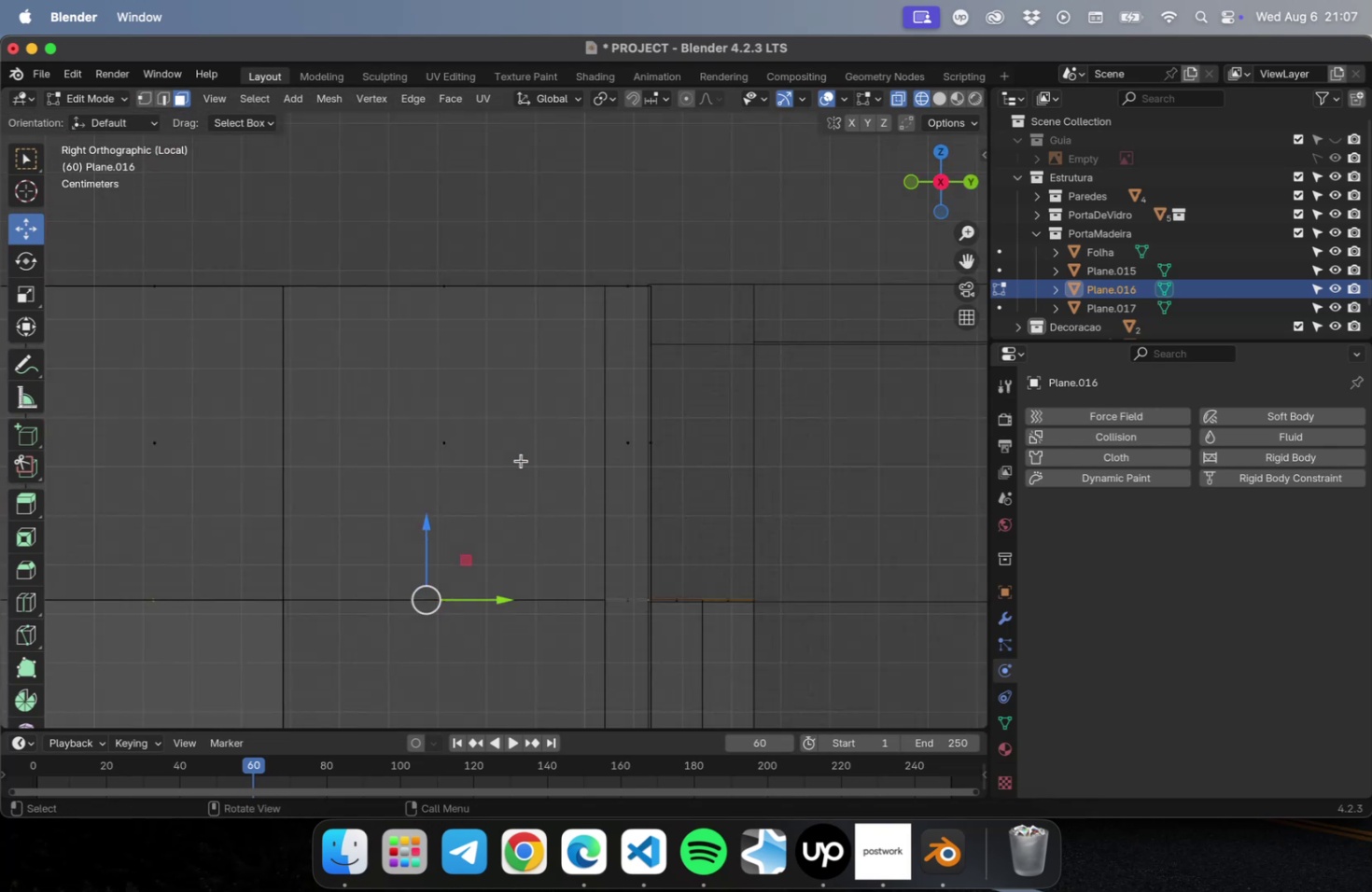 
wait(5.44)
 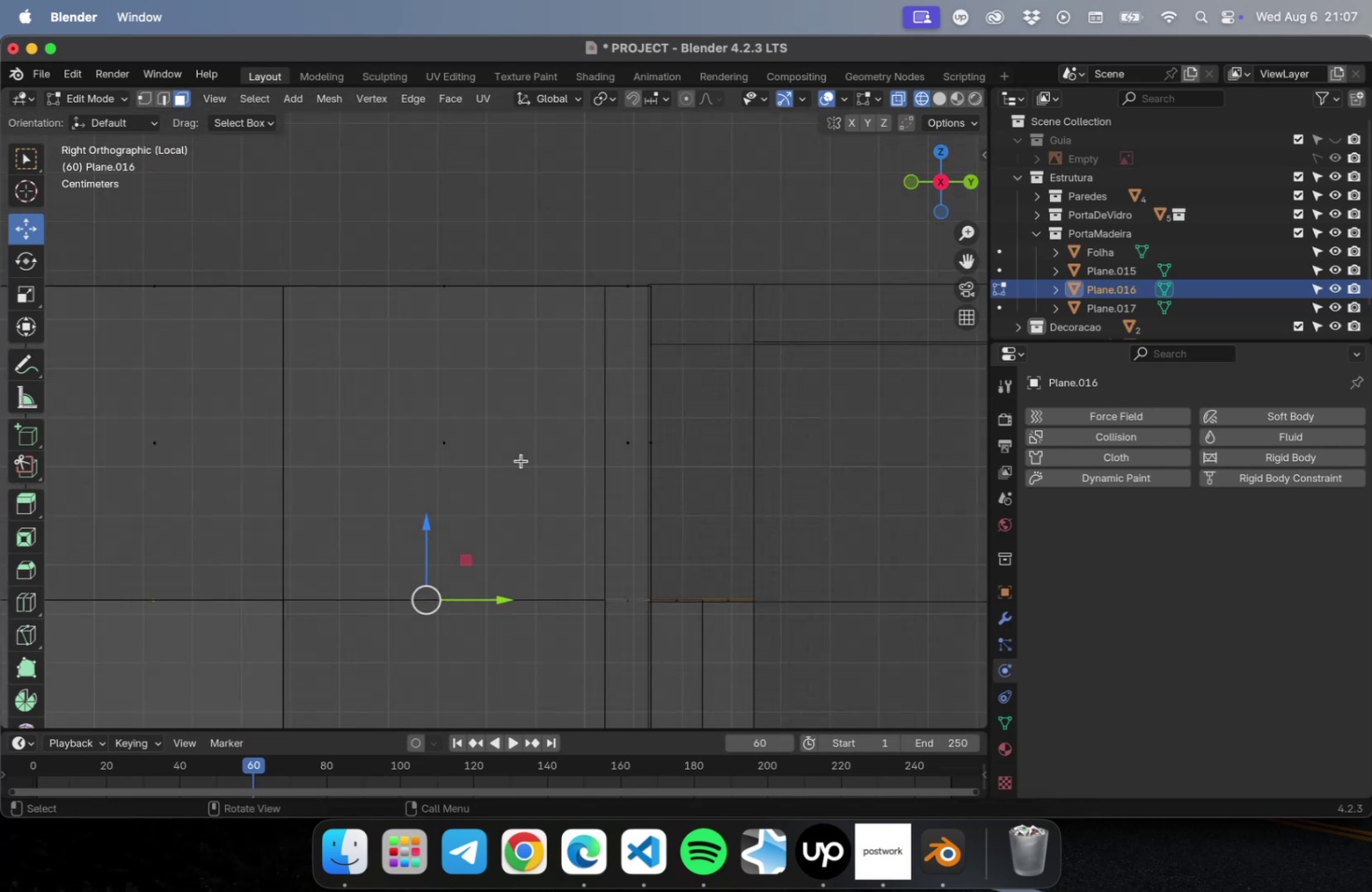 
scroll: coordinate [526, 485], scroll_direction: down, amount: 23.0
 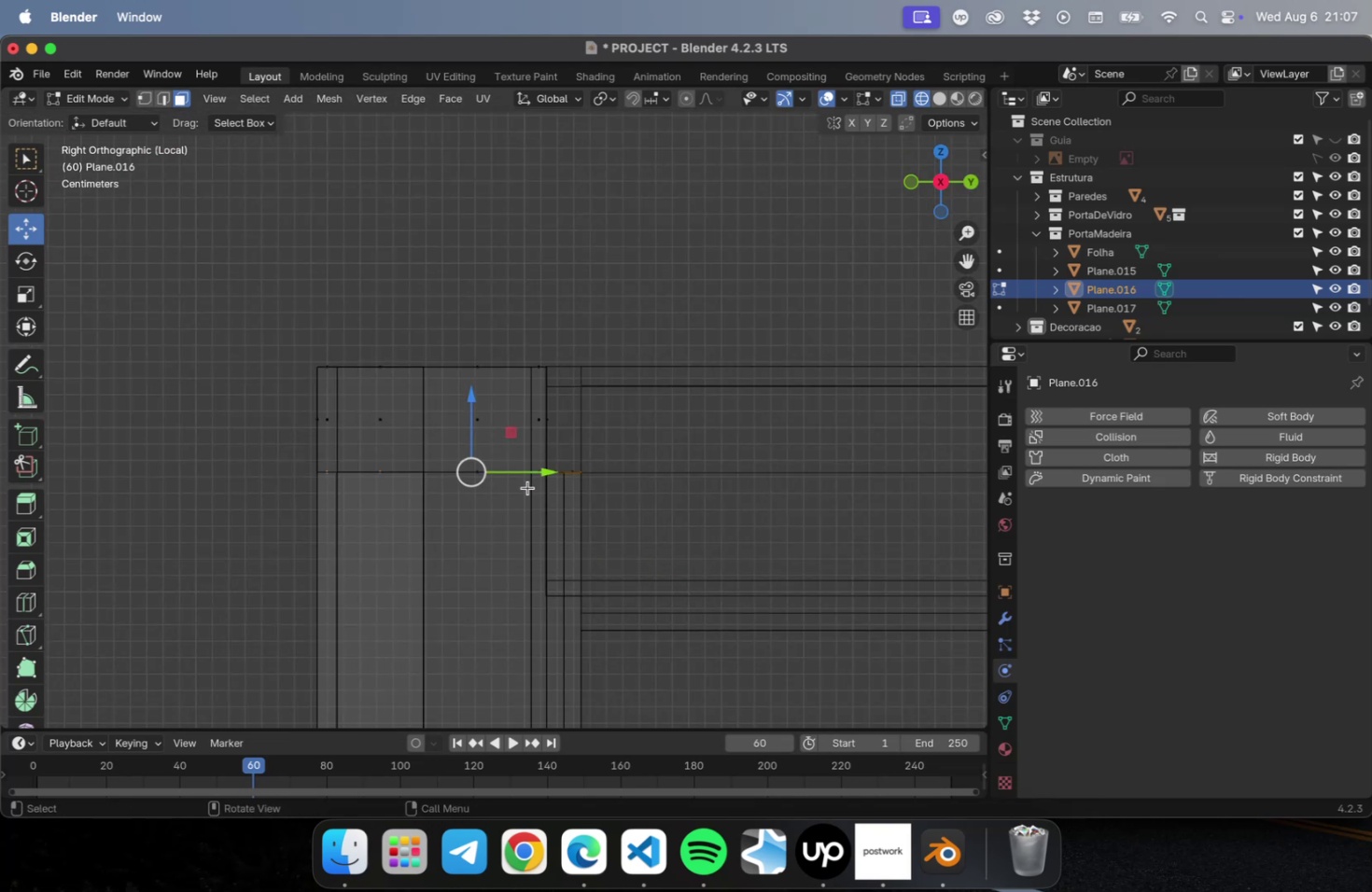 
scroll: coordinate [480, 499], scroll_direction: up, amount: 6.0
 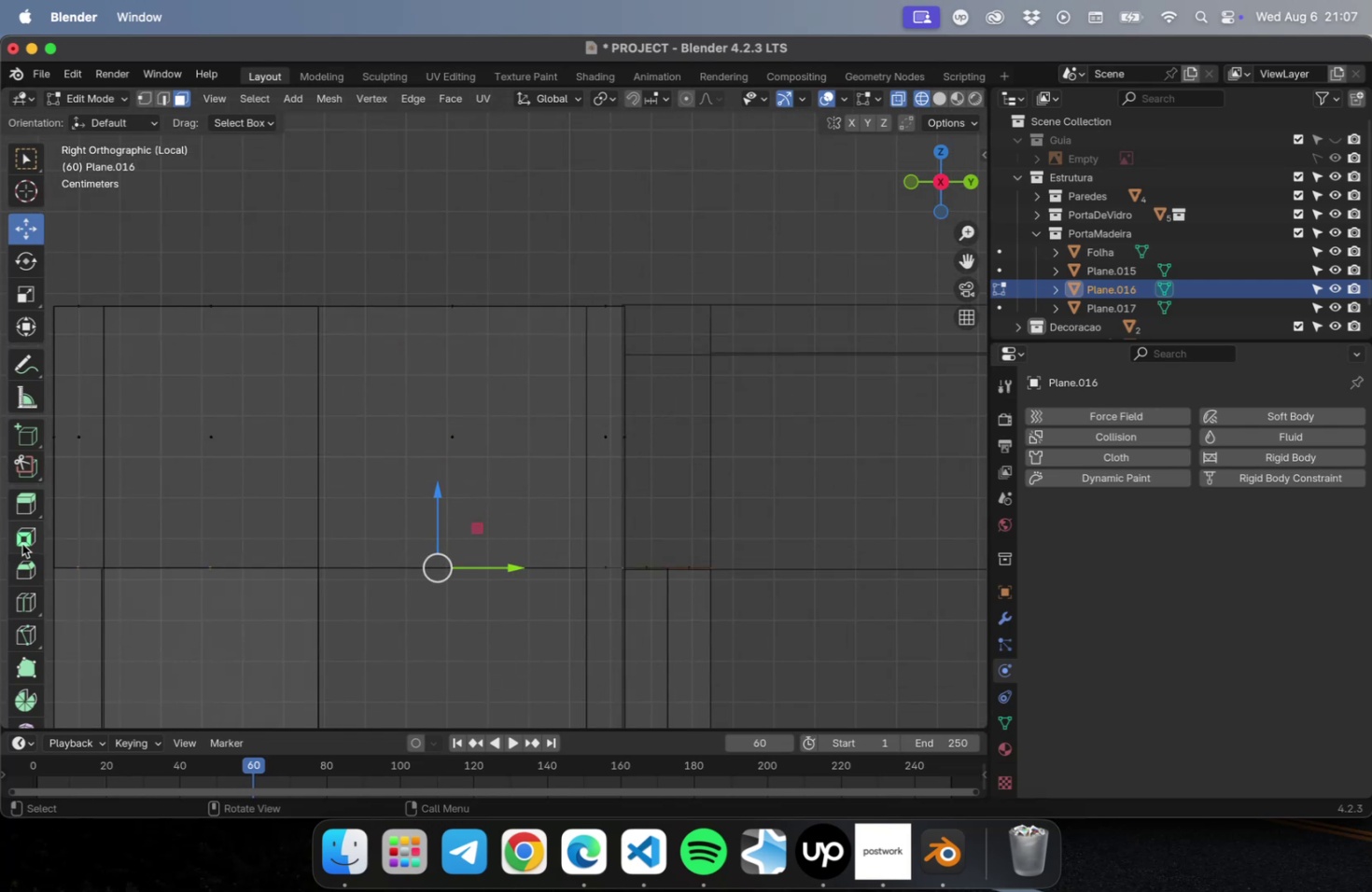 
left_click([26, 500])
 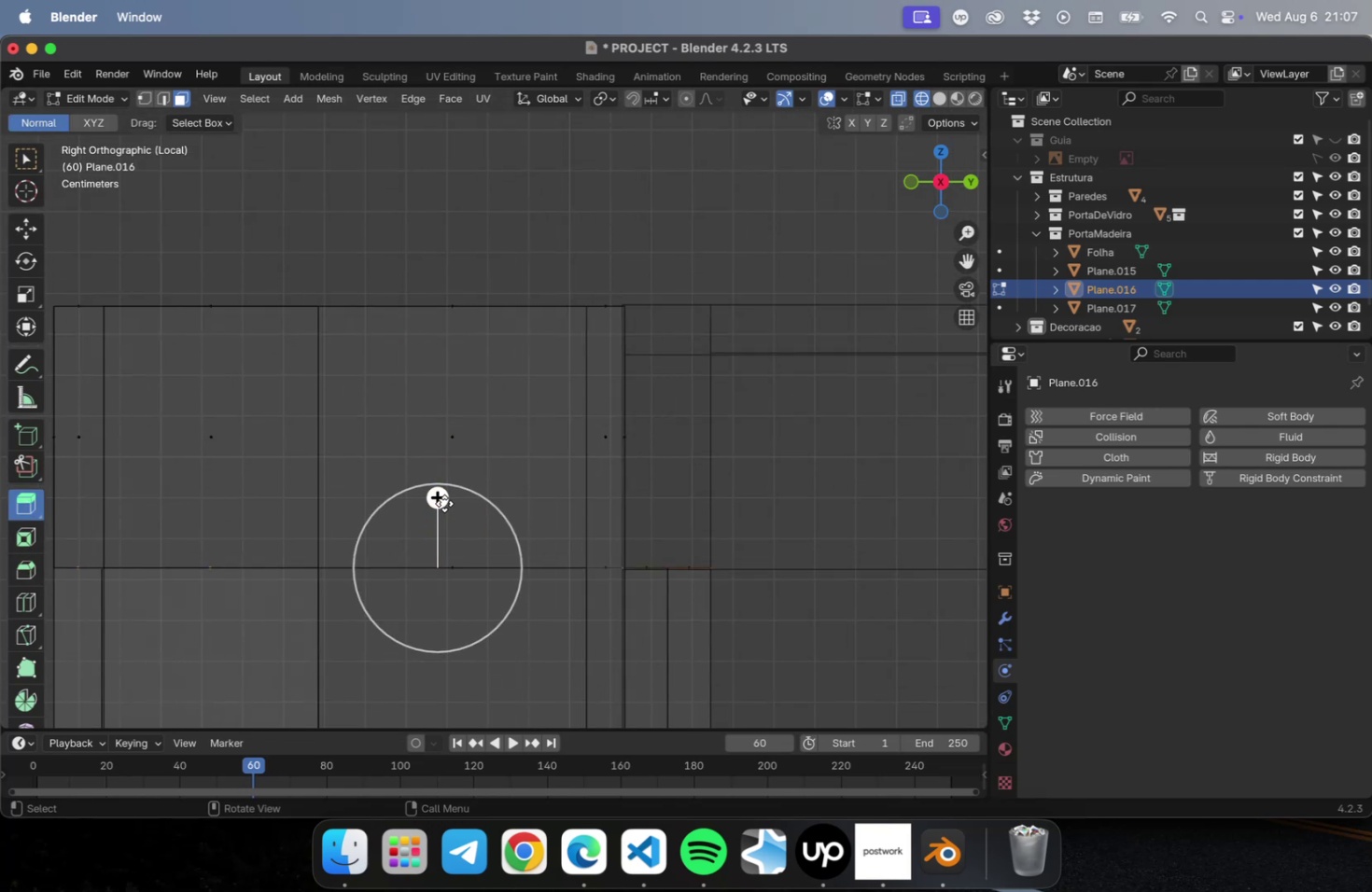 
left_click_drag(start_coordinate=[441, 501], to_coordinate=[422, 233])
 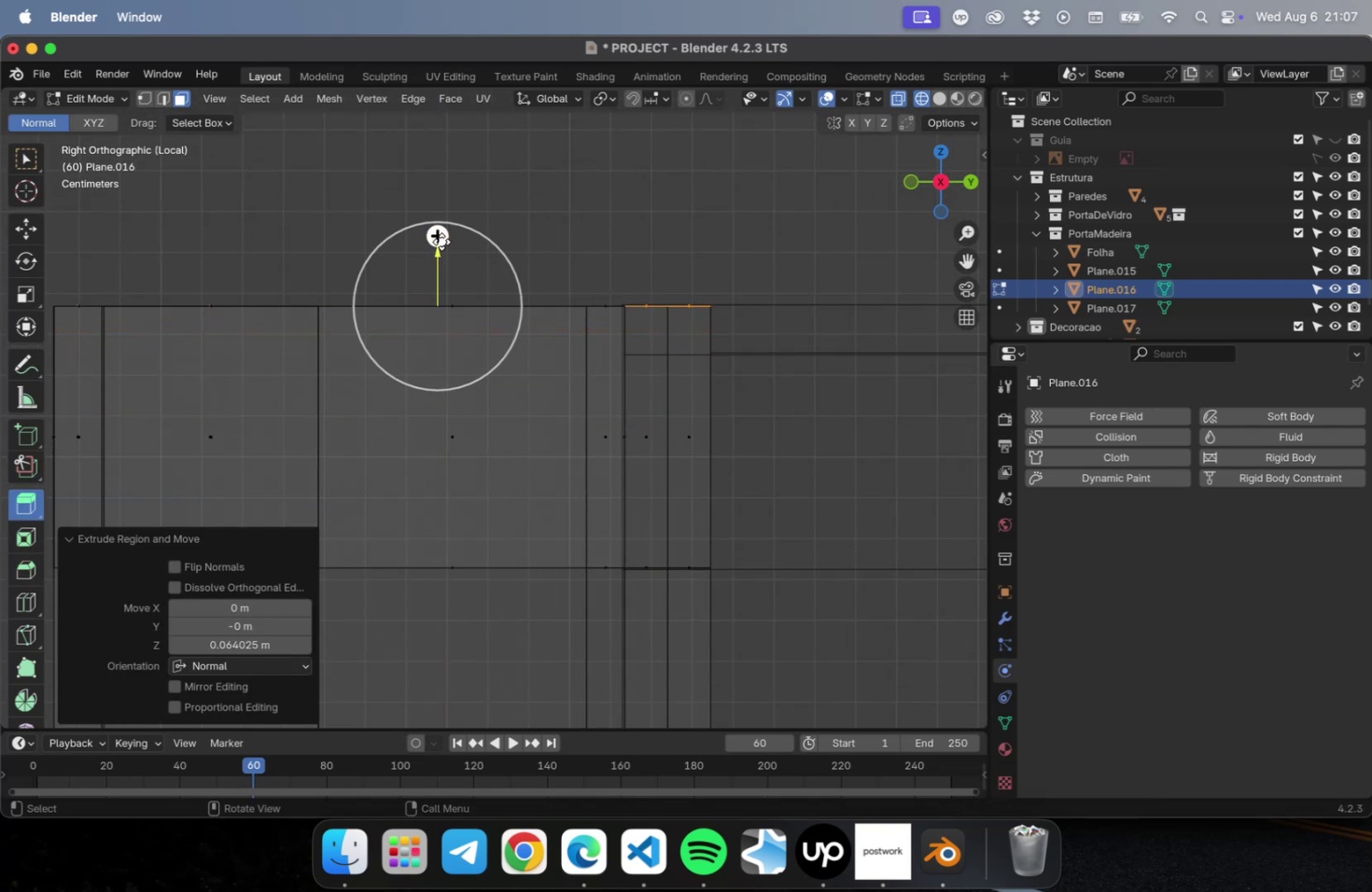 
key(Tab)
 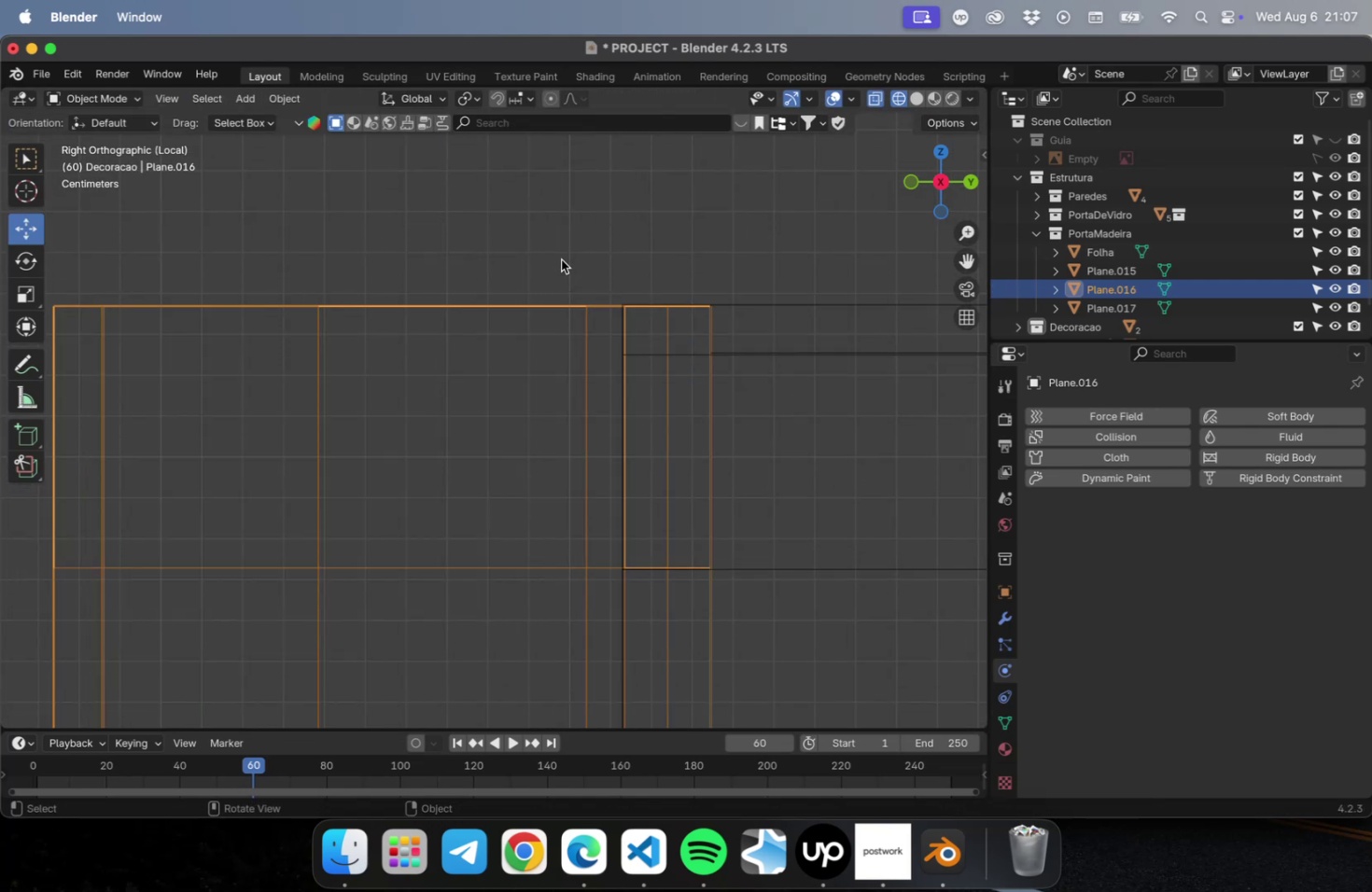 
scroll: coordinate [727, 355], scroll_direction: down, amount: 50.0
 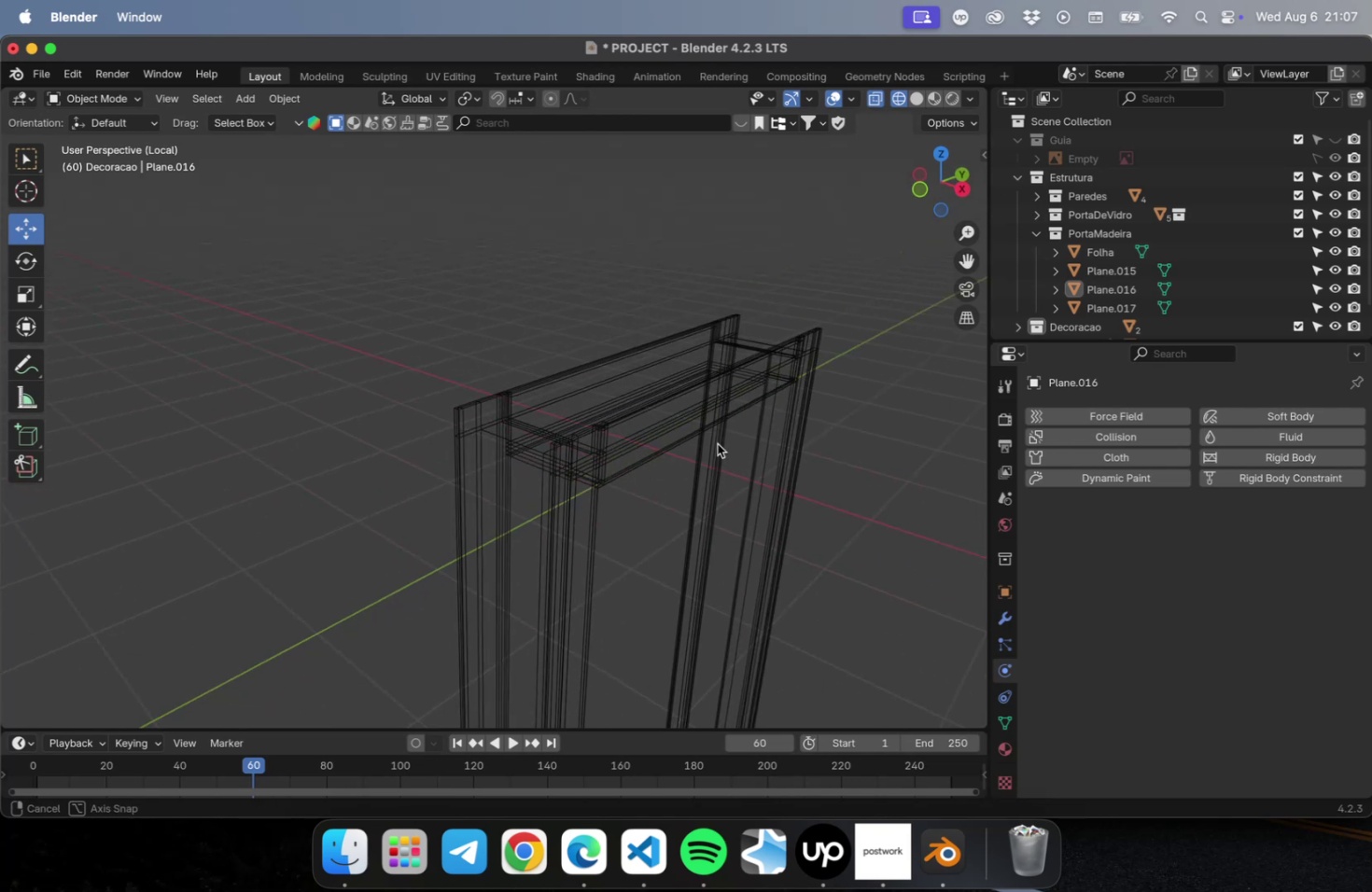 
key(Meta+S)
 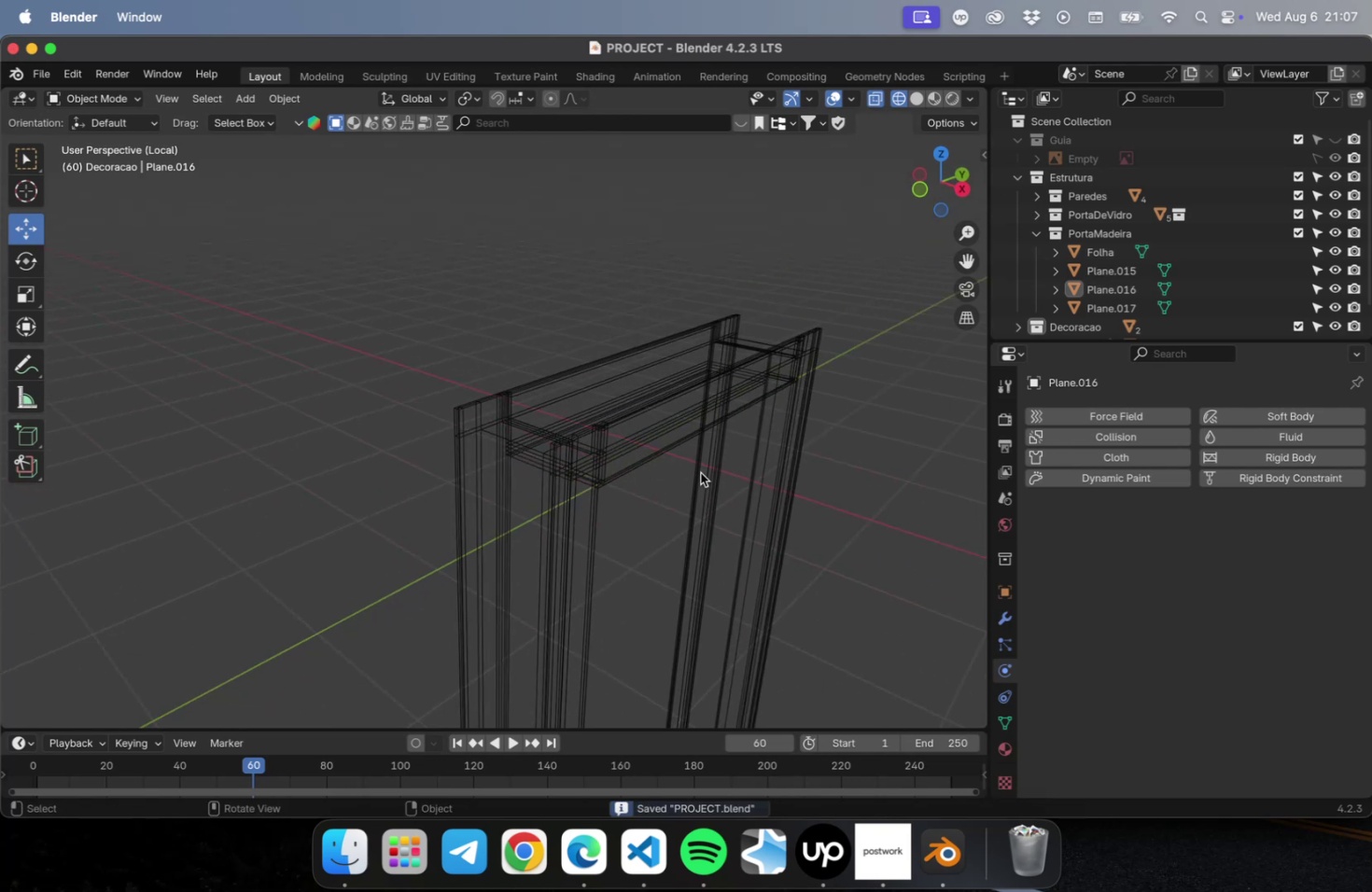 
left_click([684, 479])
 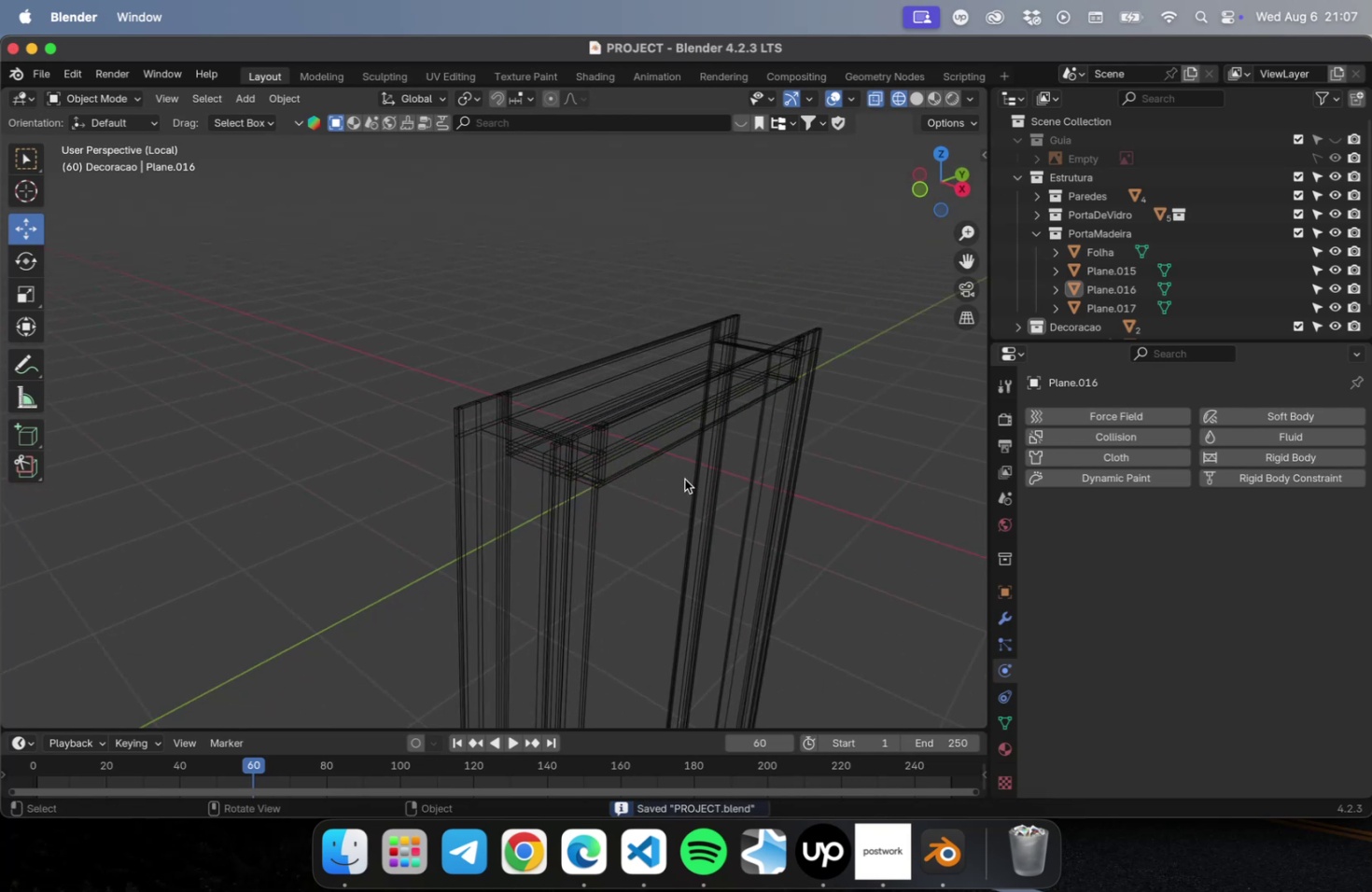 
key(NumLock)
 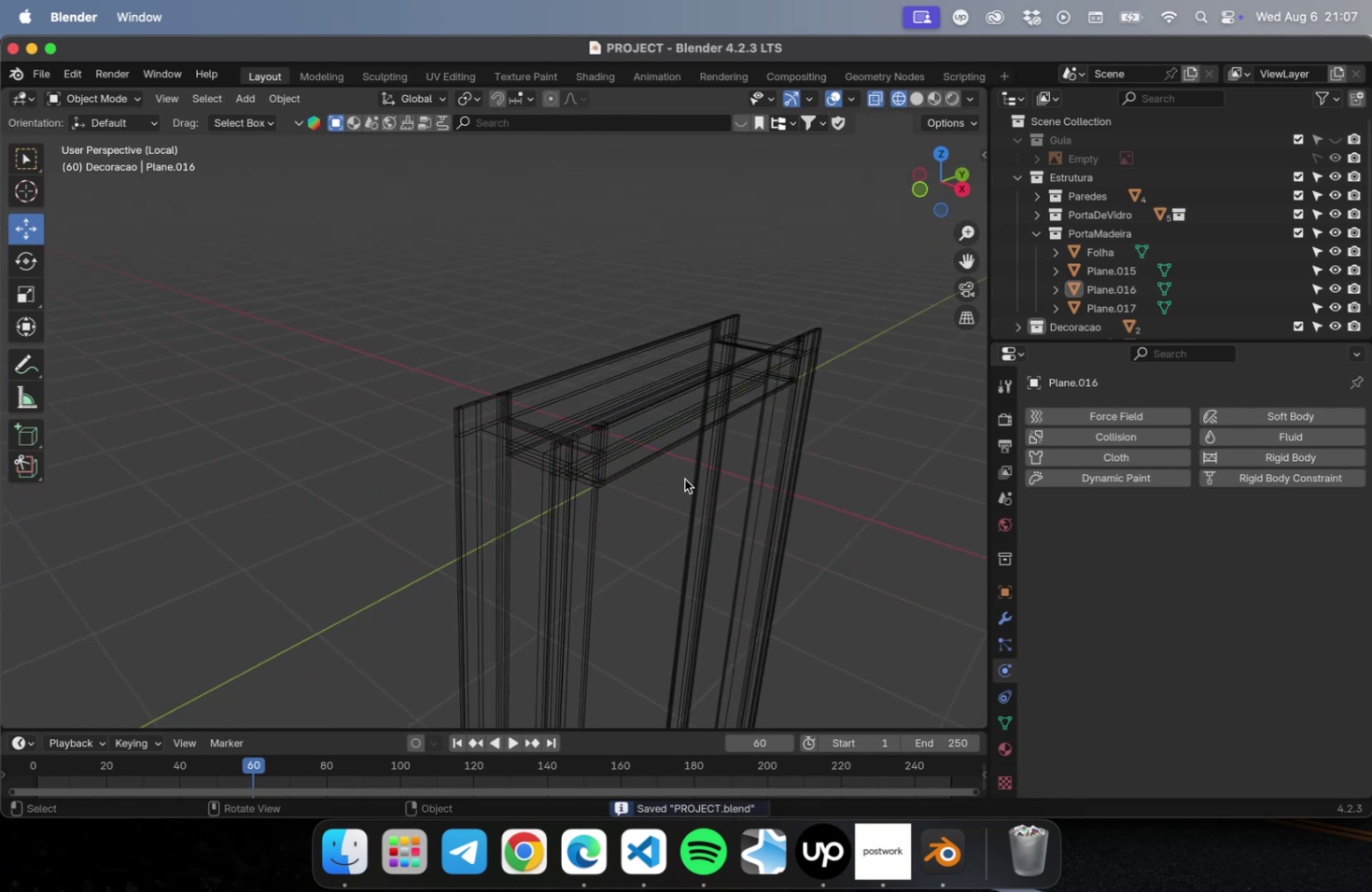 
key(NumpadDivide)
 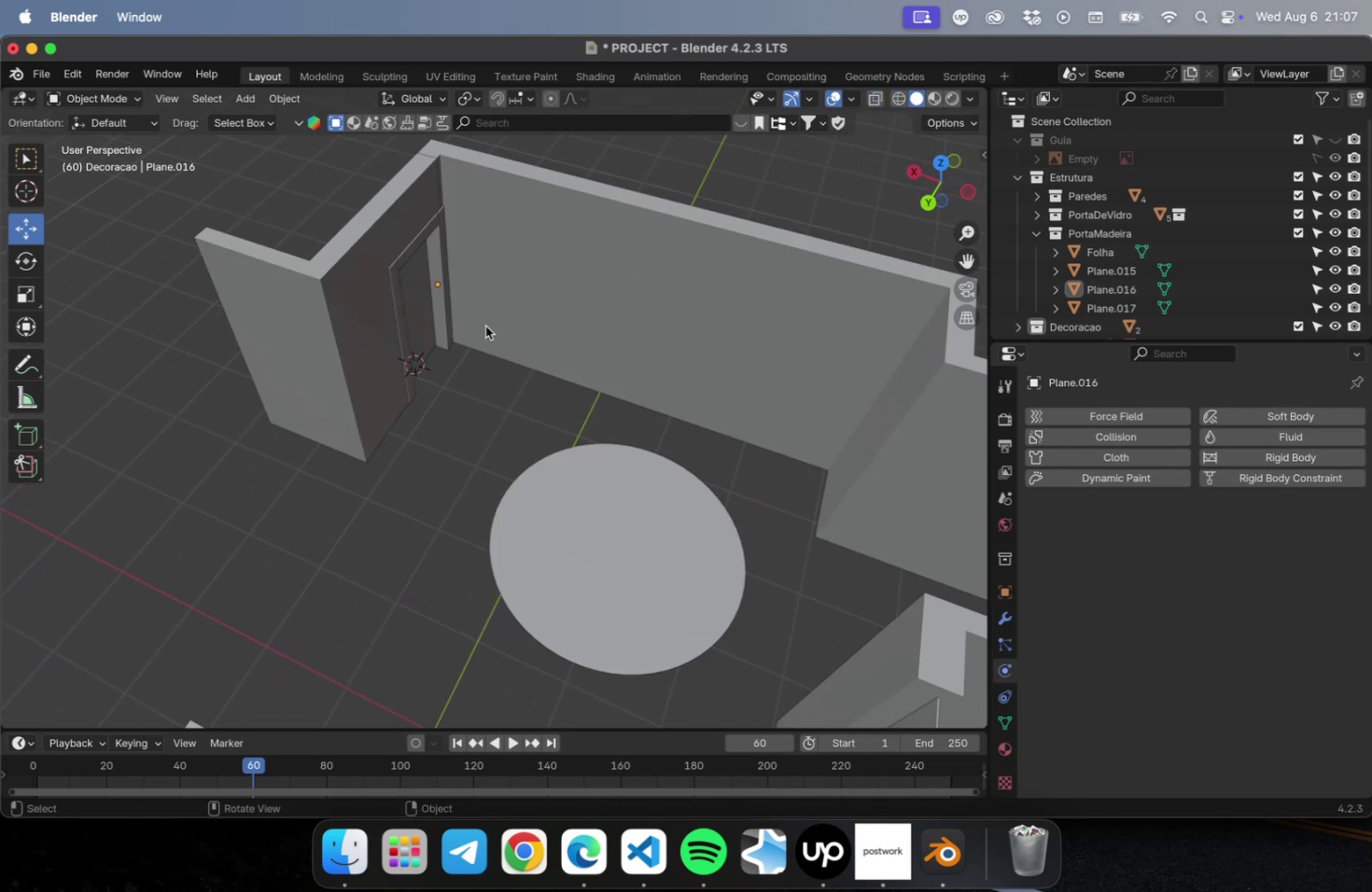 
hold_key(key=ShiftLeft, duration=0.57)
 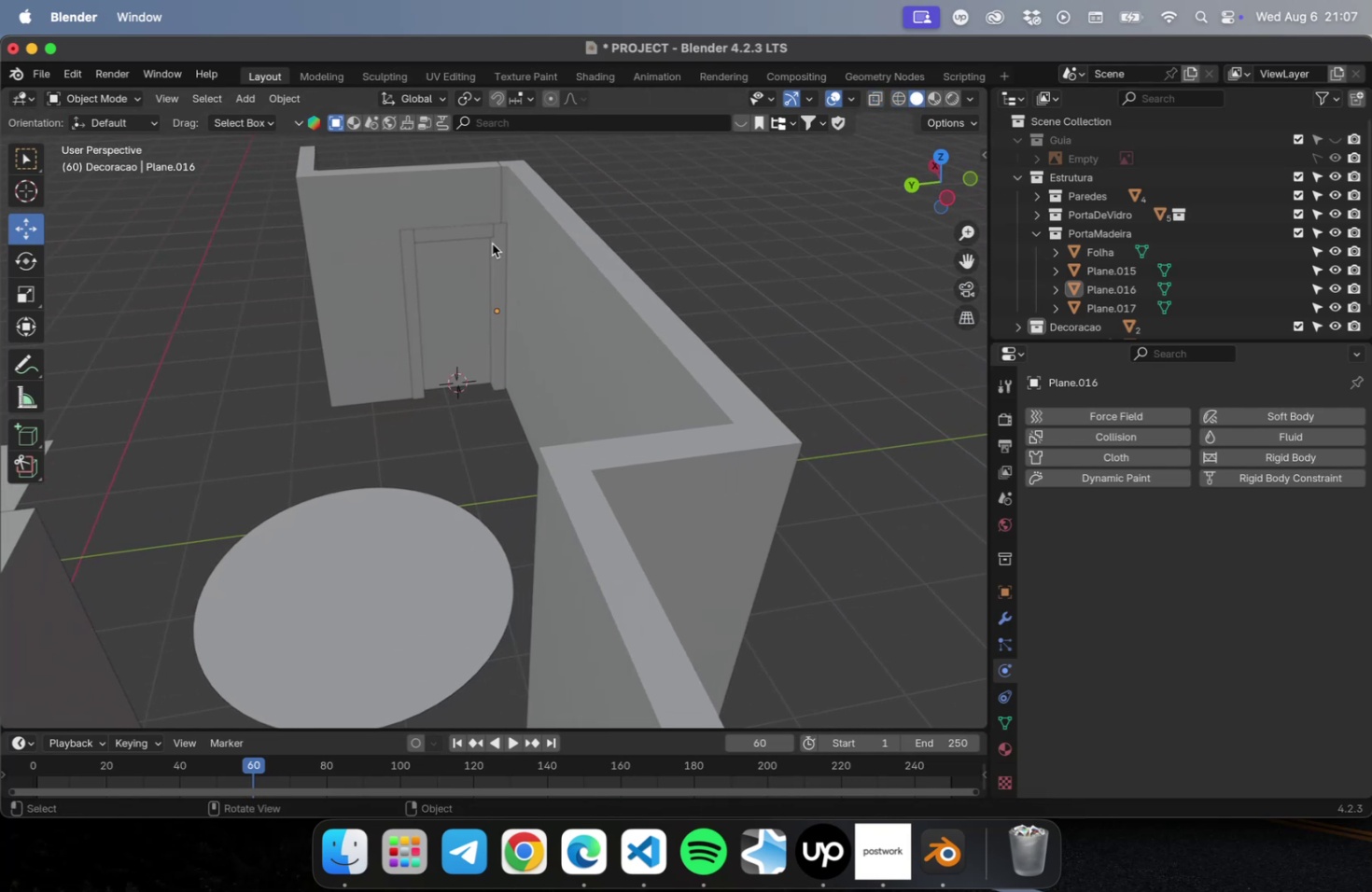 
scroll: coordinate [487, 229], scroll_direction: up, amount: 29.0
 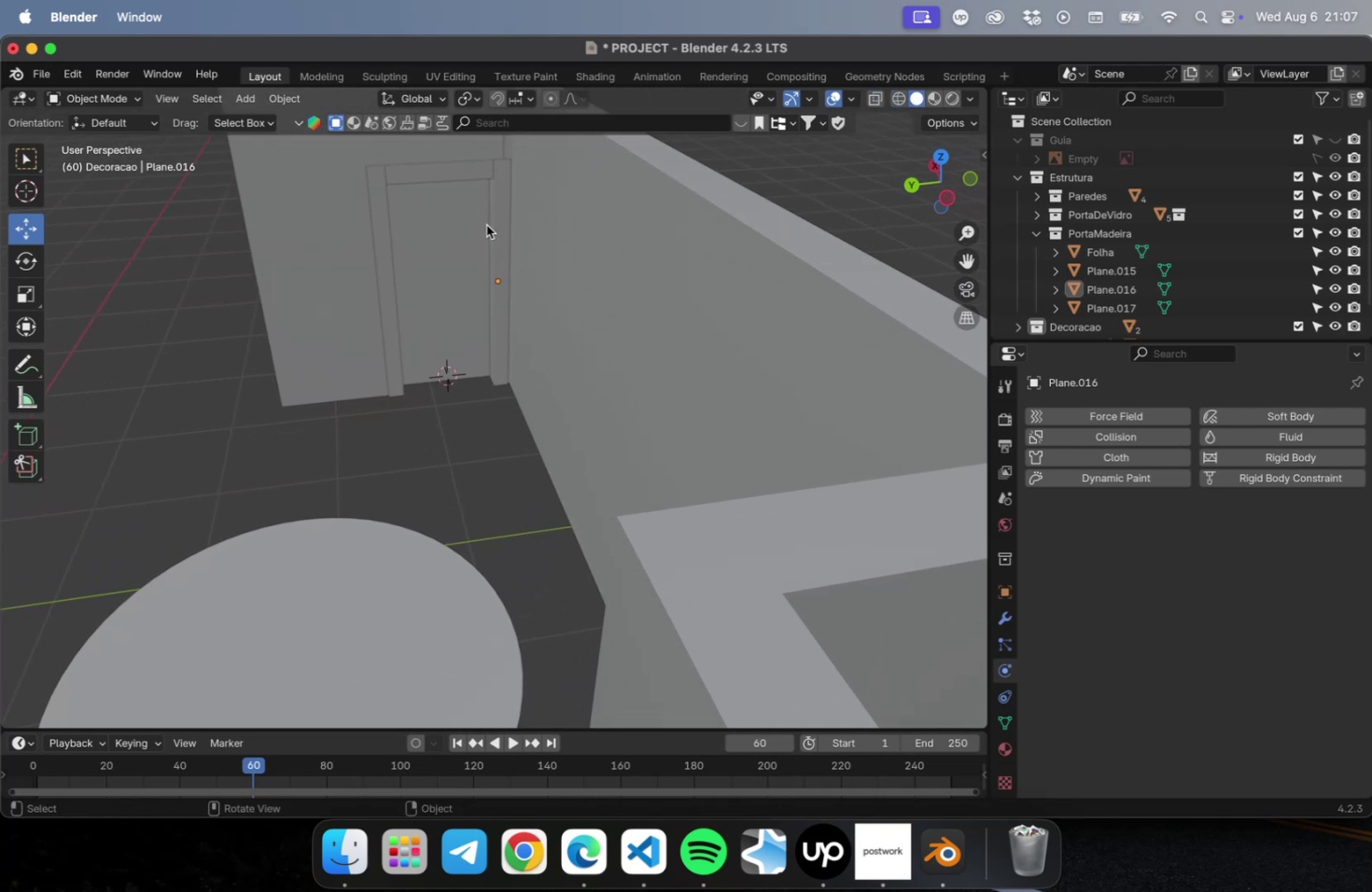 
hold_key(key=ShiftLeft, duration=0.7)
 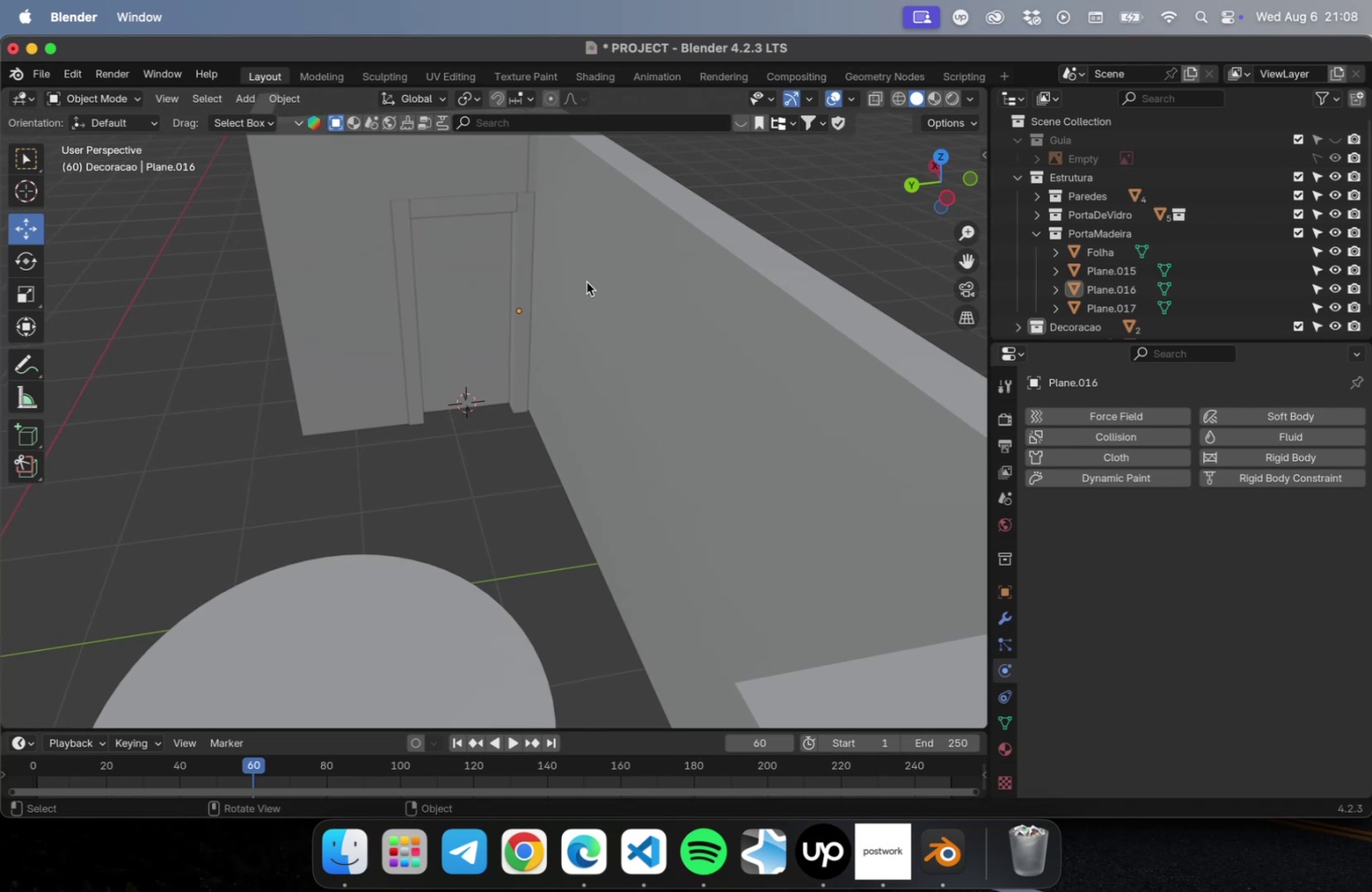 
left_click([586, 282])
 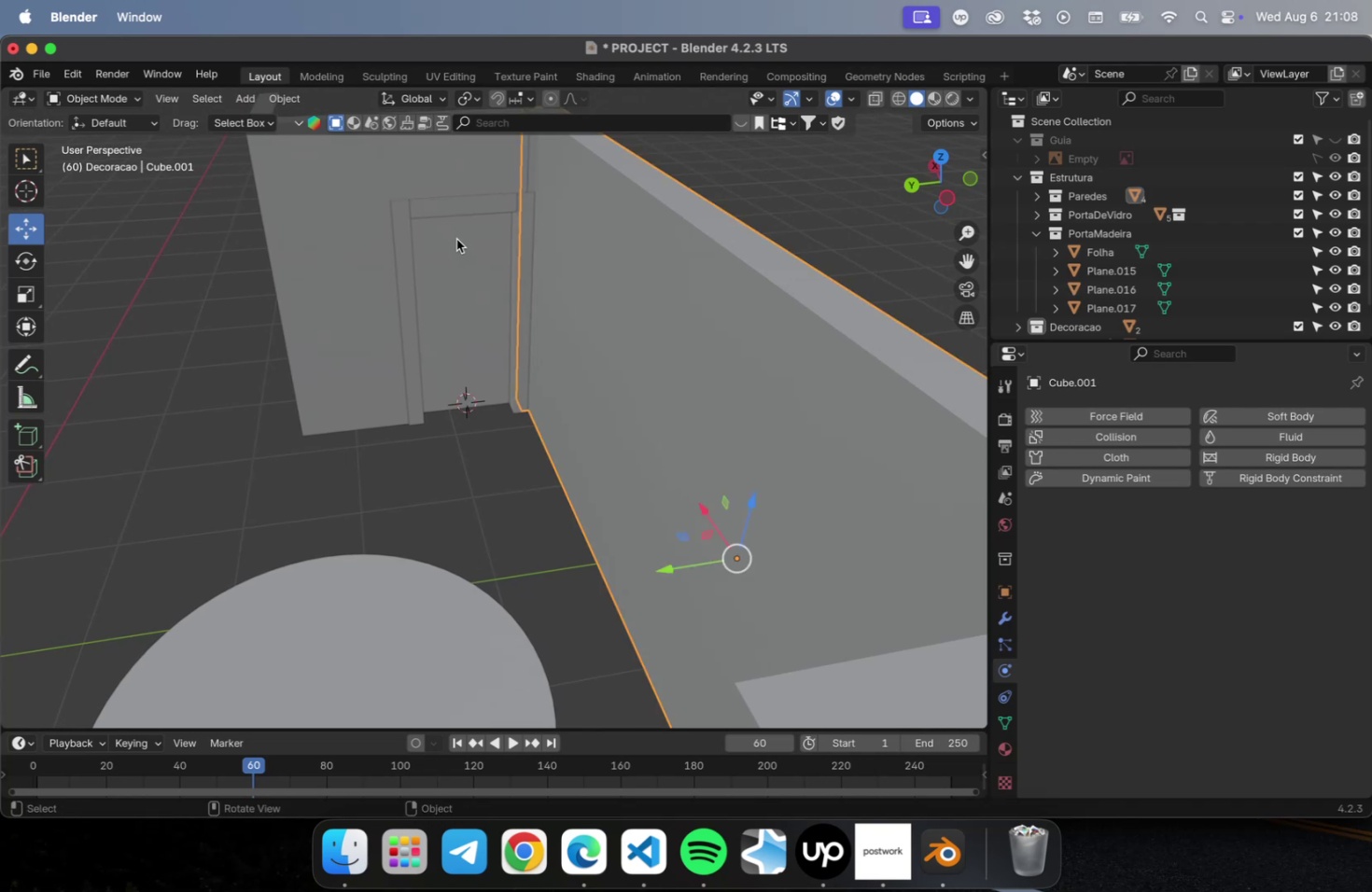 
scroll: coordinate [464, 257], scroll_direction: down, amount: 13.0
 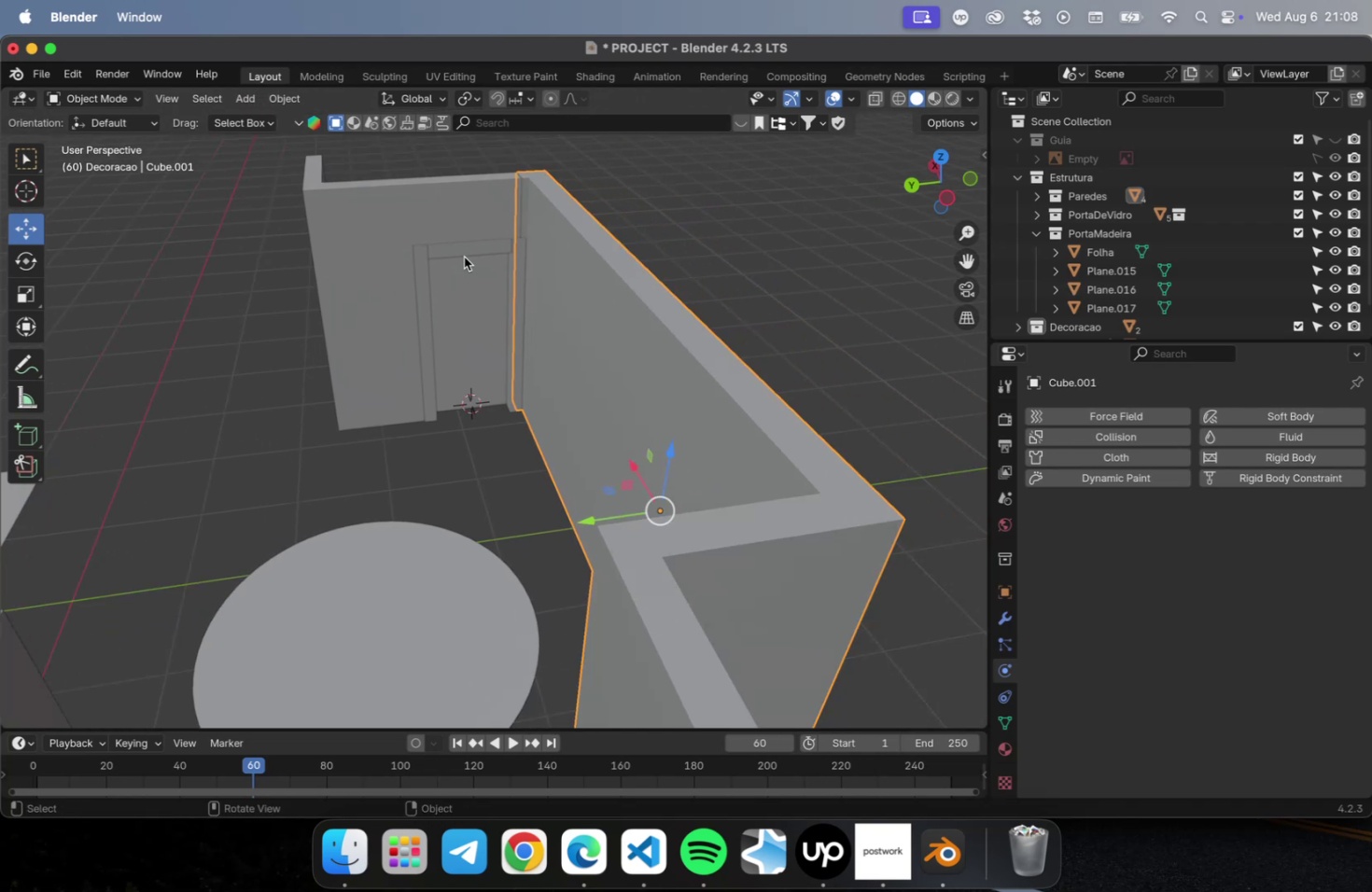 
hold_key(key=ShiftLeft, duration=0.86)
 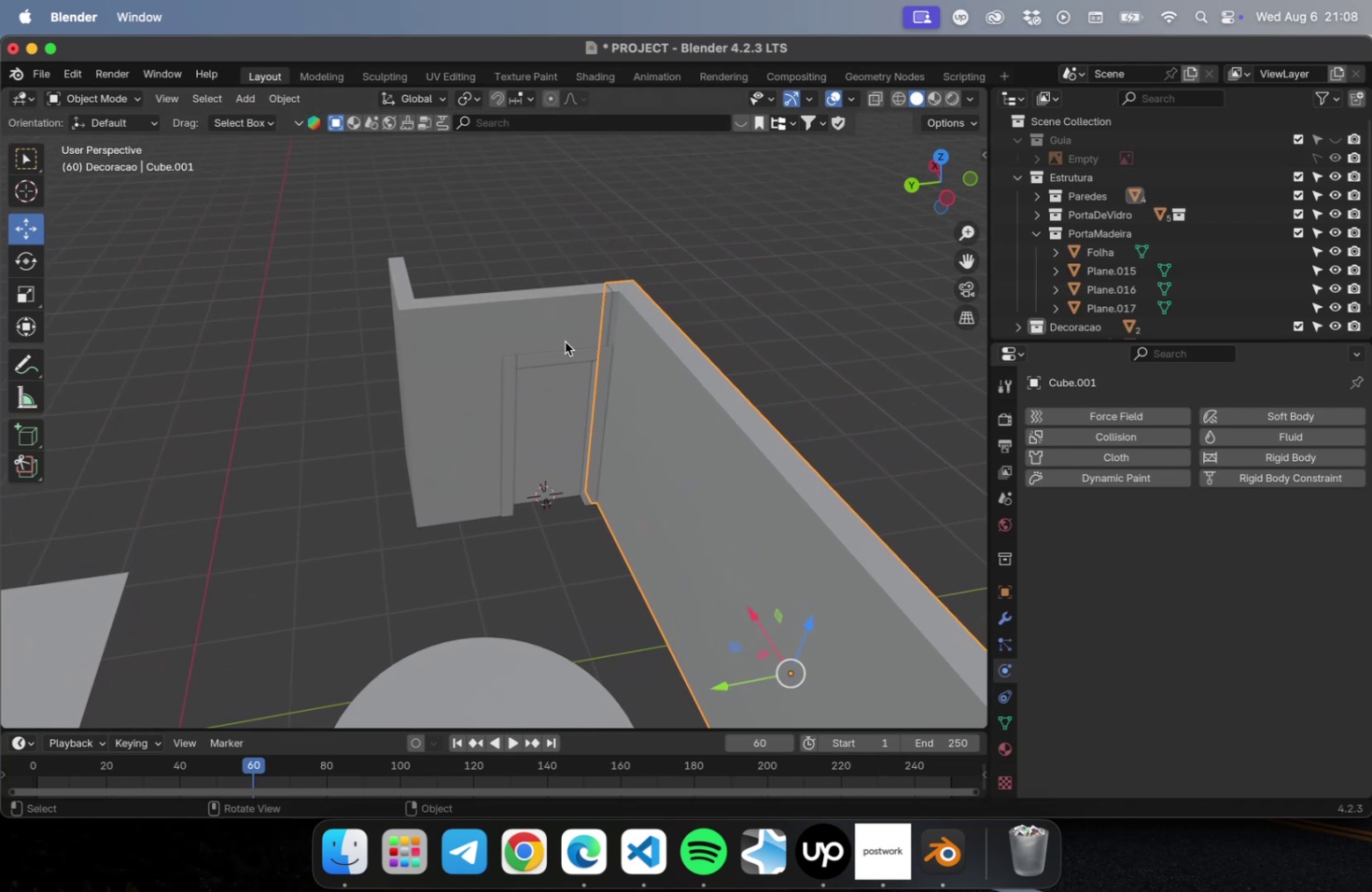 
scroll: coordinate [623, 305], scroll_direction: up, amount: 69.0
 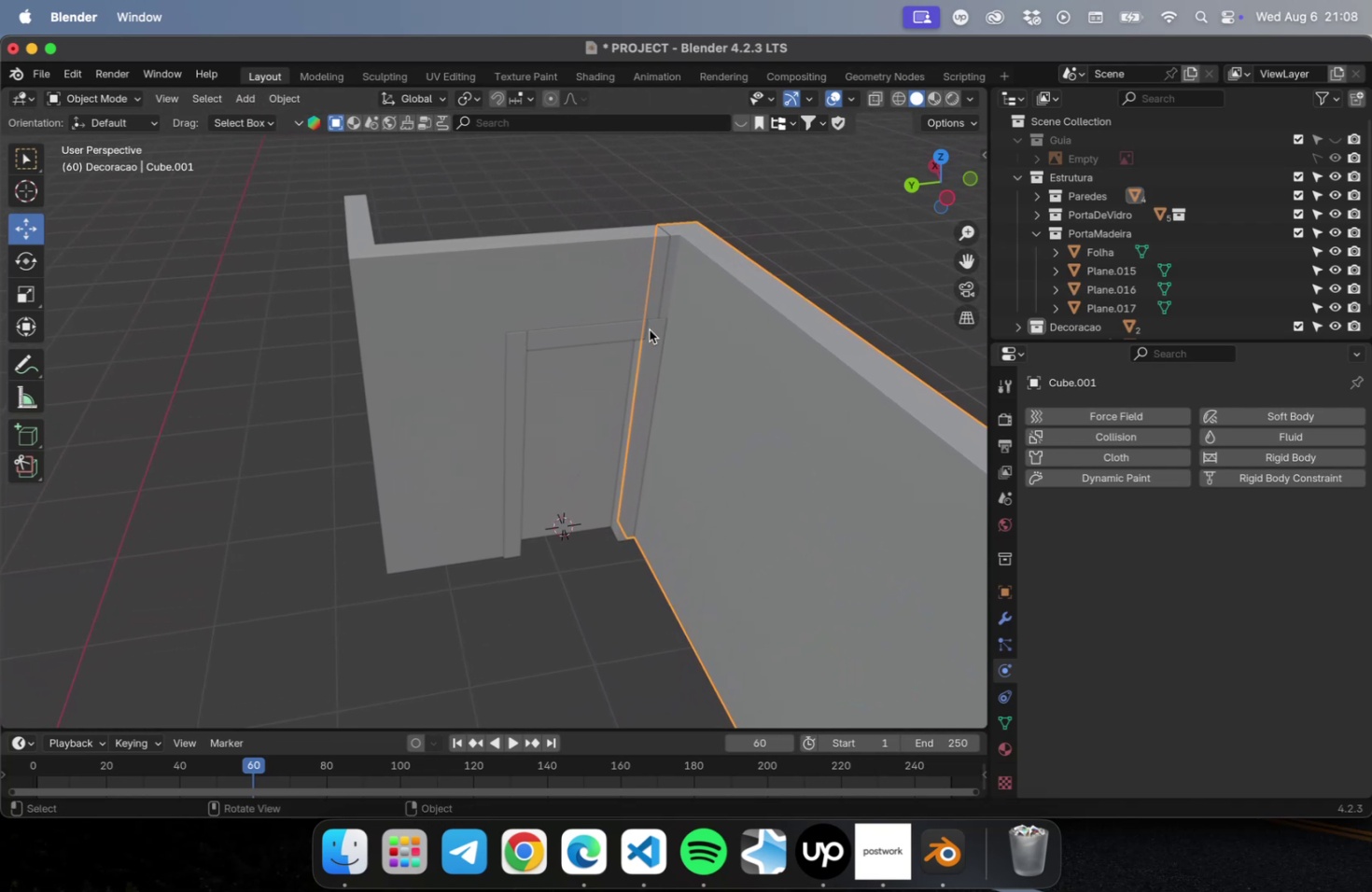 
left_click([649, 329])
 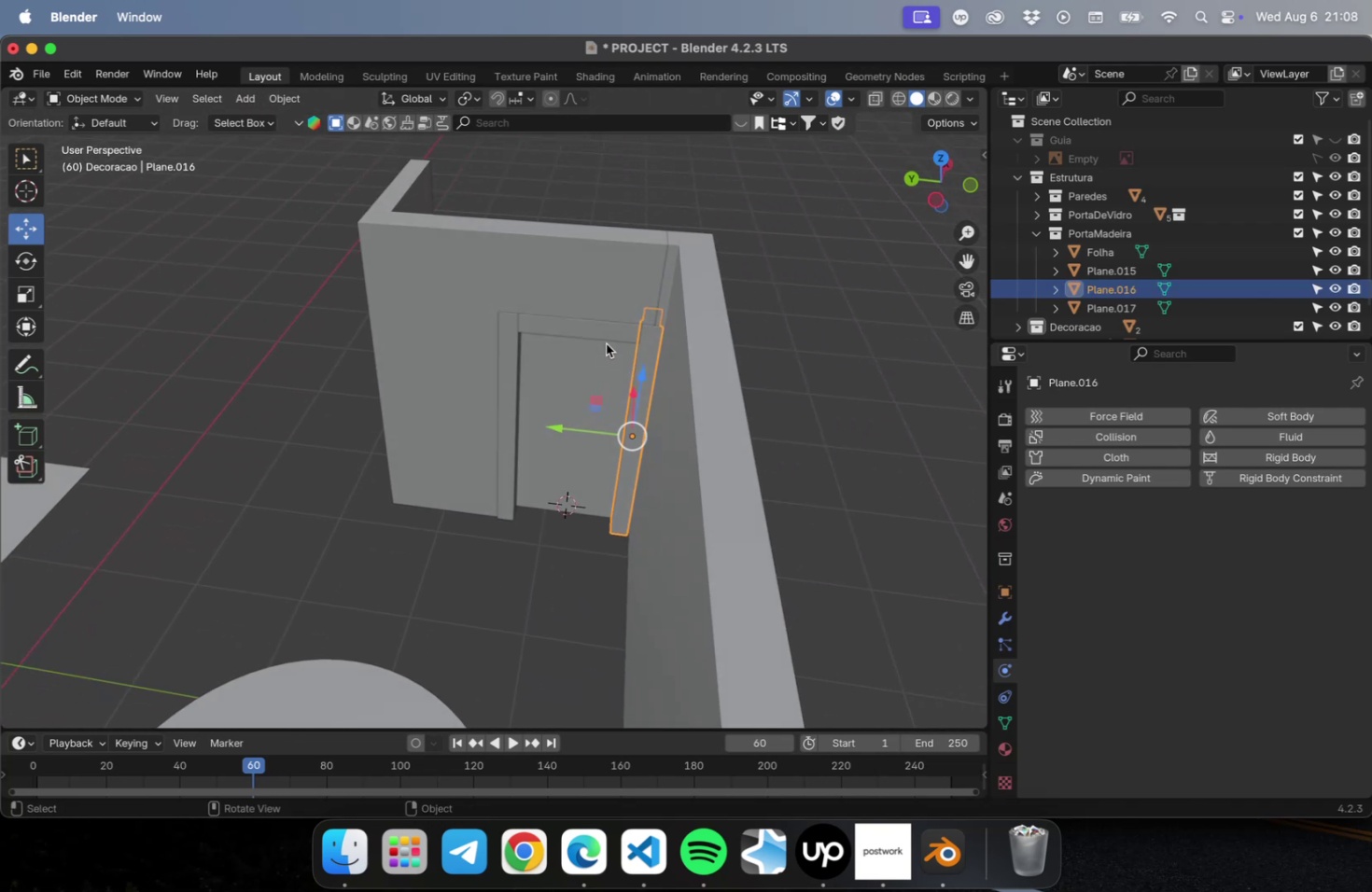 
key(NumLock)
 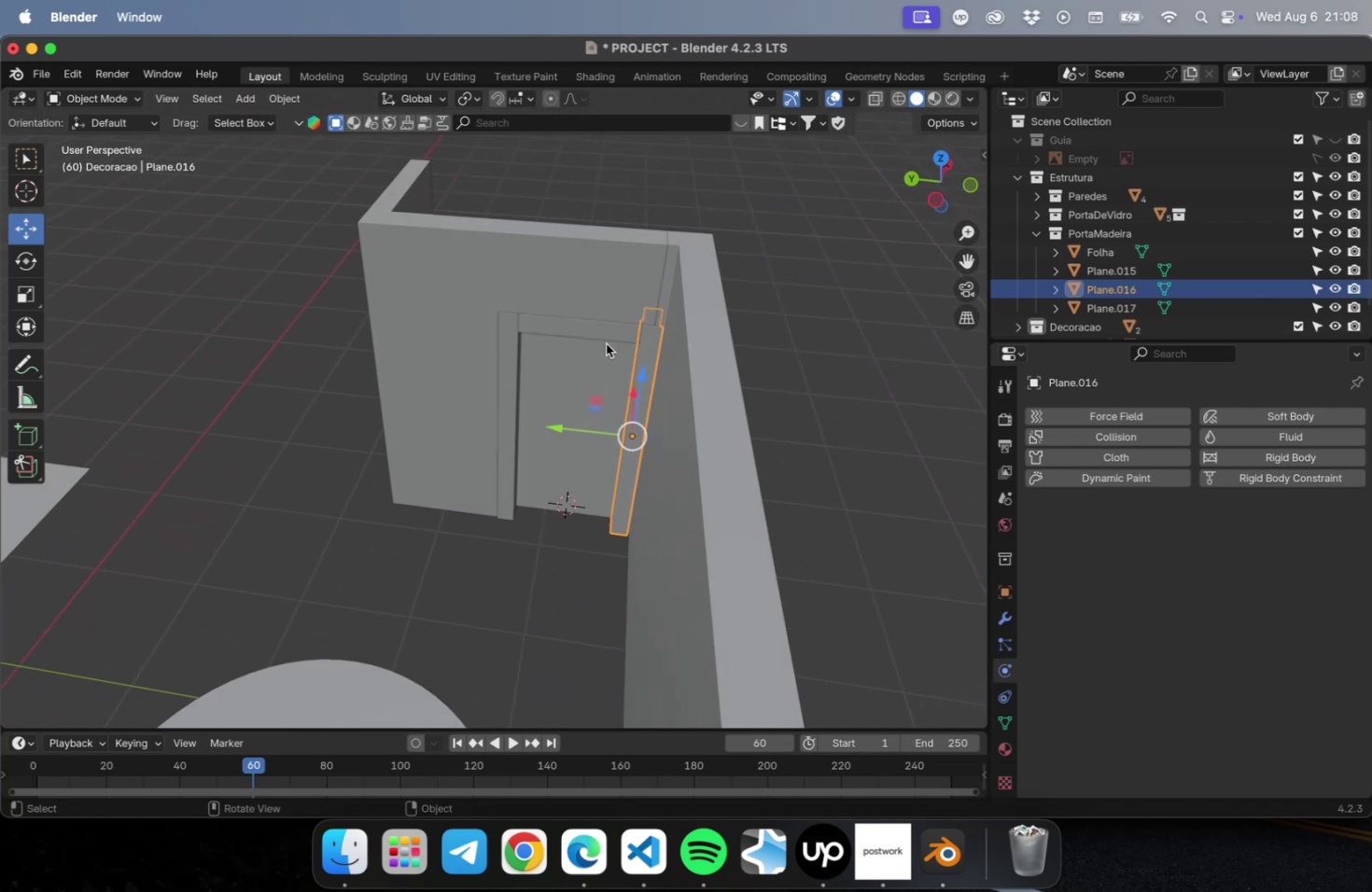 
key(NumpadDecimal)
 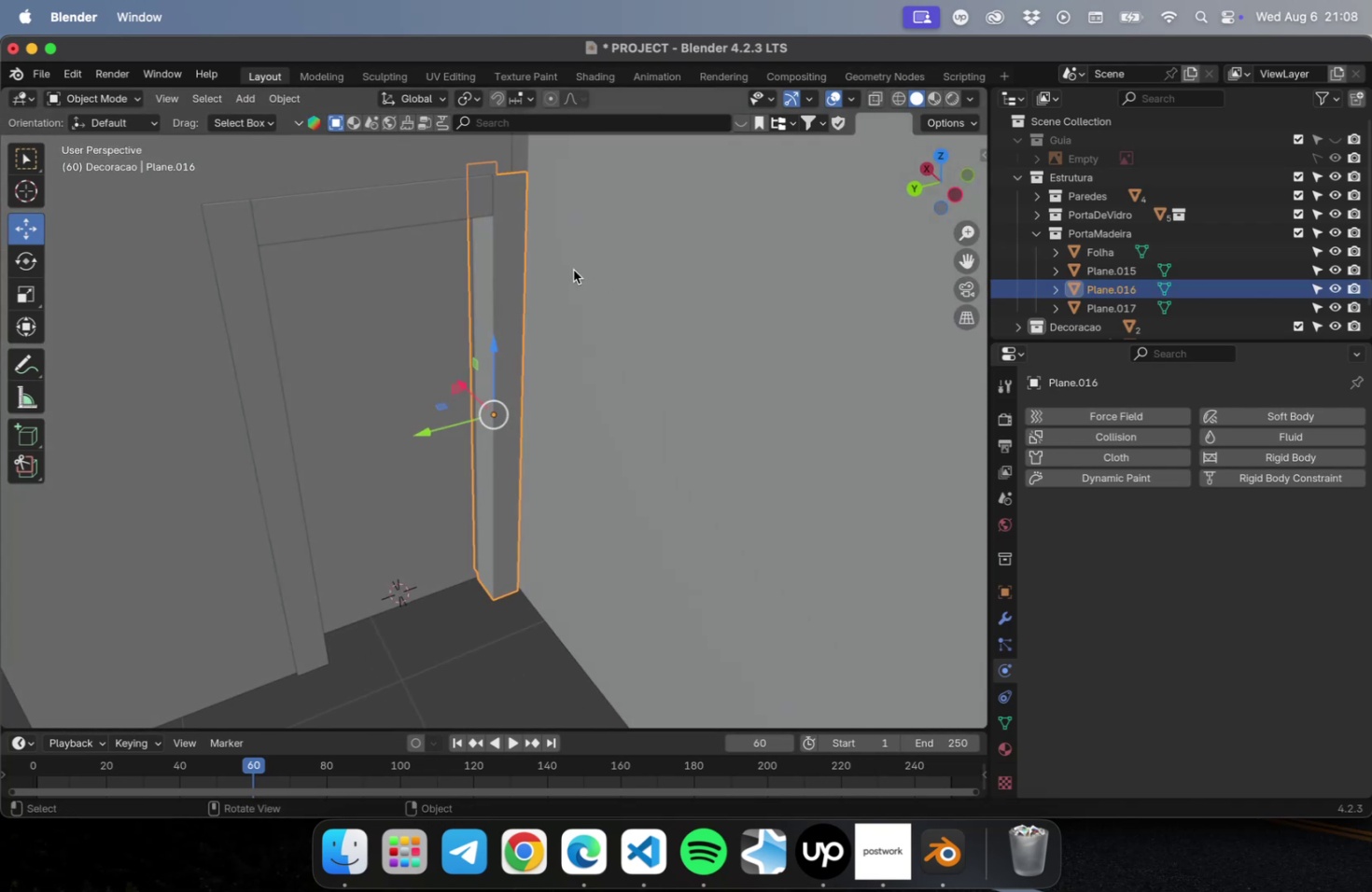 
scroll: coordinate [581, 303], scroll_direction: none, amount: 0.0
 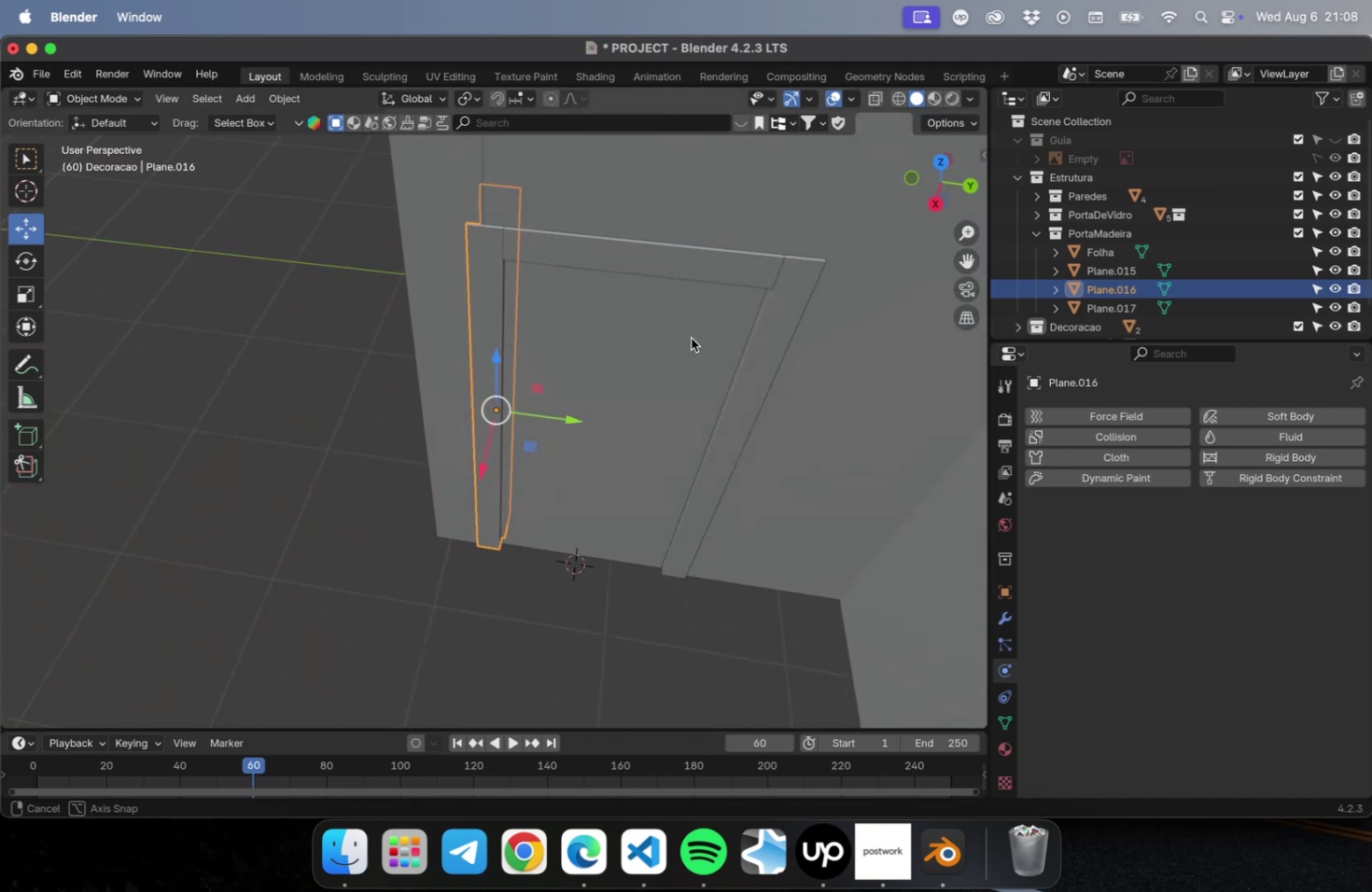 
scroll: coordinate [681, 327], scroll_direction: down, amount: 4.0
 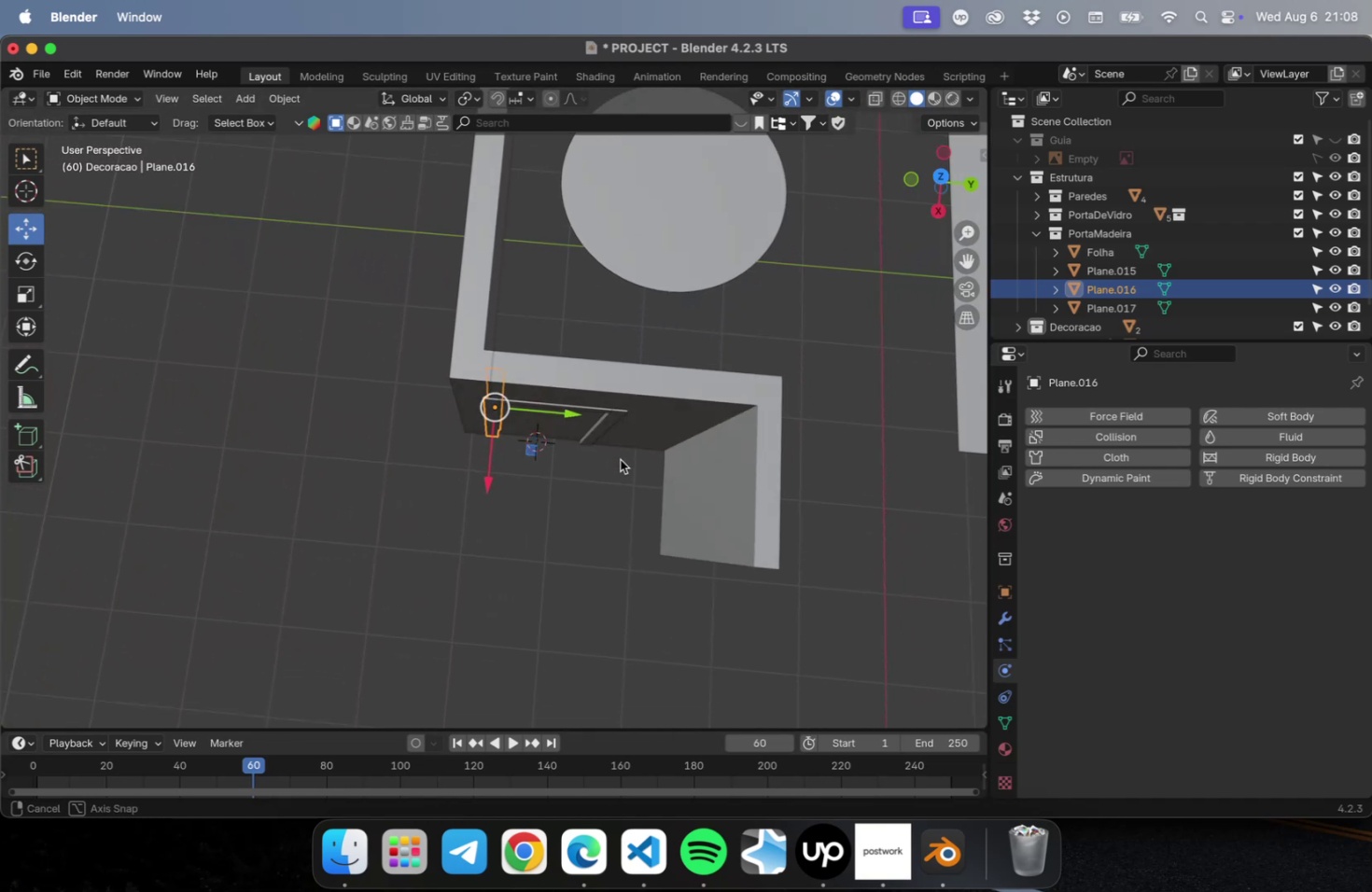 
key(Shift+ShiftLeft)
 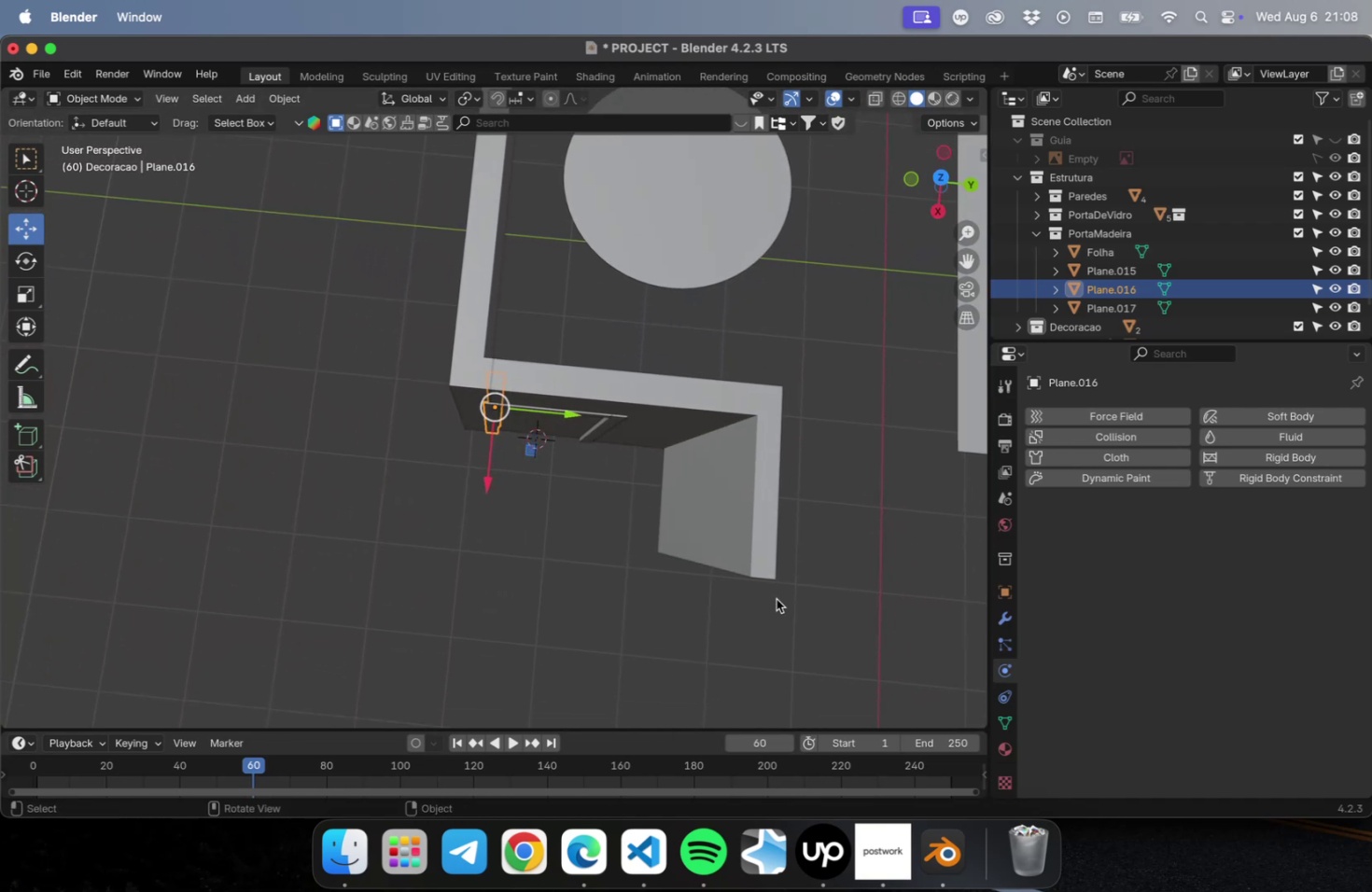 
left_click_drag(start_coordinate=[786, 671], to_coordinate=[518, 321])
 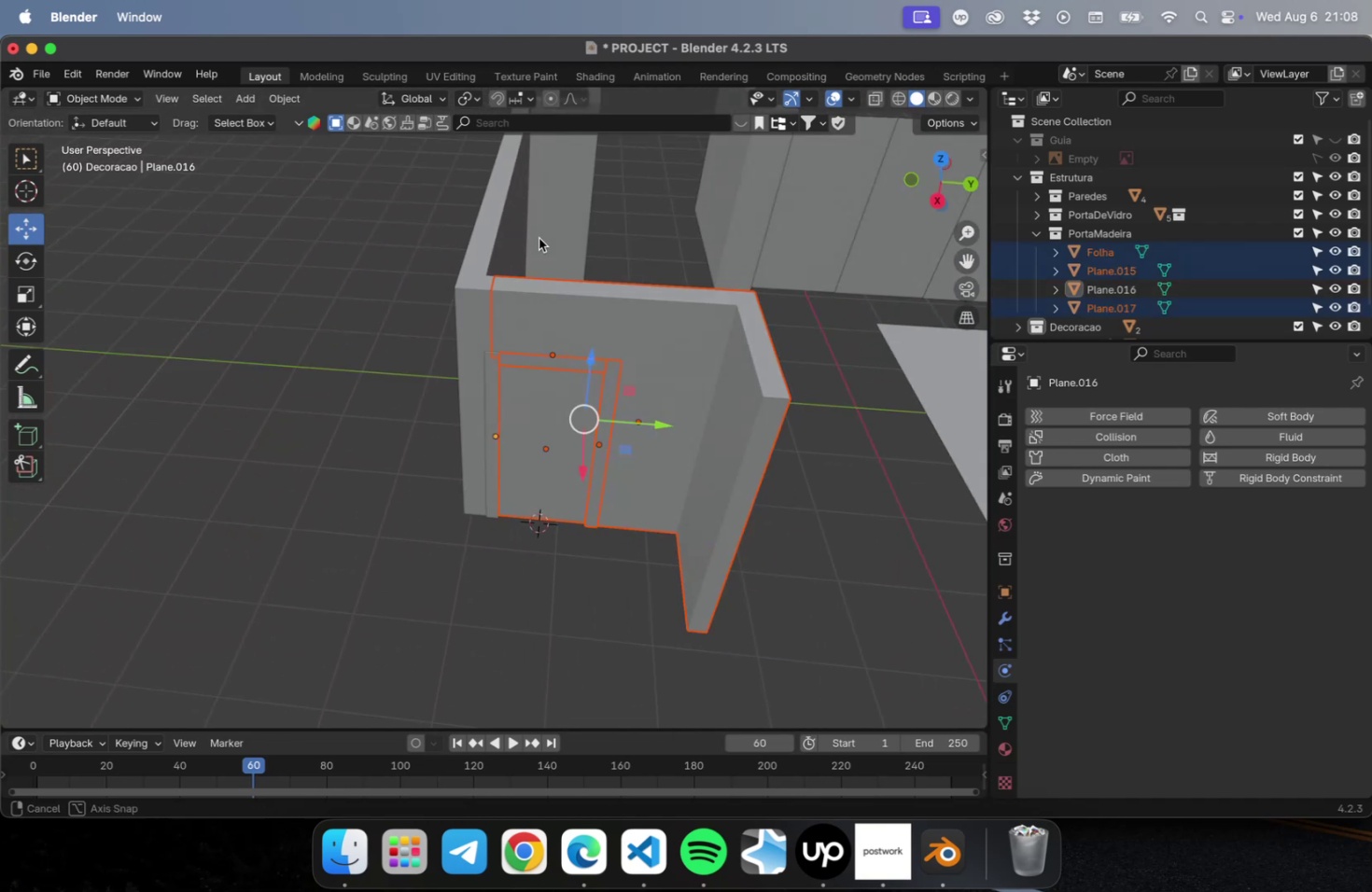 
hold_key(key=ShiftLeft, duration=1.23)
left_click([490, 374])
 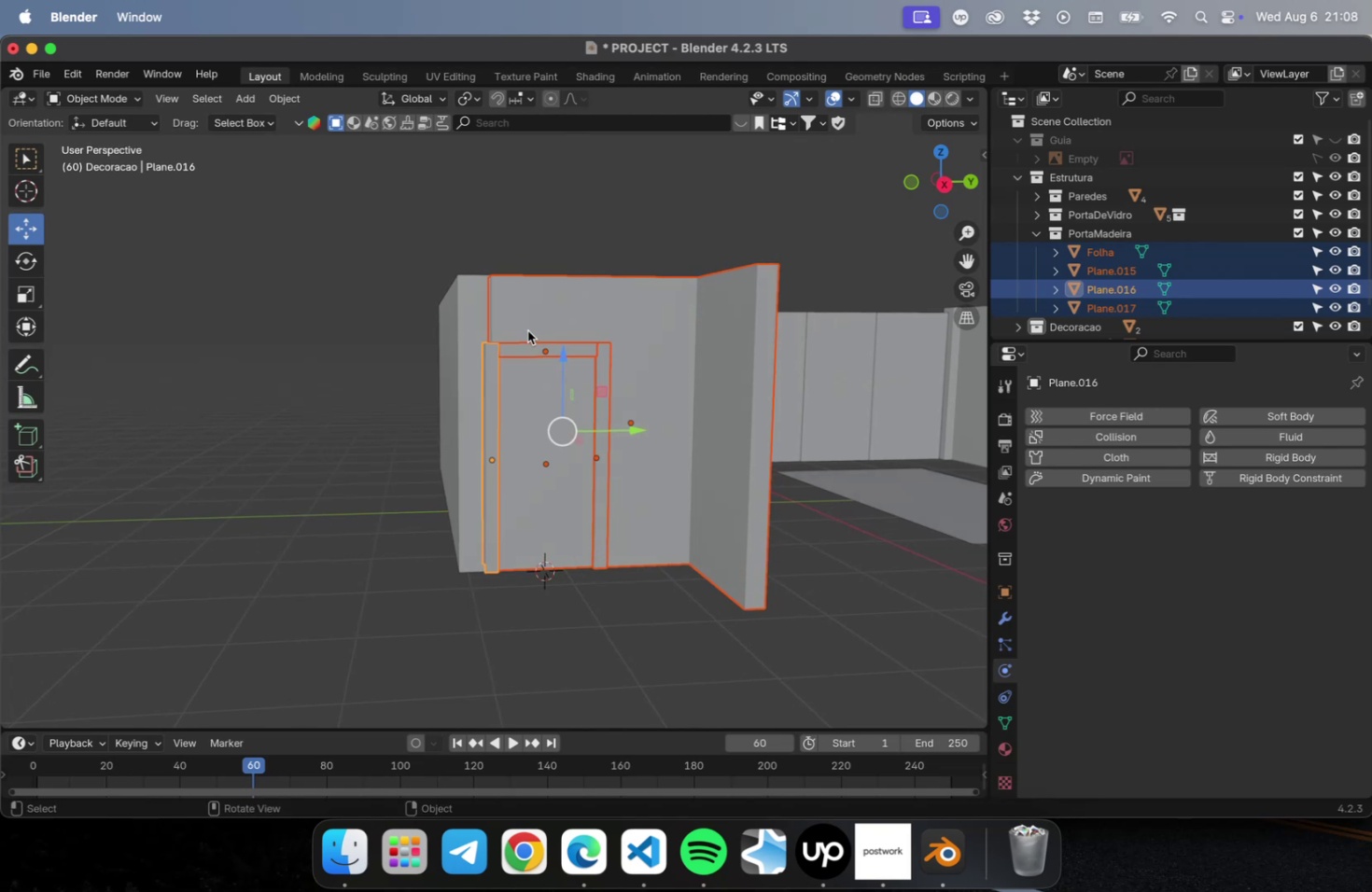 
key(NumLock)
 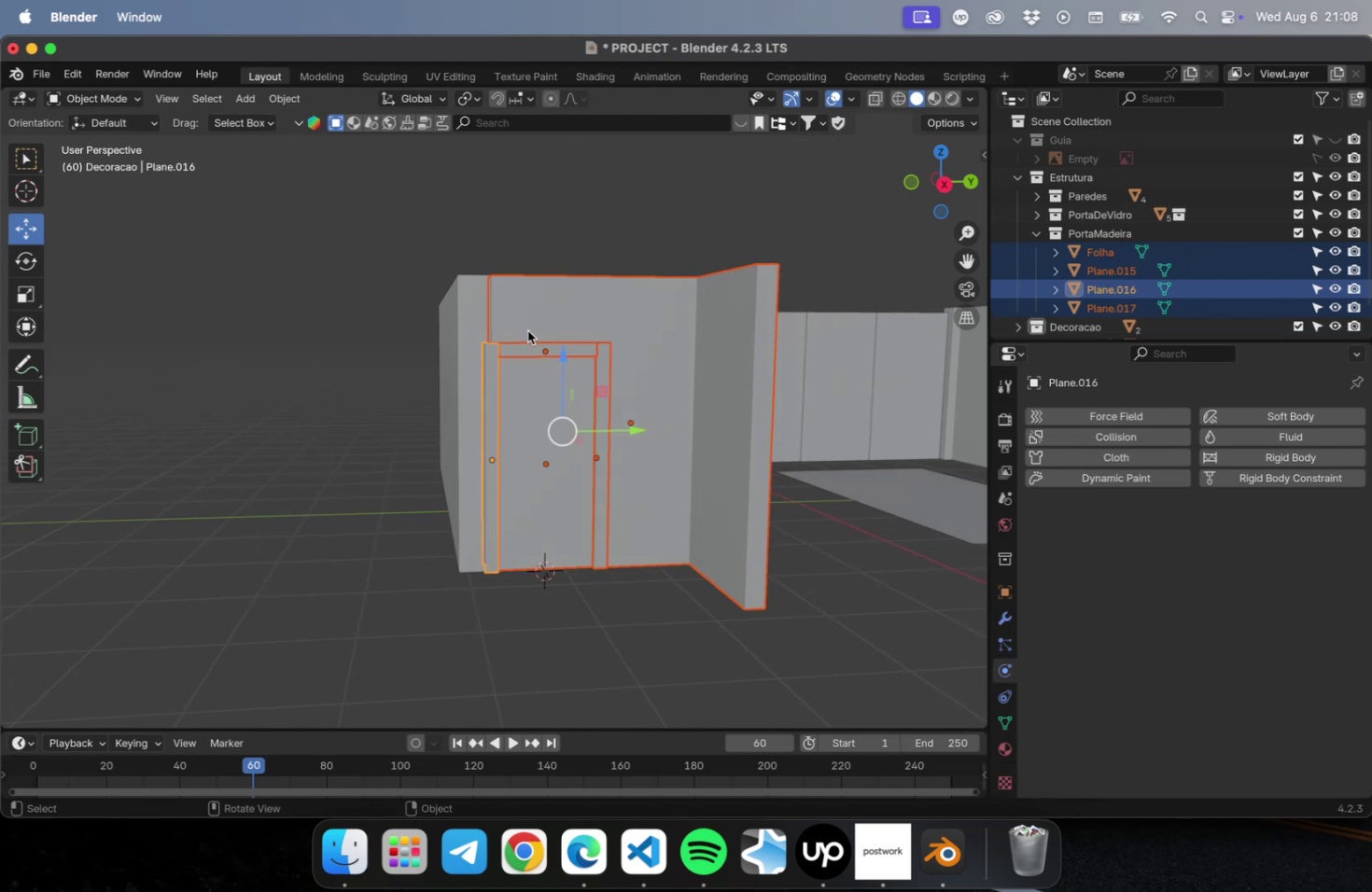 
key(Numpad7)
 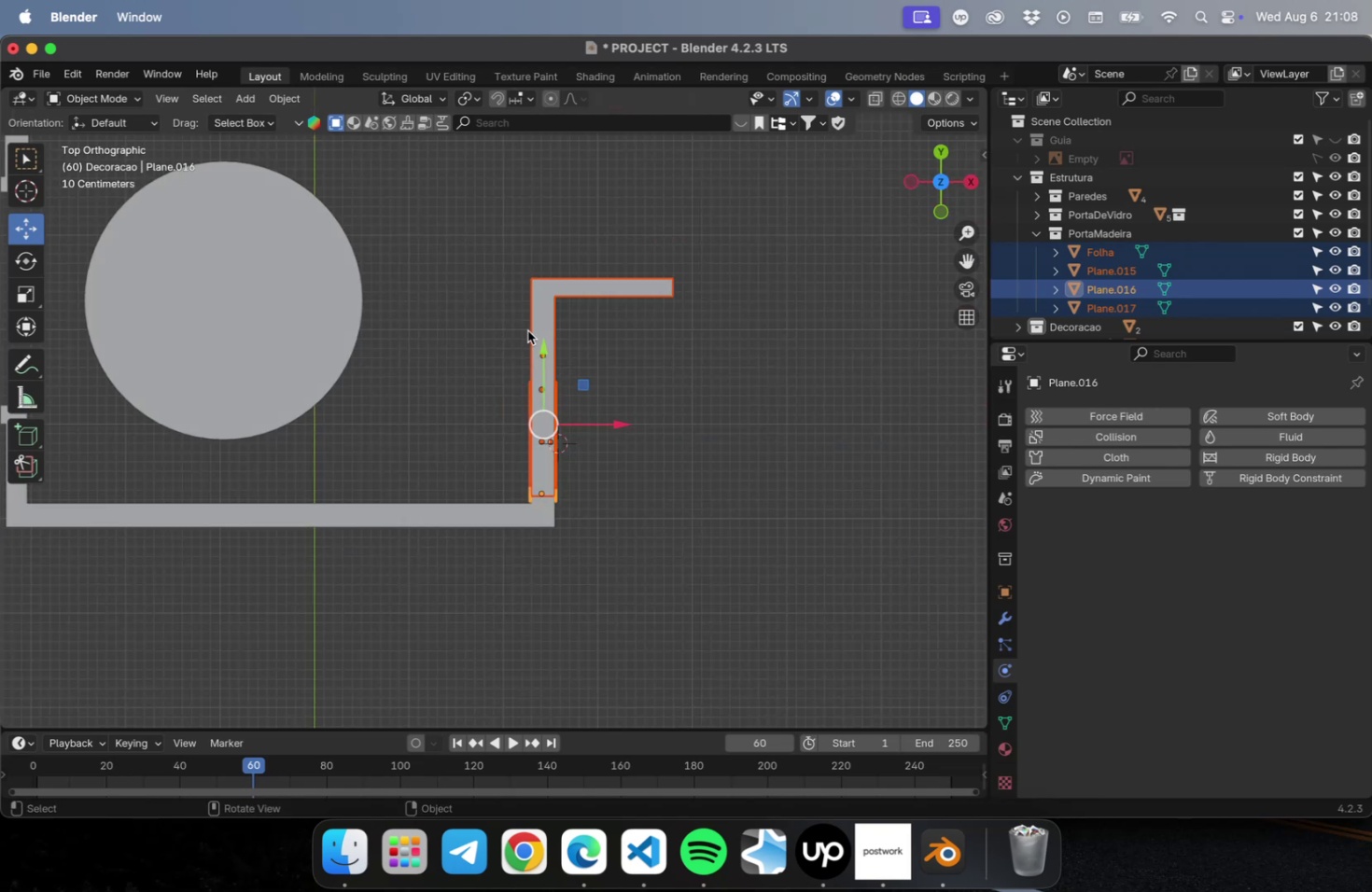 
scroll: coordinate [543, 391], scroll_direction: up, amount: 14.0
 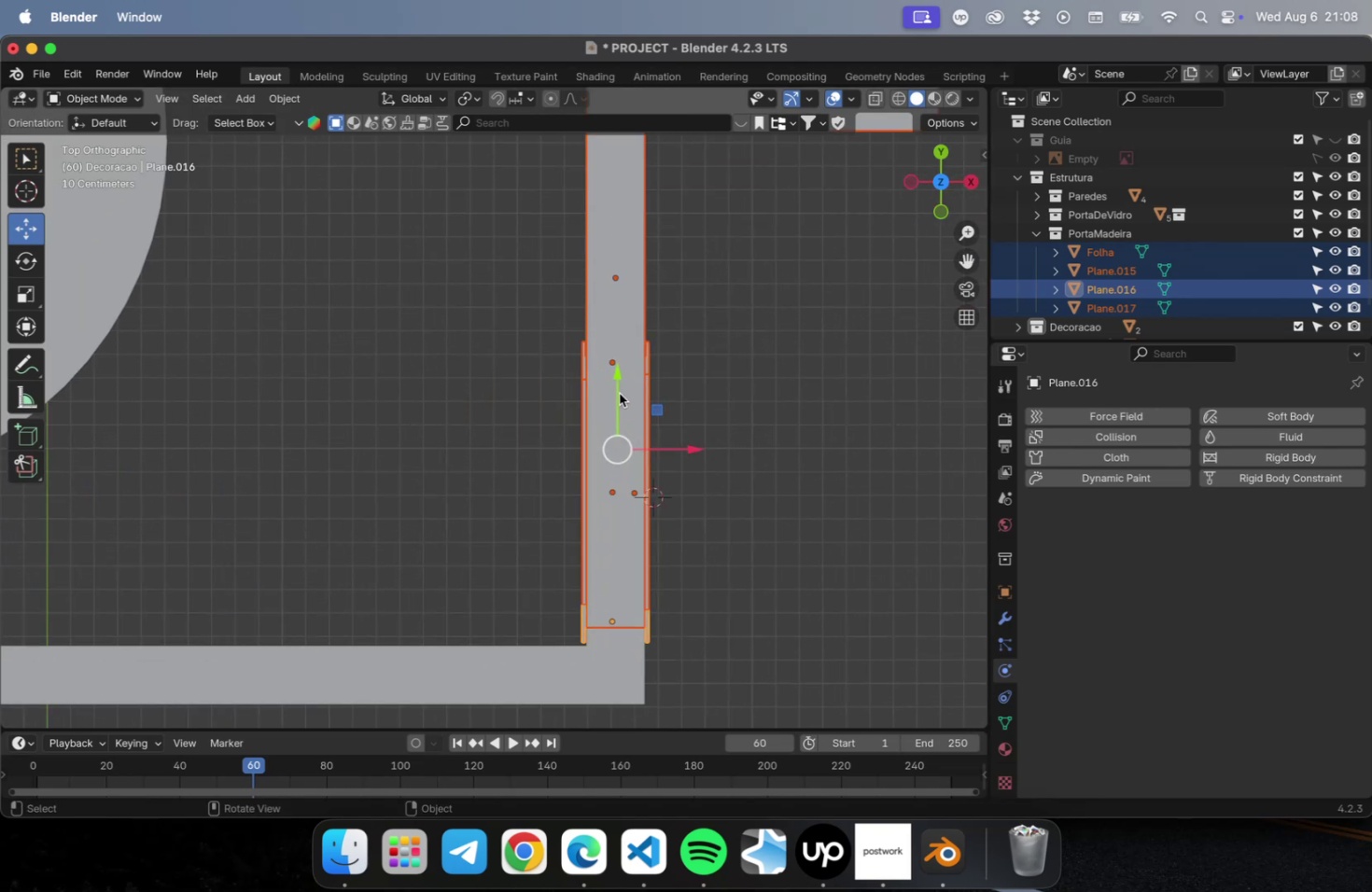 
left_click_drag(start_coordinate=[615, 382], to_coordinate=[617, 337])
 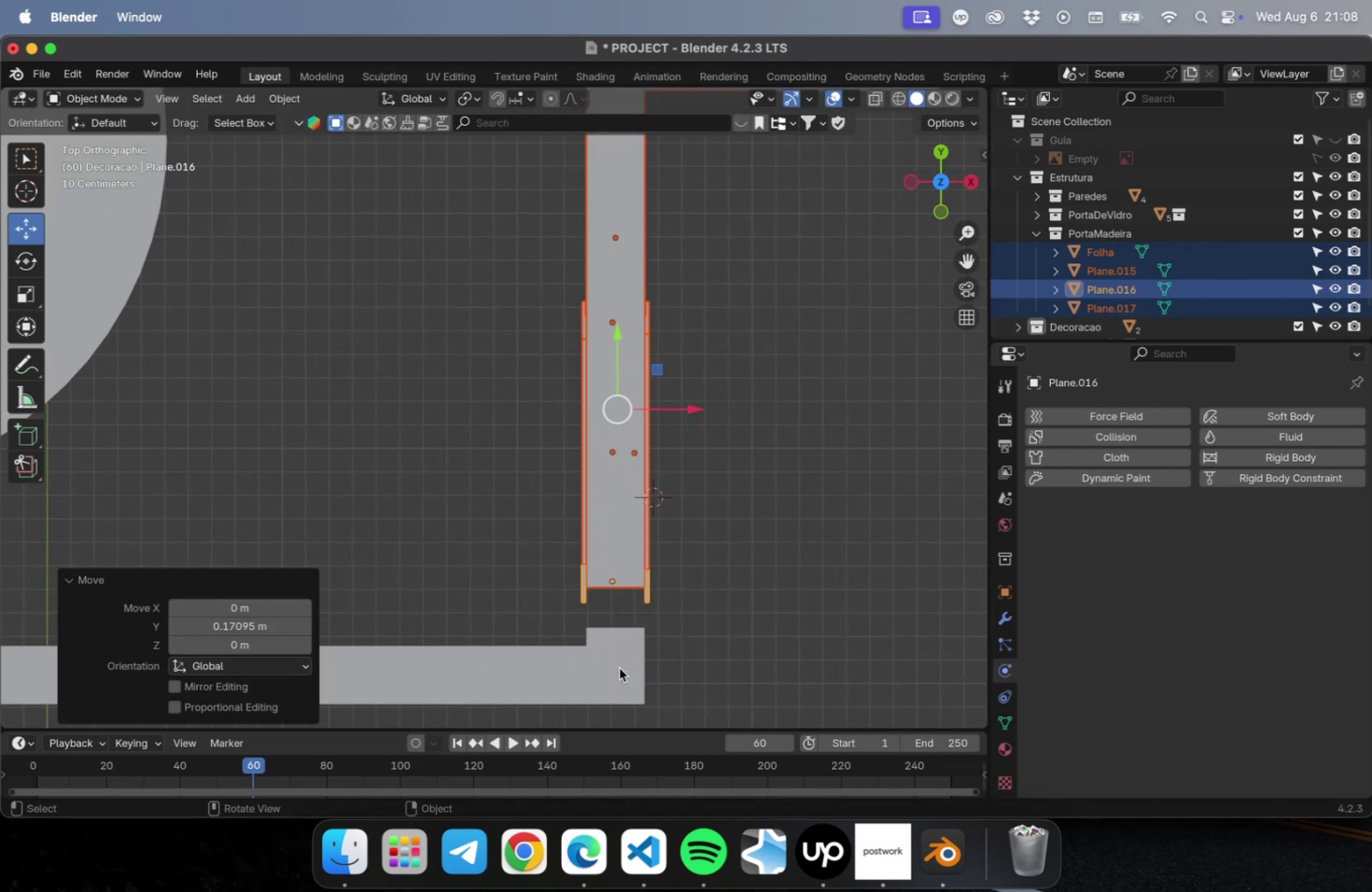 
left_click([612, 669])
 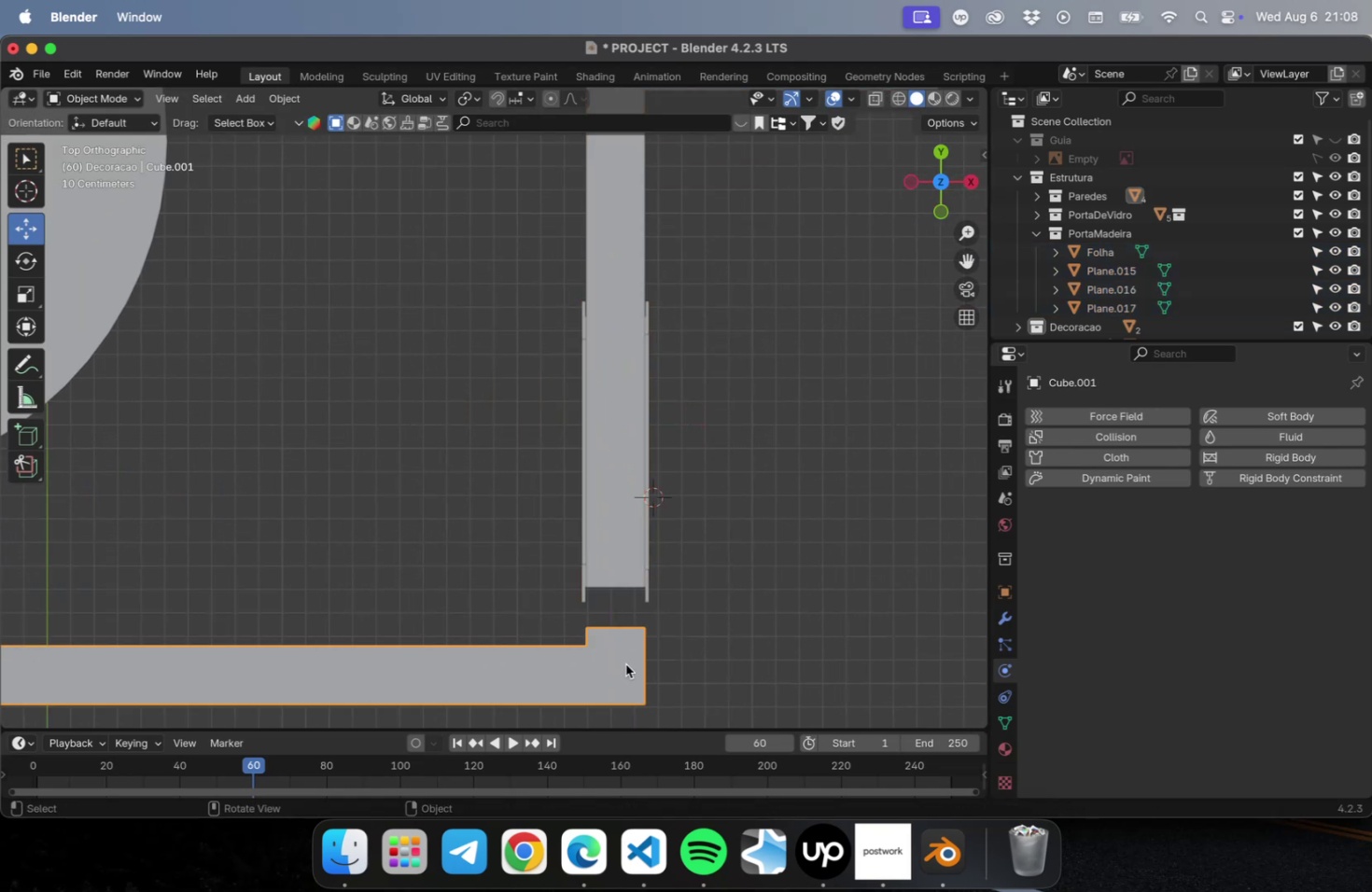 
key(Tab)
 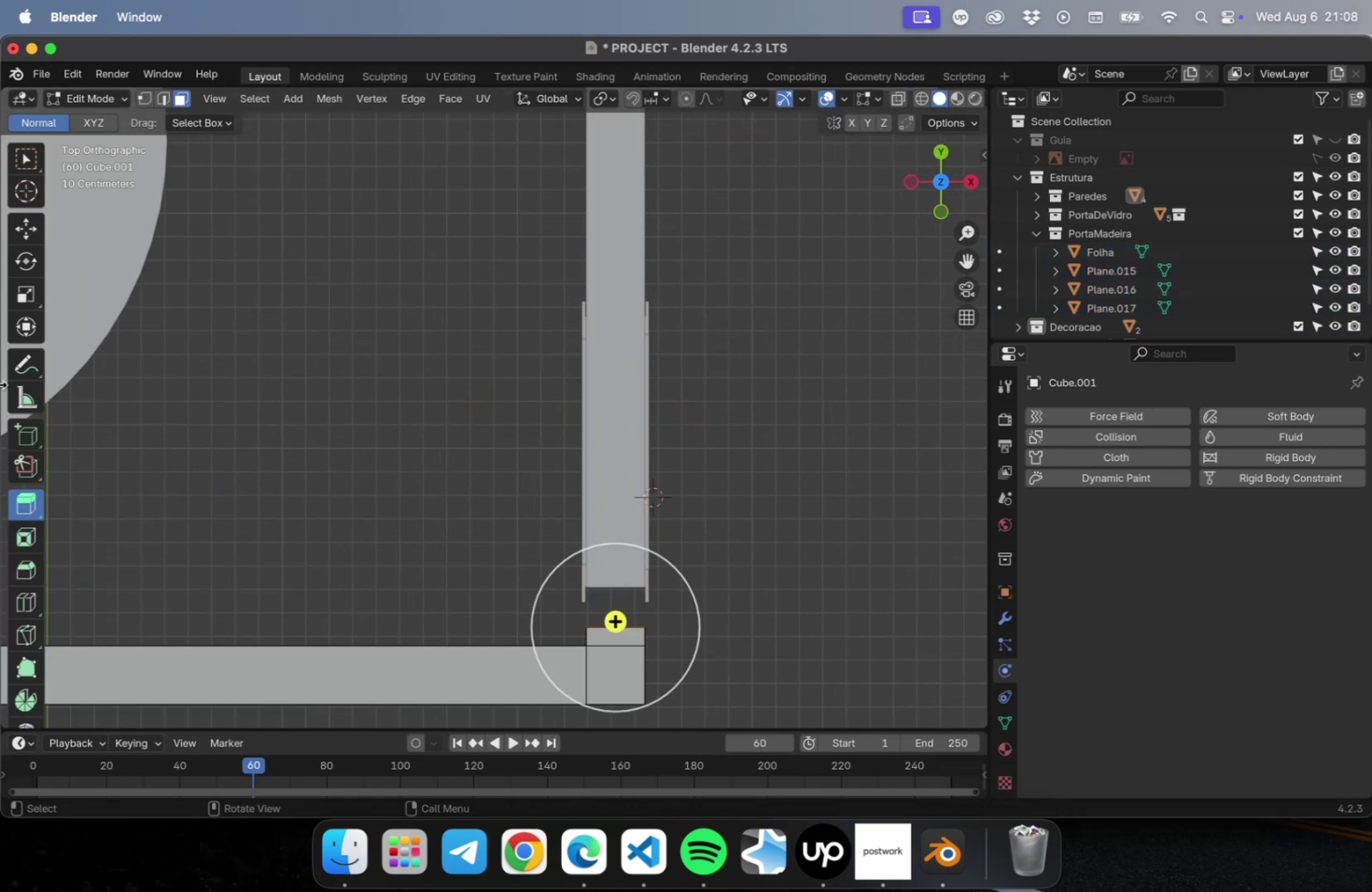 
left_click([38, 229])
 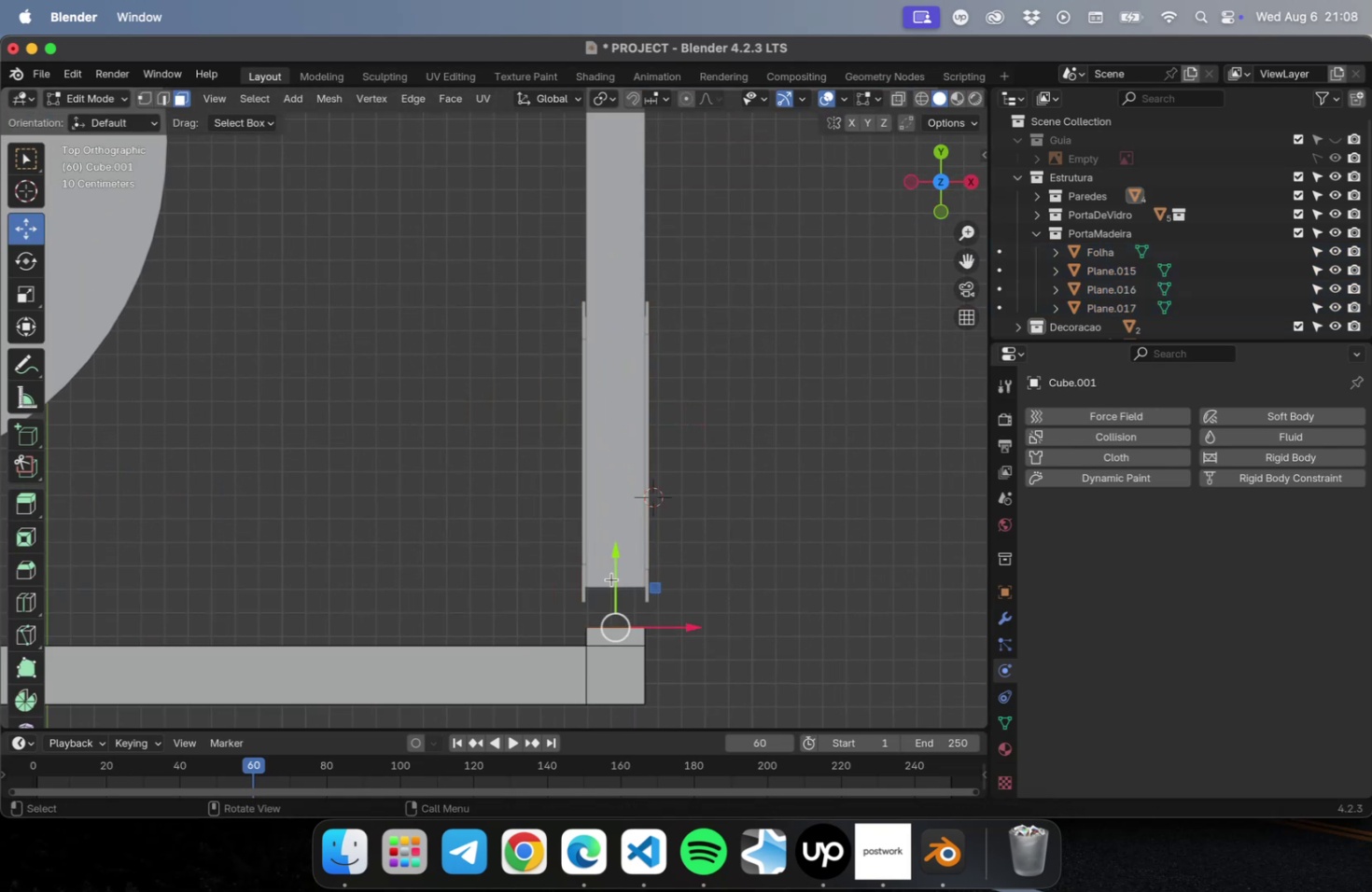 
left_click_drag(start_coordinate=[611, 561], to_coordinate=[615, 517])
 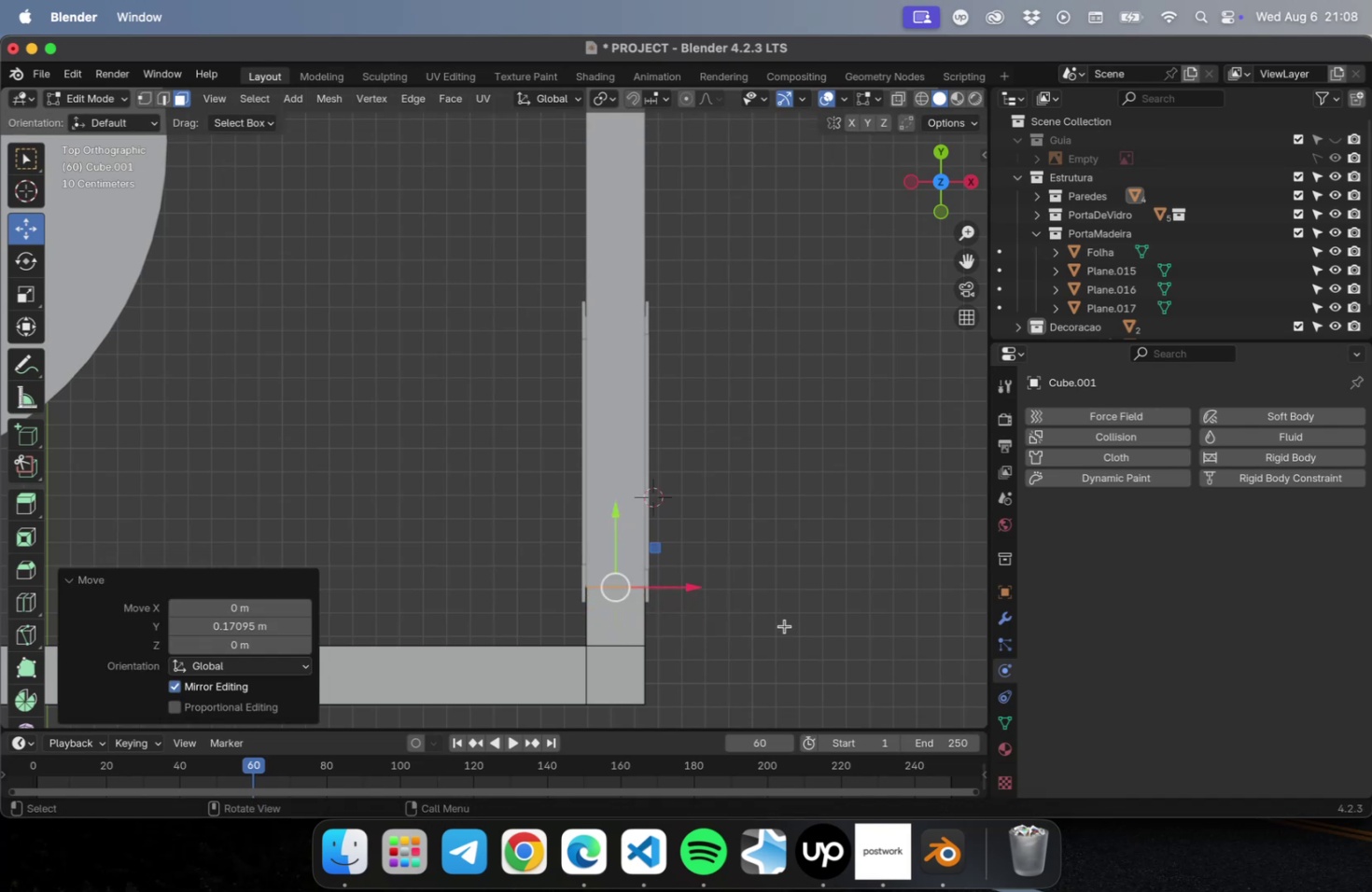 
key(Tab)
 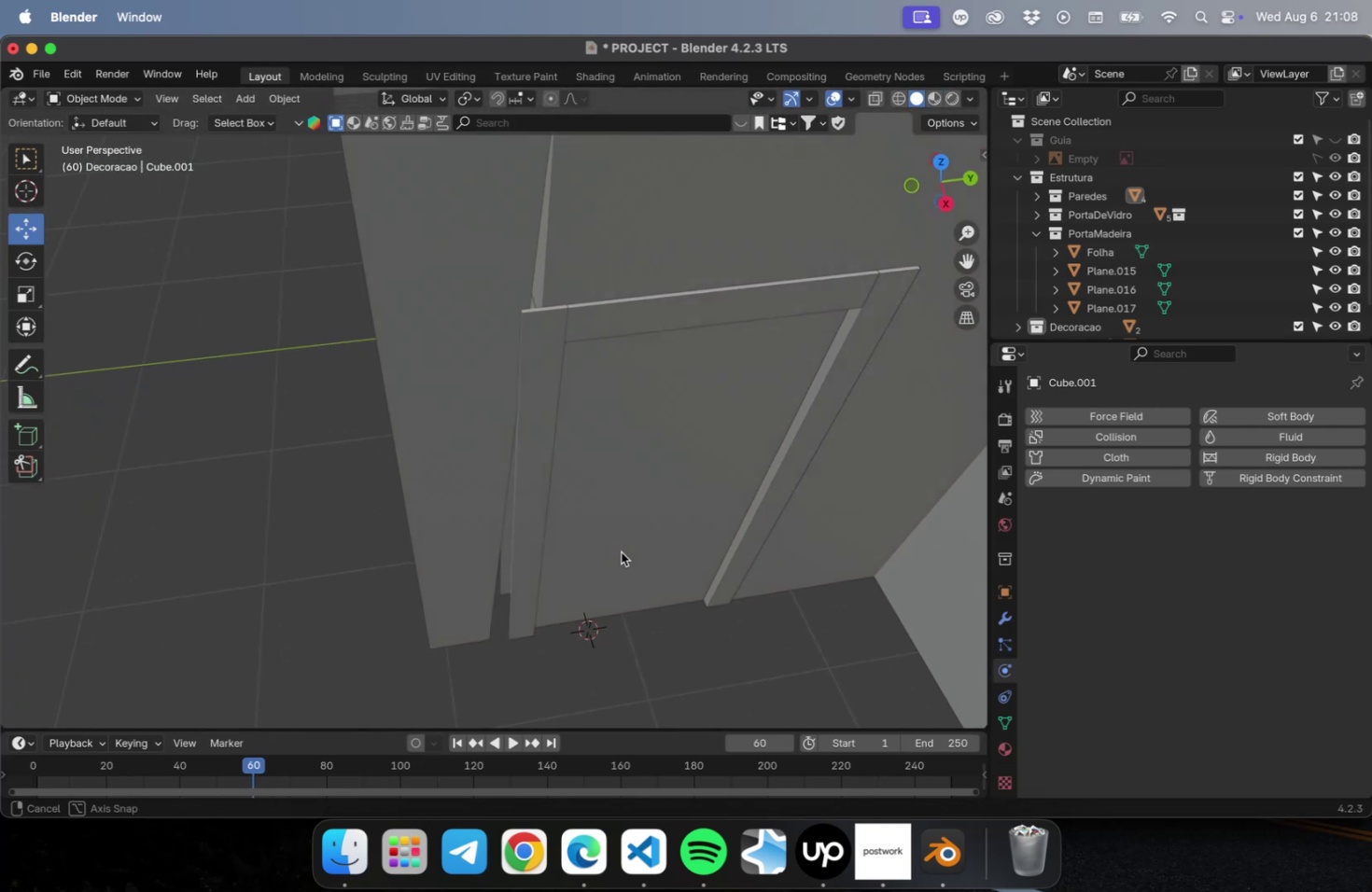 
key(Meta+S)
 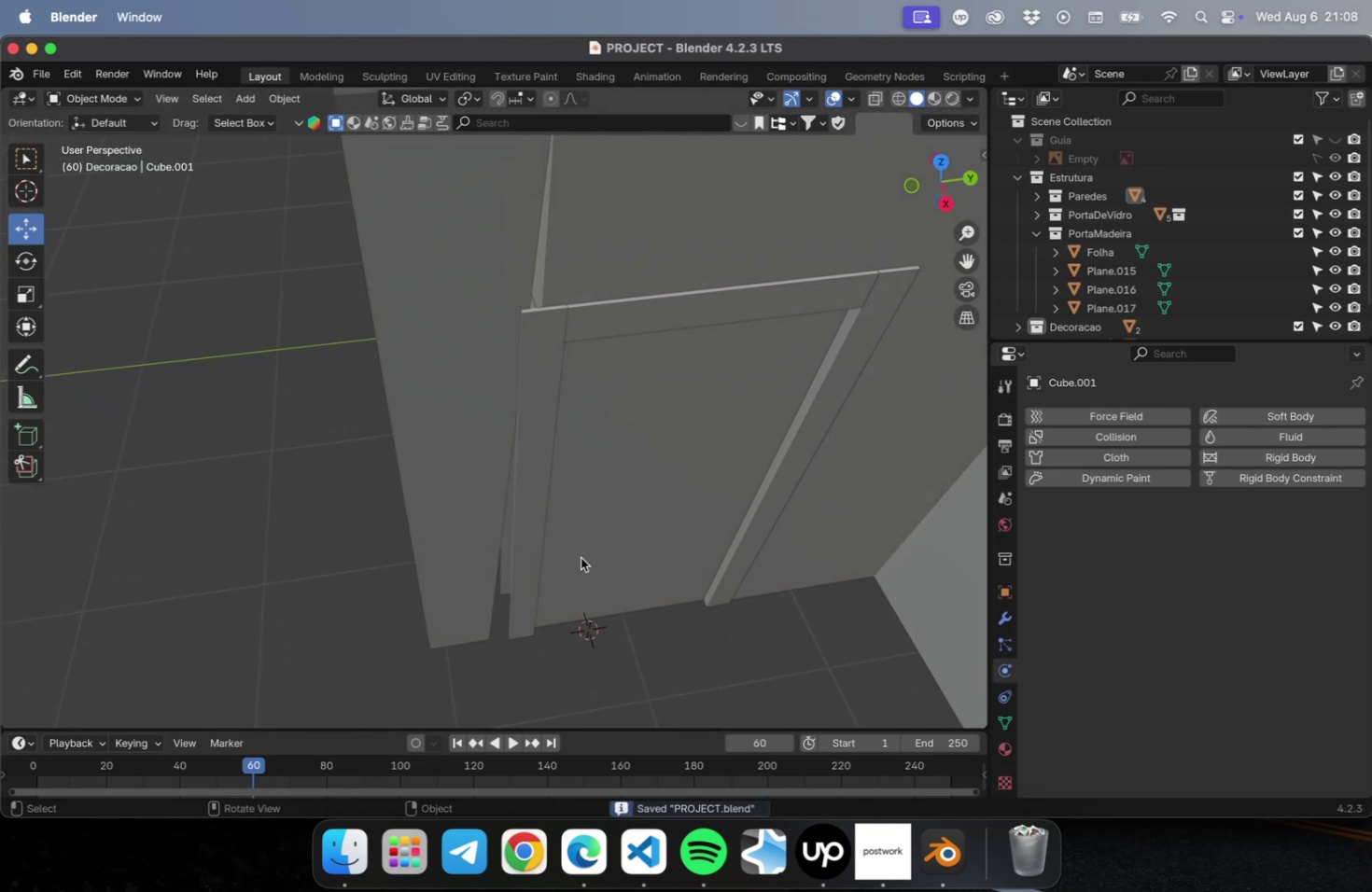 
scroll: coordinate [535, 460], scroll_direction: down, amount: 9.0
 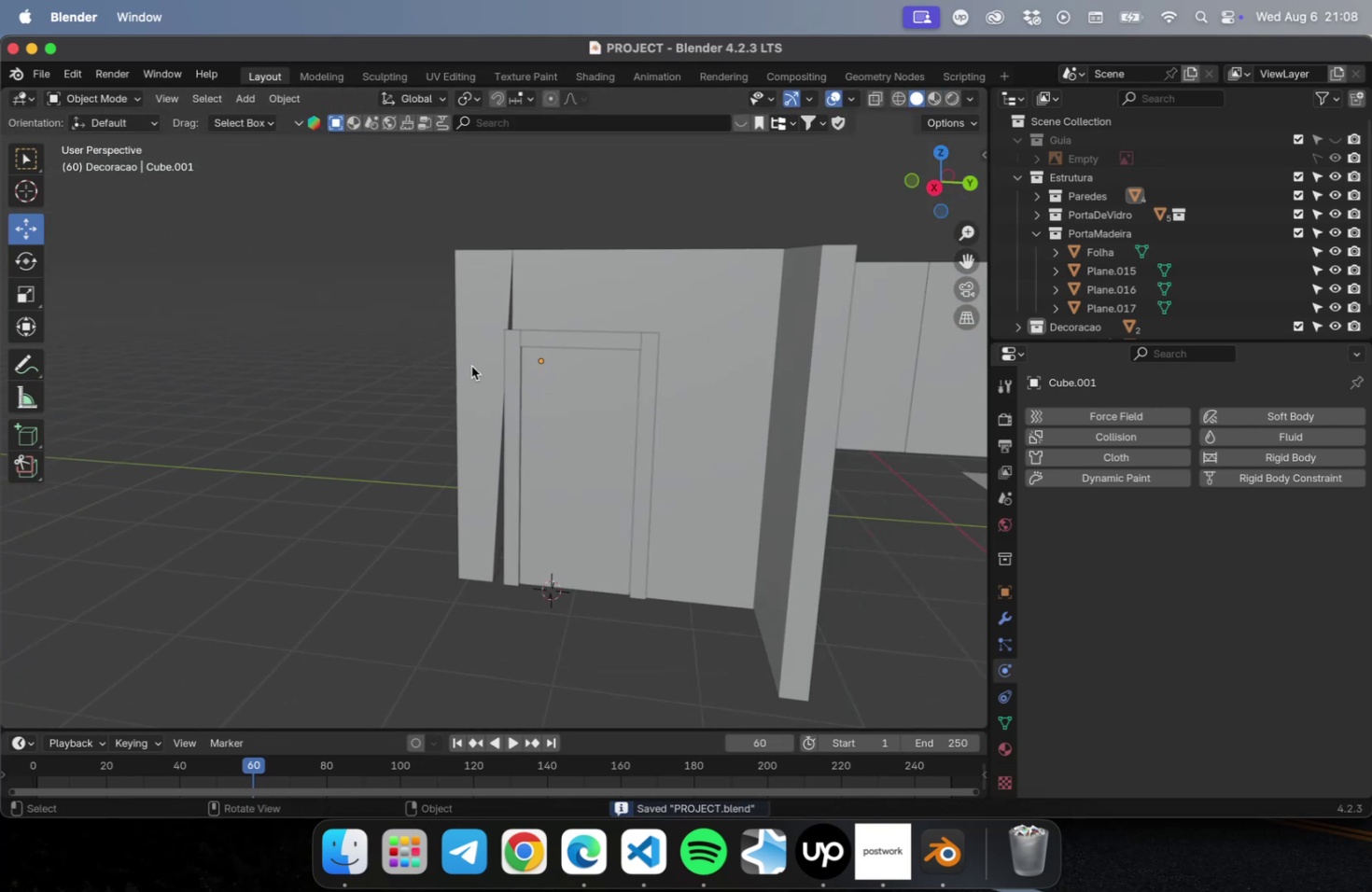 
key(Meta+Z)
 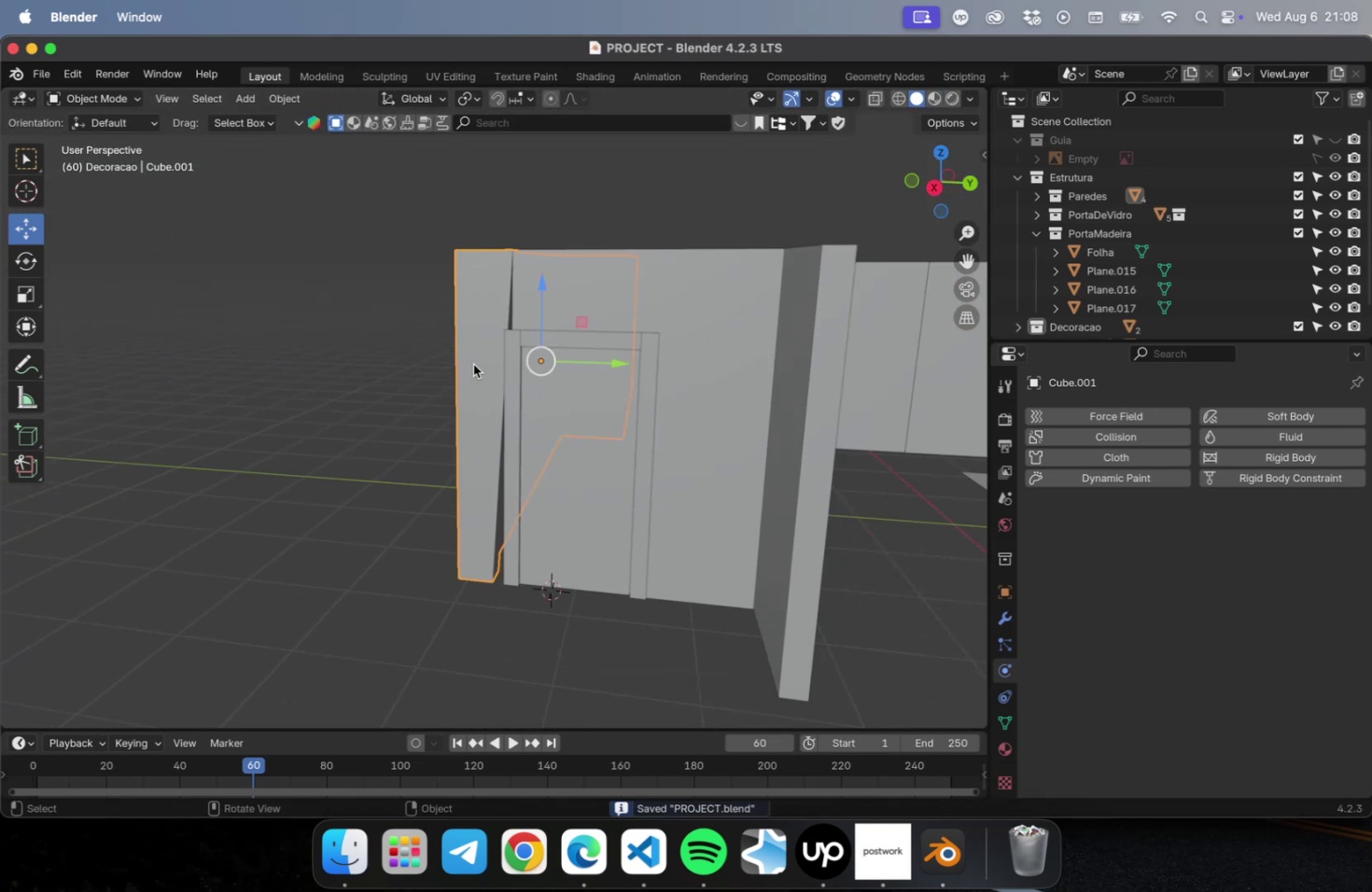 
key(Meta+CommandLeft)
 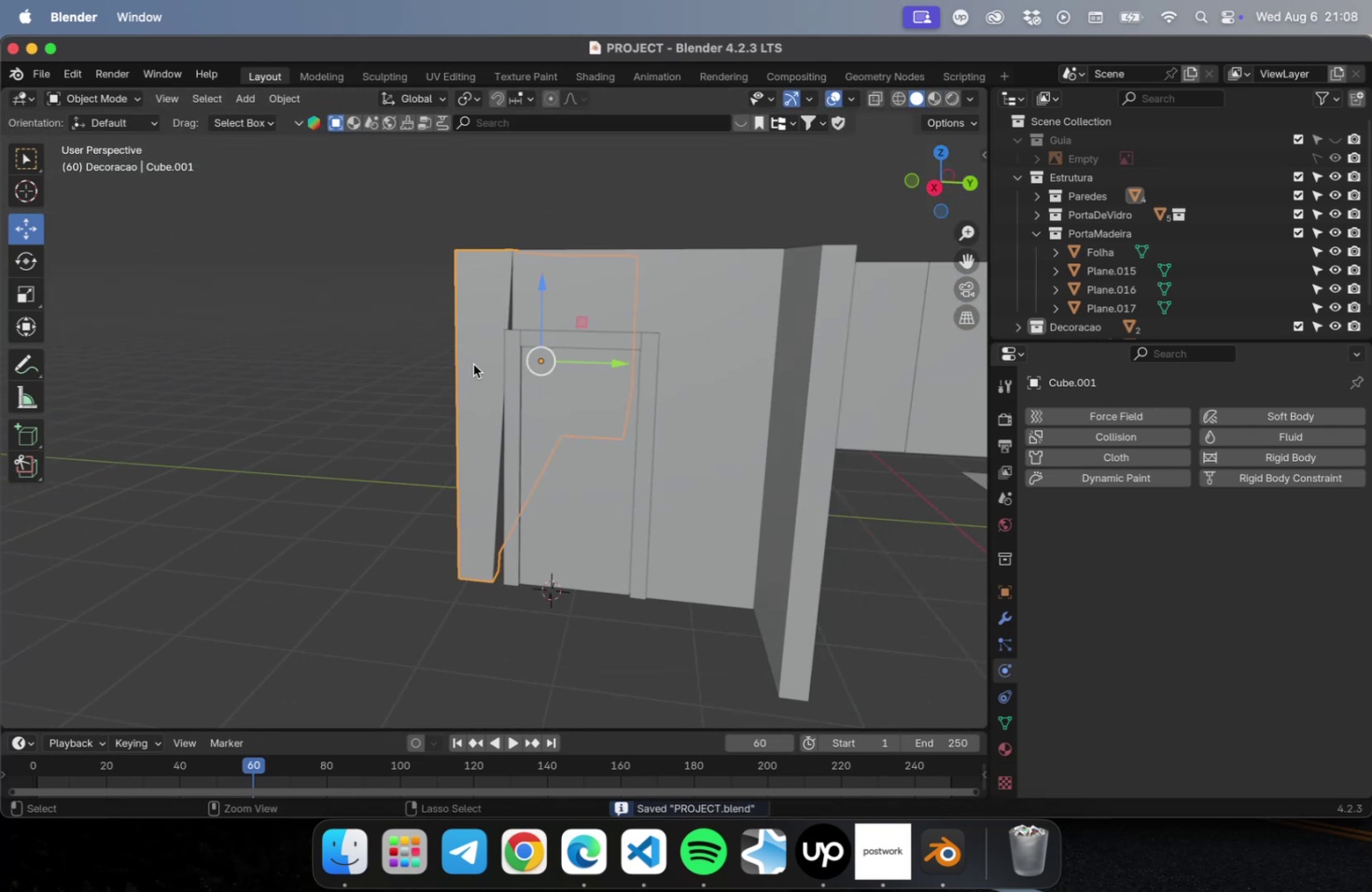 
key(Meta+Z)
 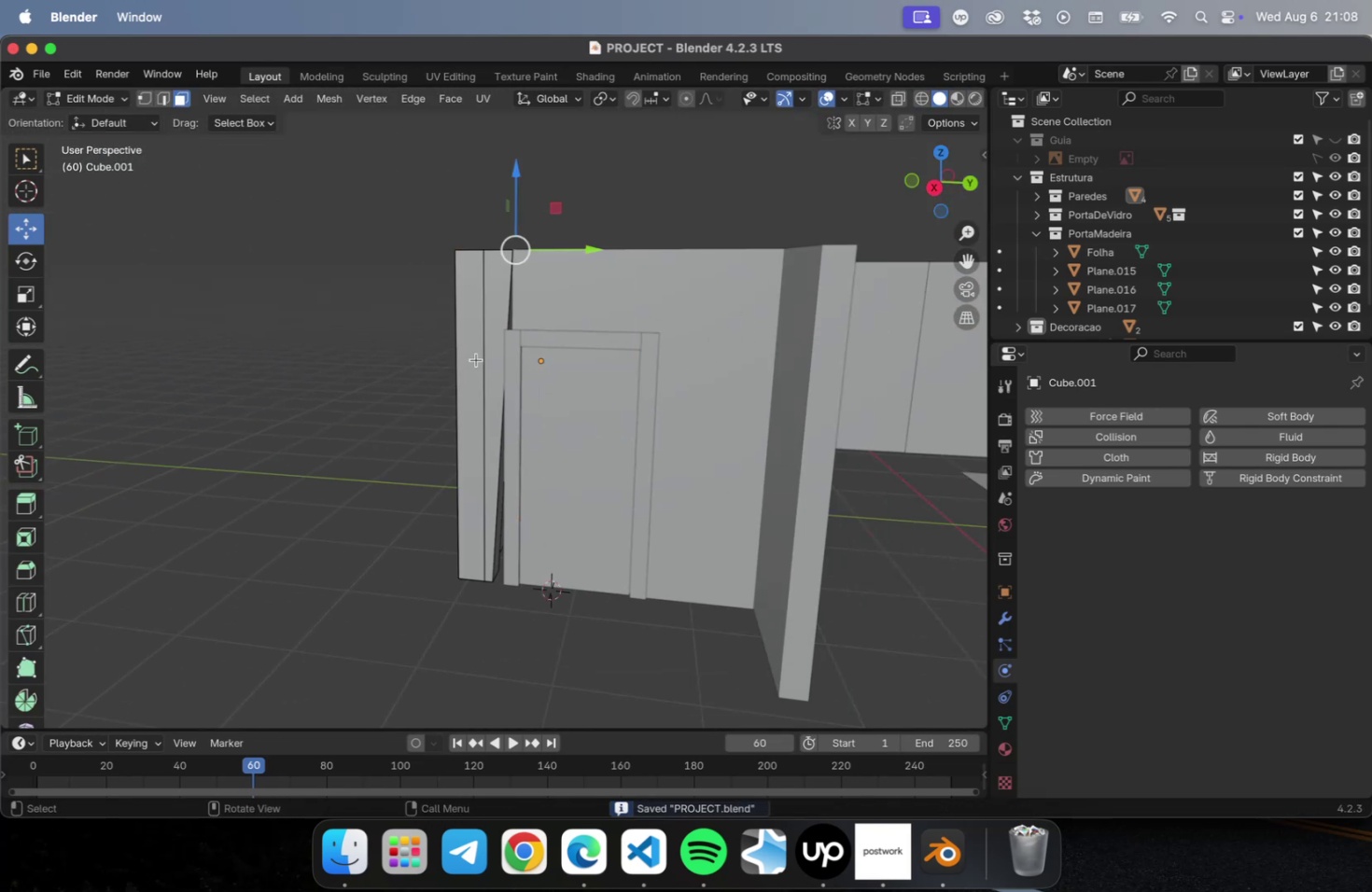 
key(Meta+CommandLeft)
 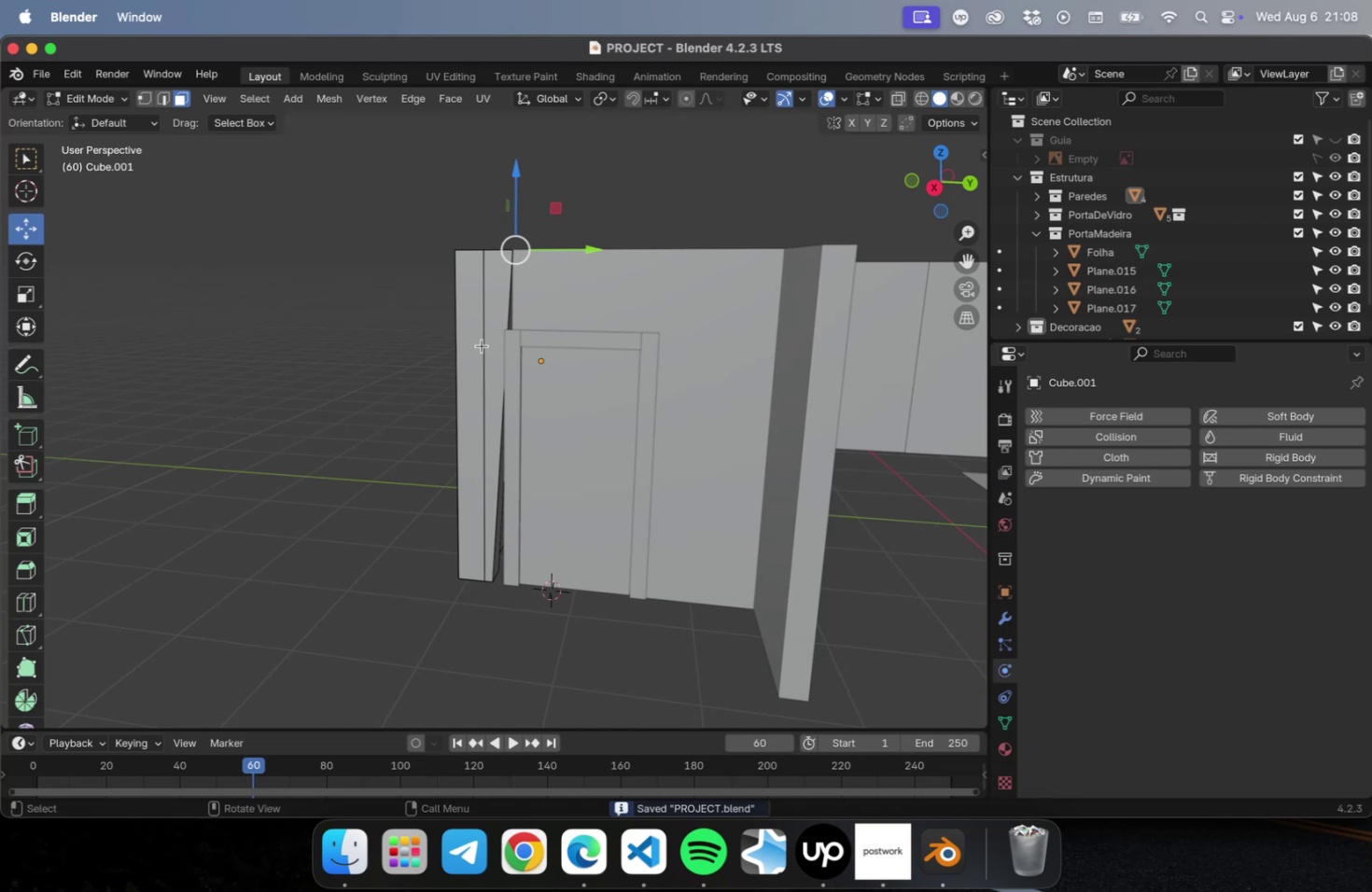 
key(Meta+Z)
 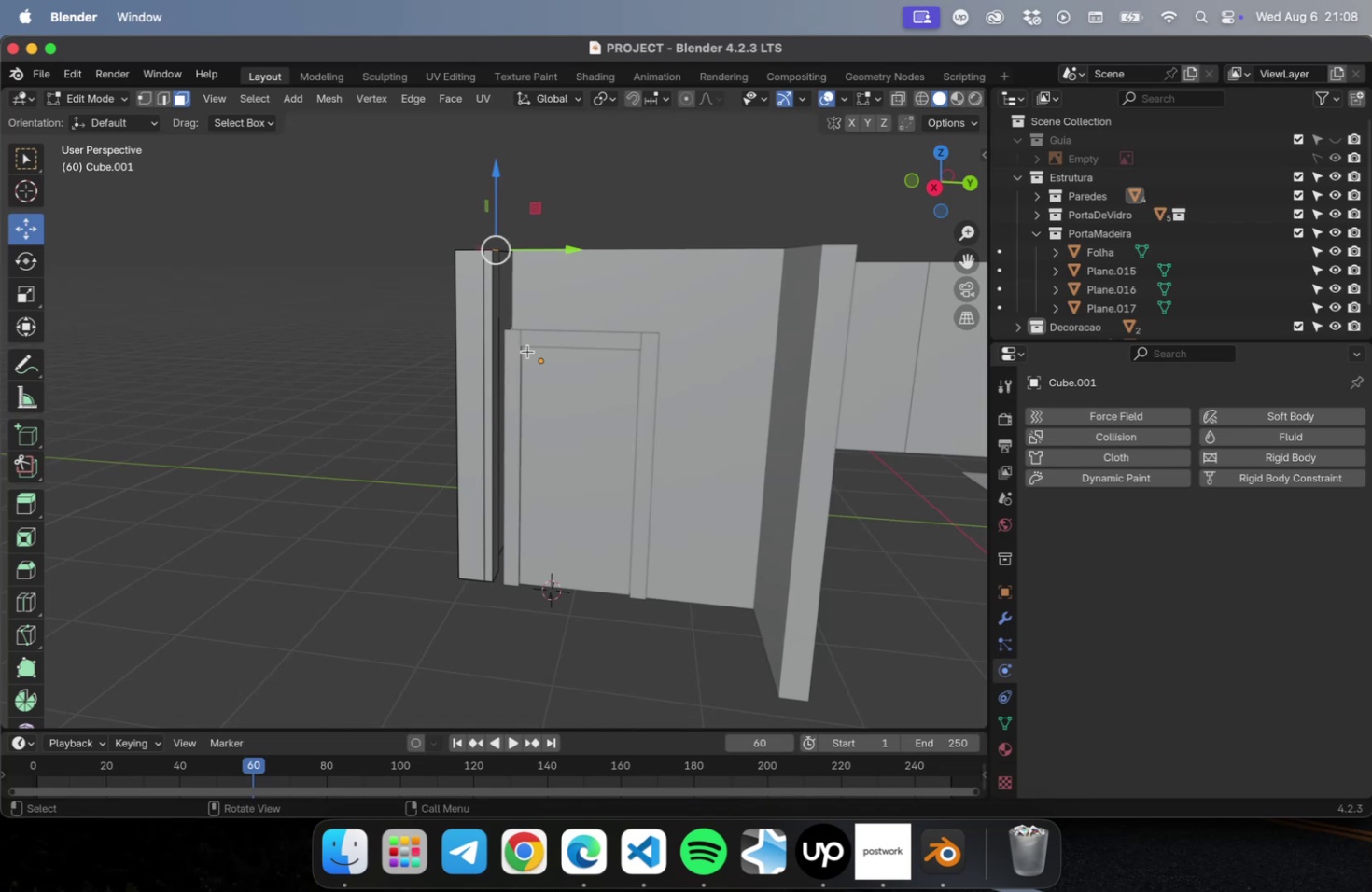 
scroll: coordinate [539, 320], scroll_direction: up, amount: 4.0
 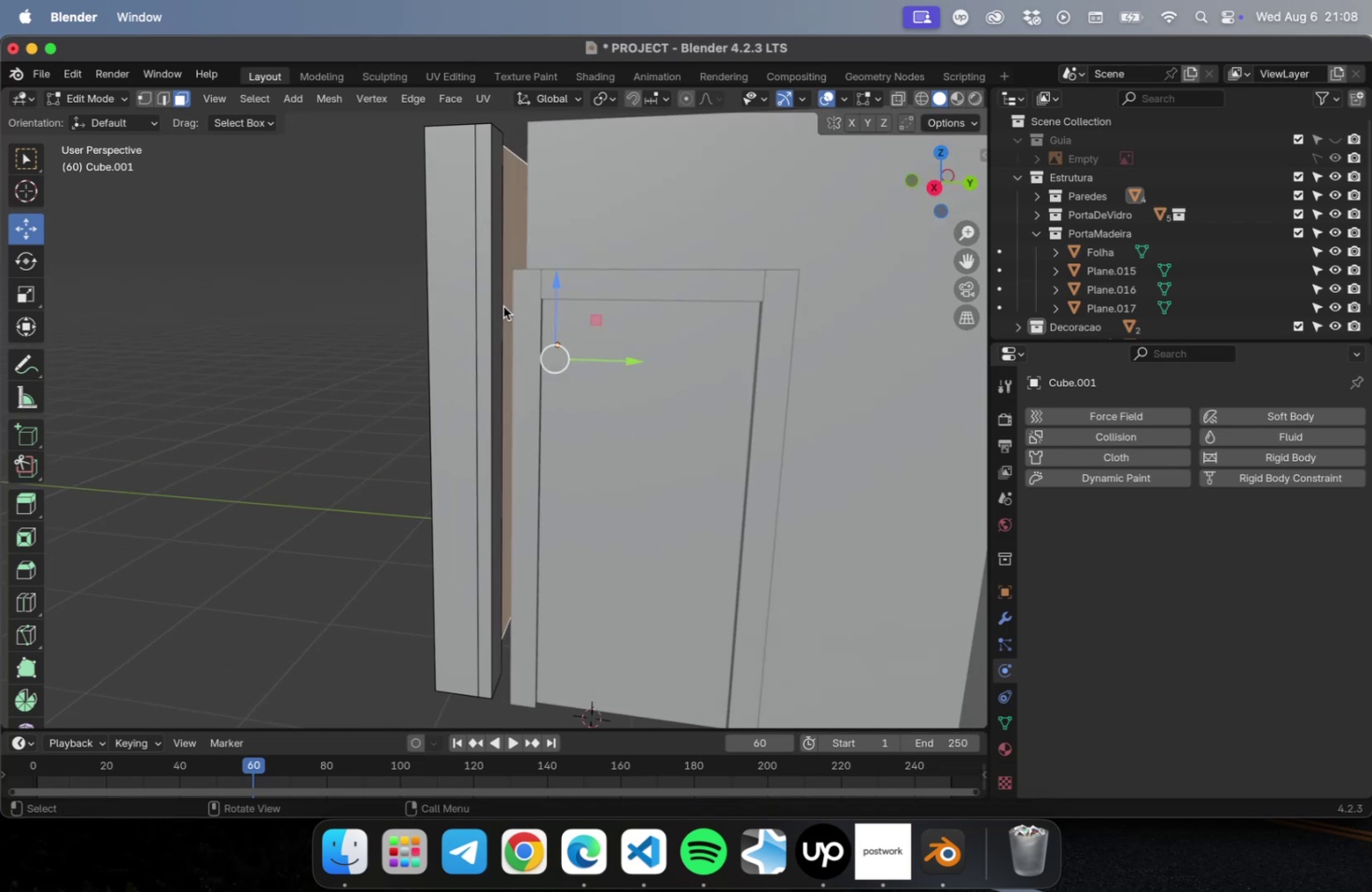 
left_click([497, 311])
 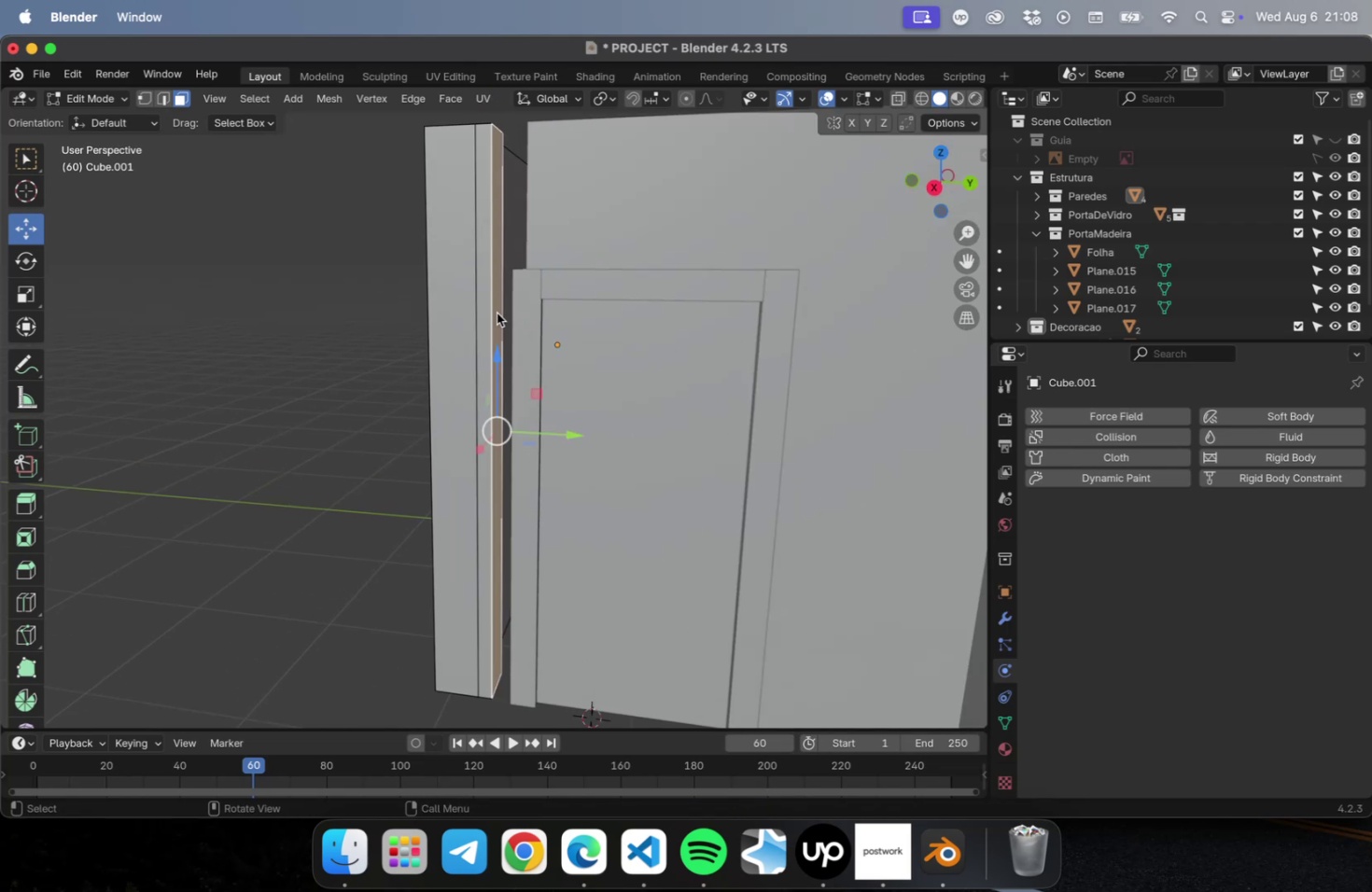 
key(NumLock)
 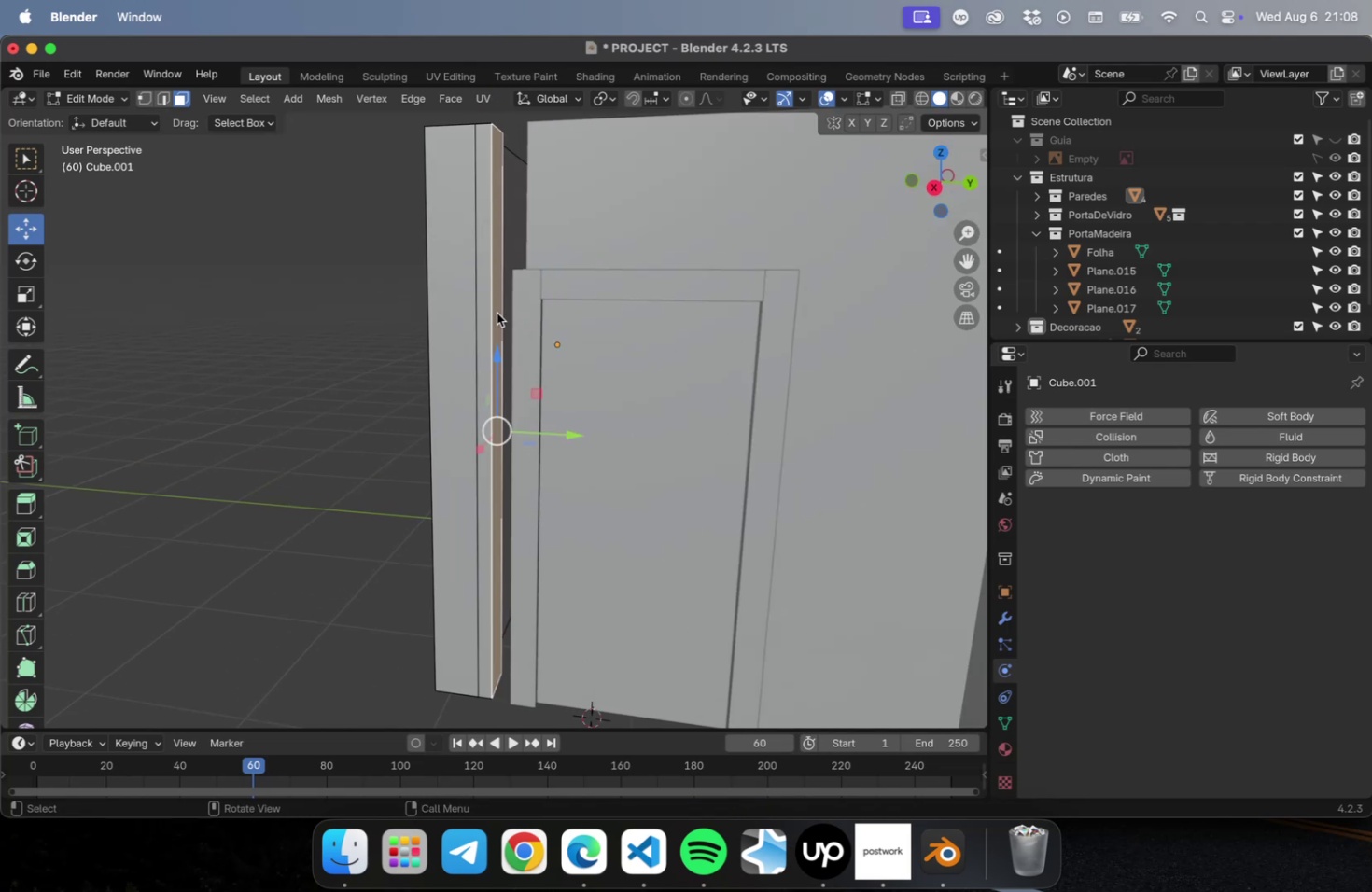 
key(Numpad7)
 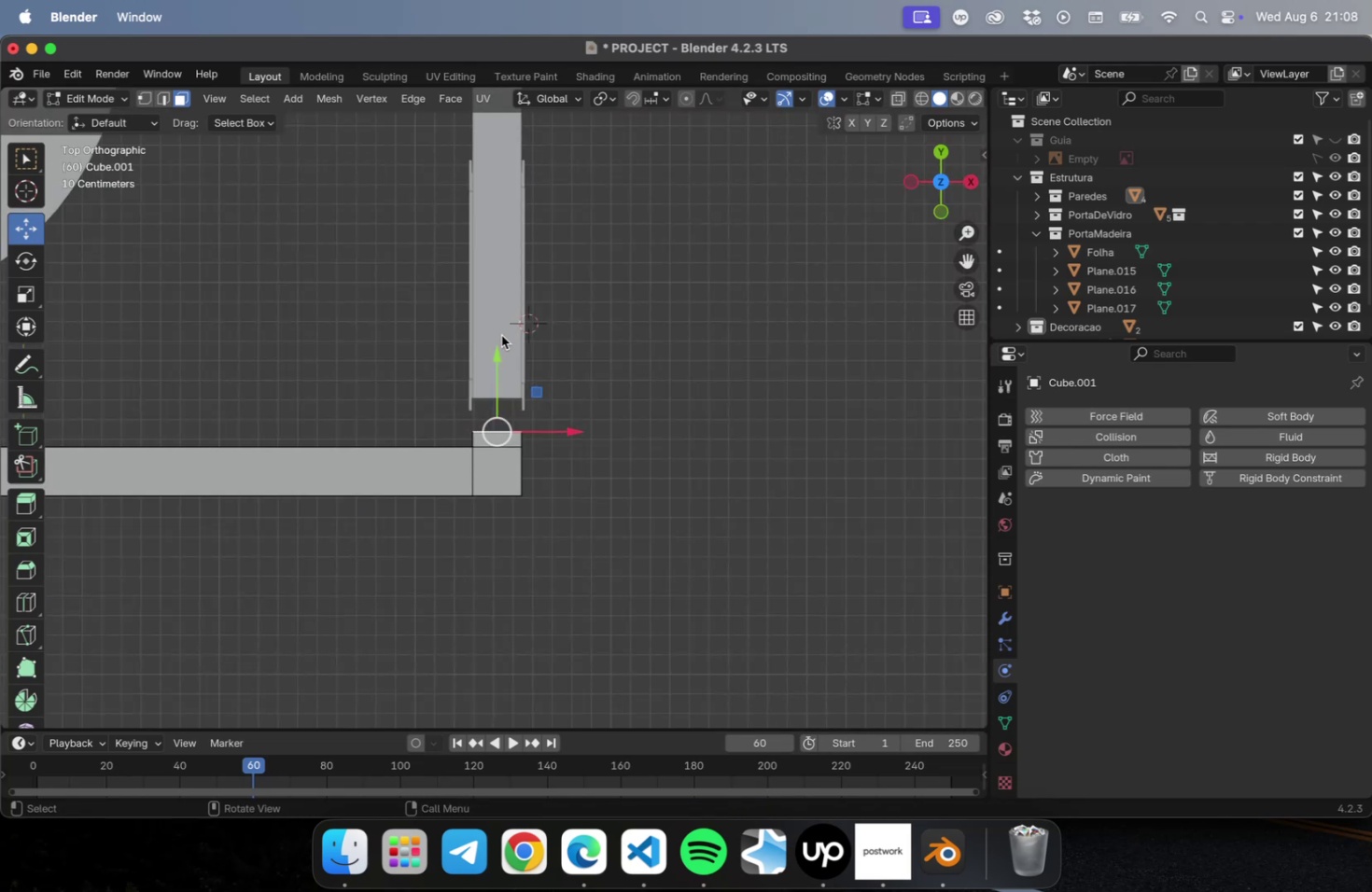 
scroll: coordinate [476, 474], scroll_direction: up, amount: 32.0
 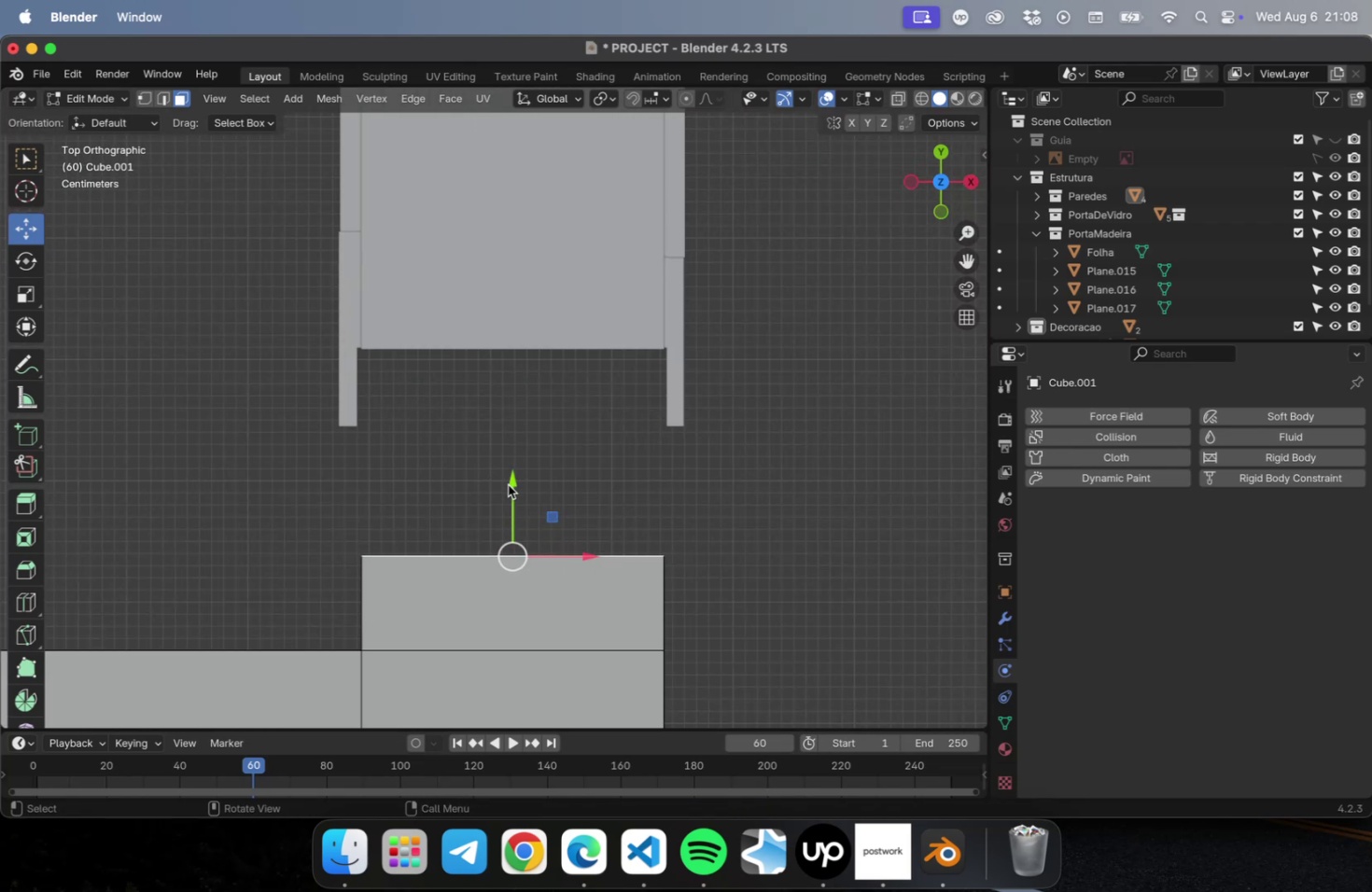 
left_click_drag(start_coordinate=[509, 484], to_coordinate=[529, 272])
 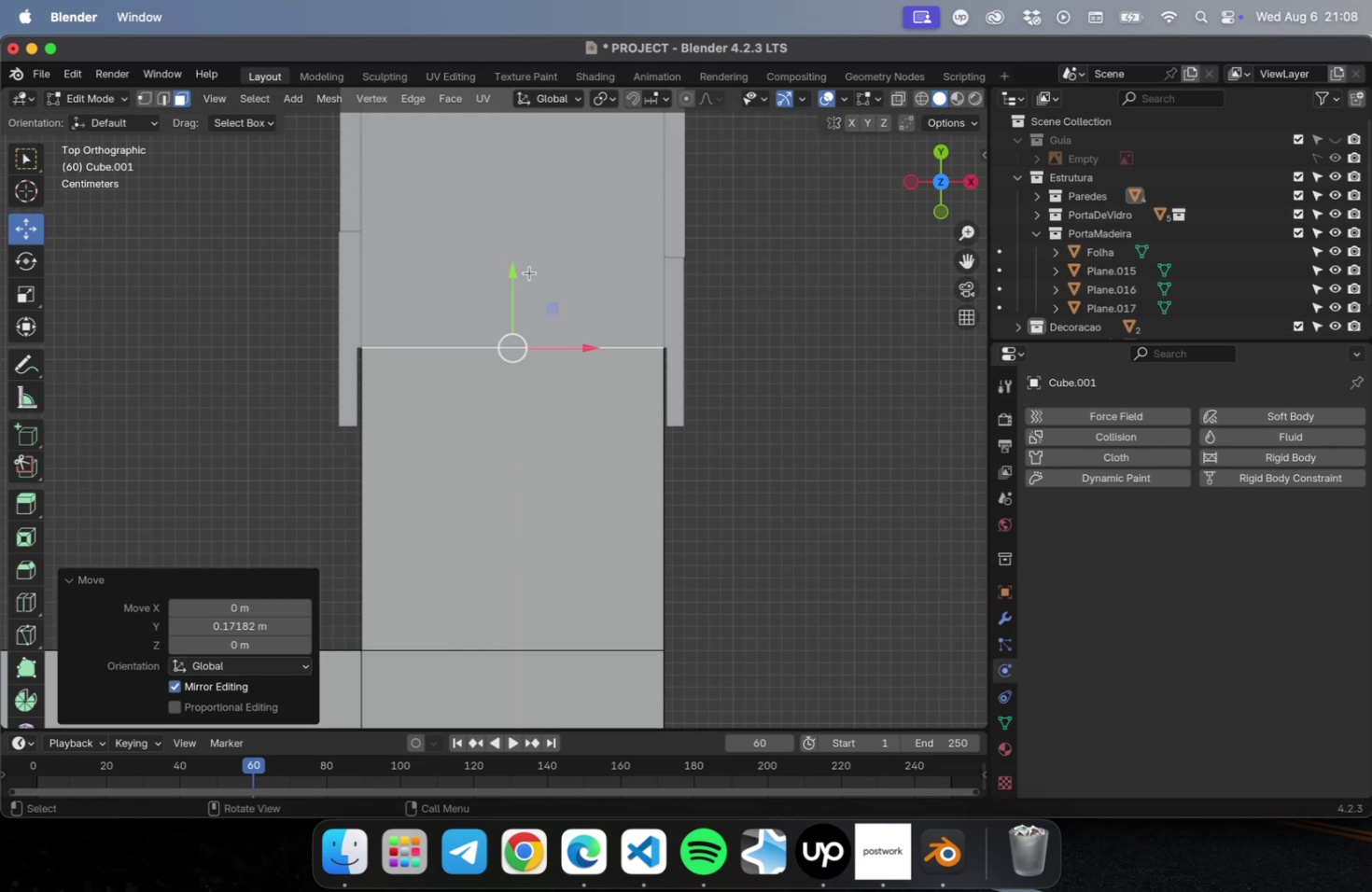 
key(Tab)
 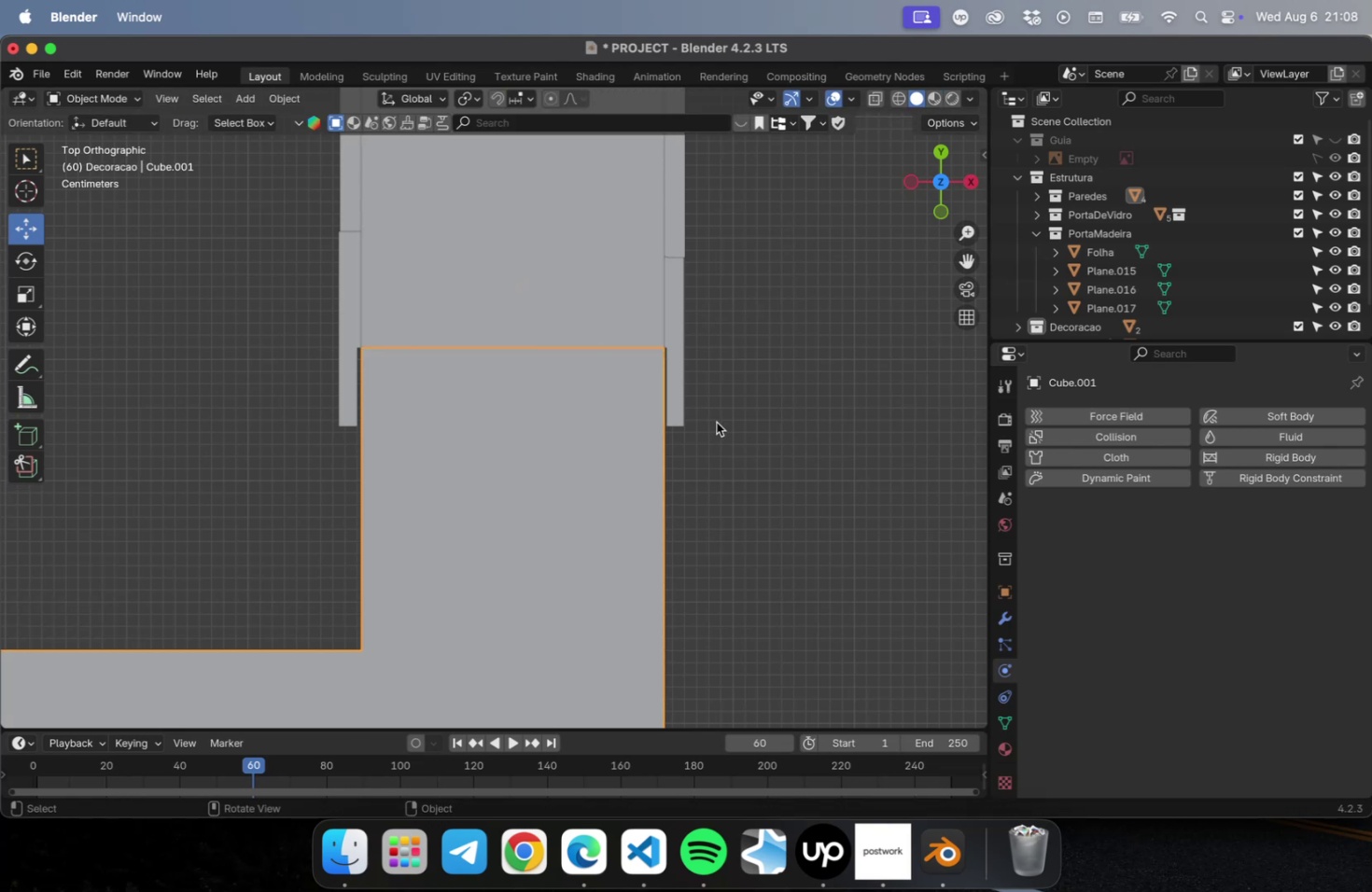 
scroll: coordinate [721, 258], scroll_direction: down, amount: 58.0
 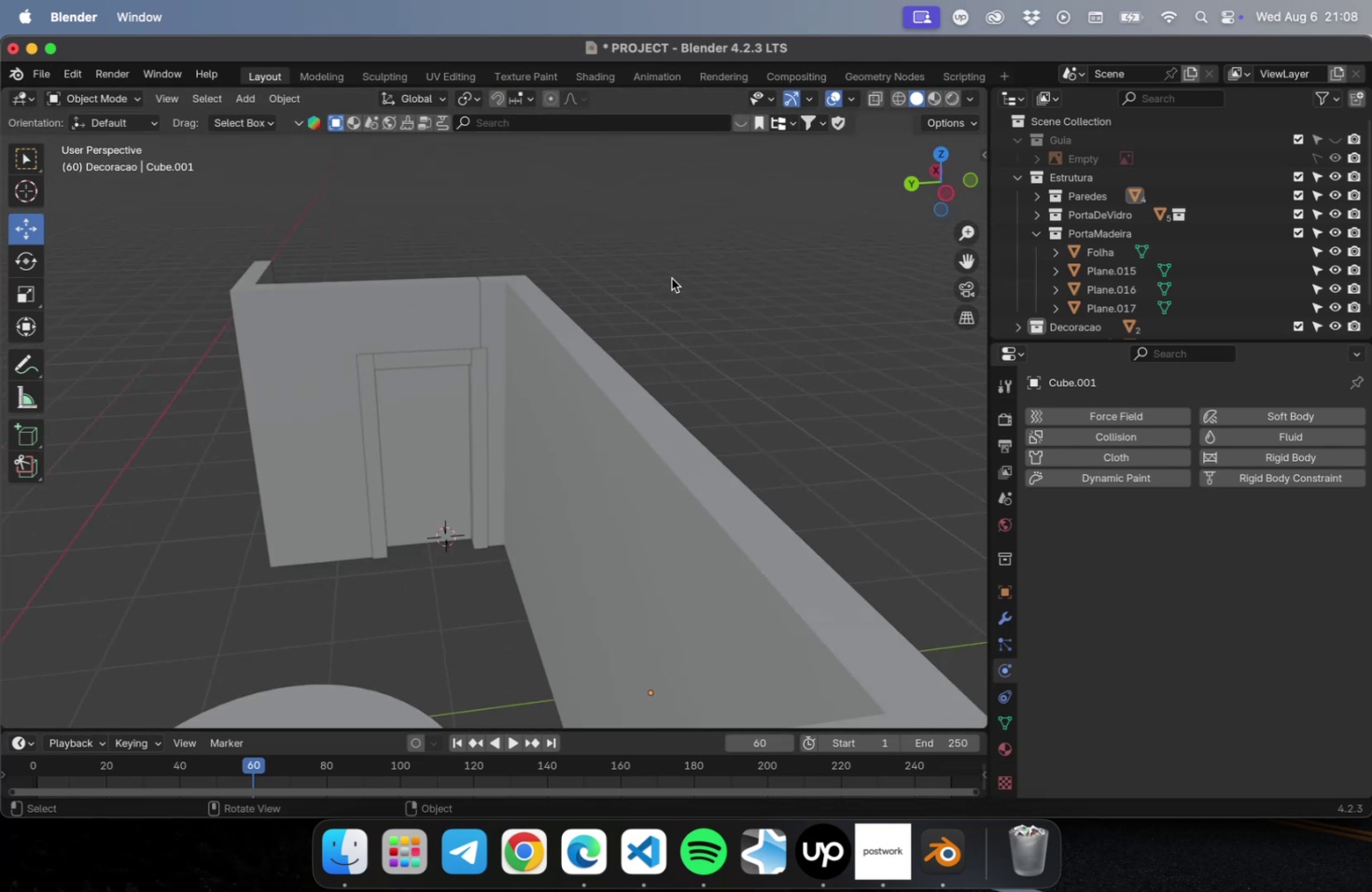 
key(Meta+S)
 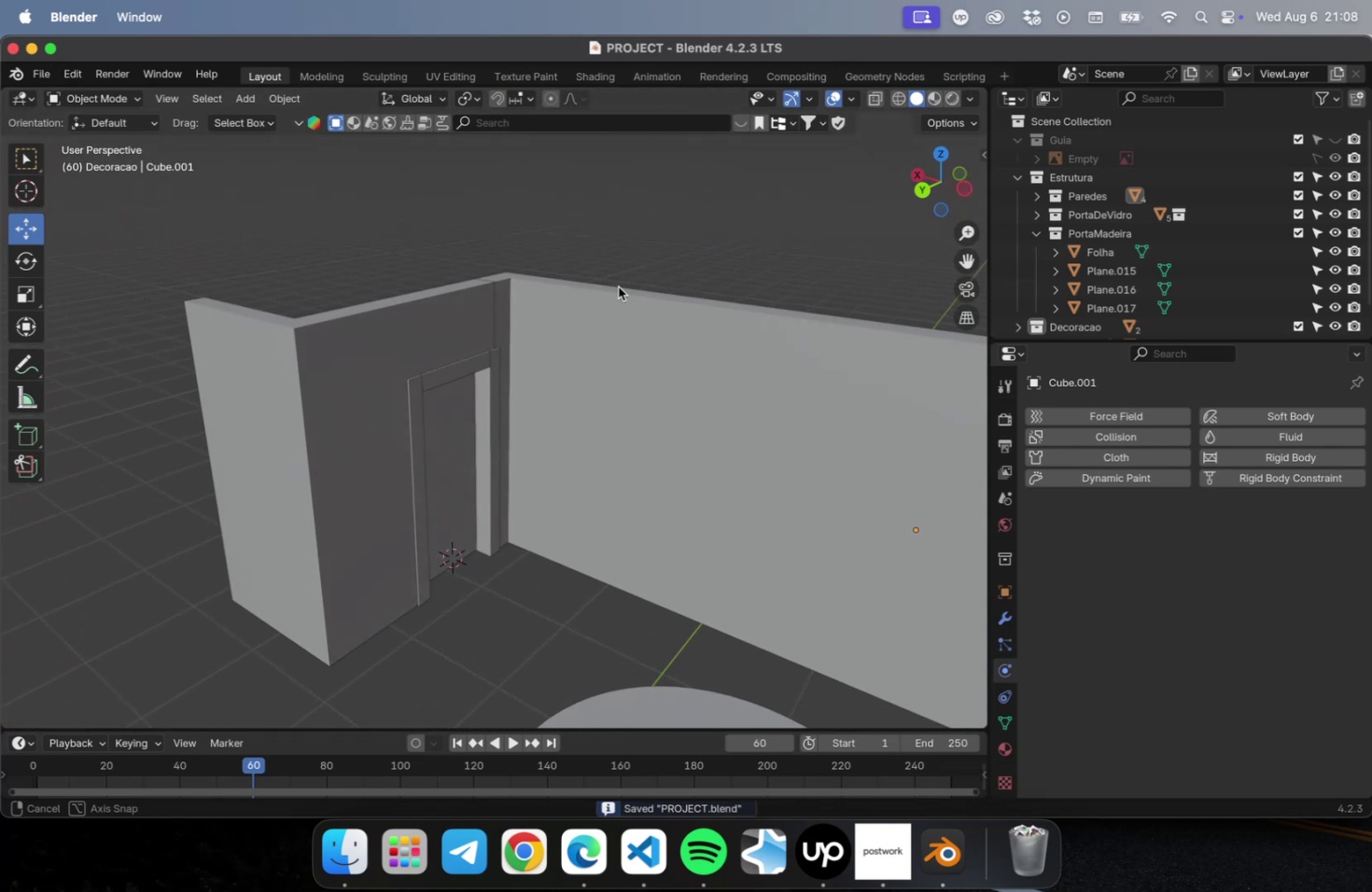 
scroll: coordinate [397, 432], scroll_direction: up, amount: 10.0
 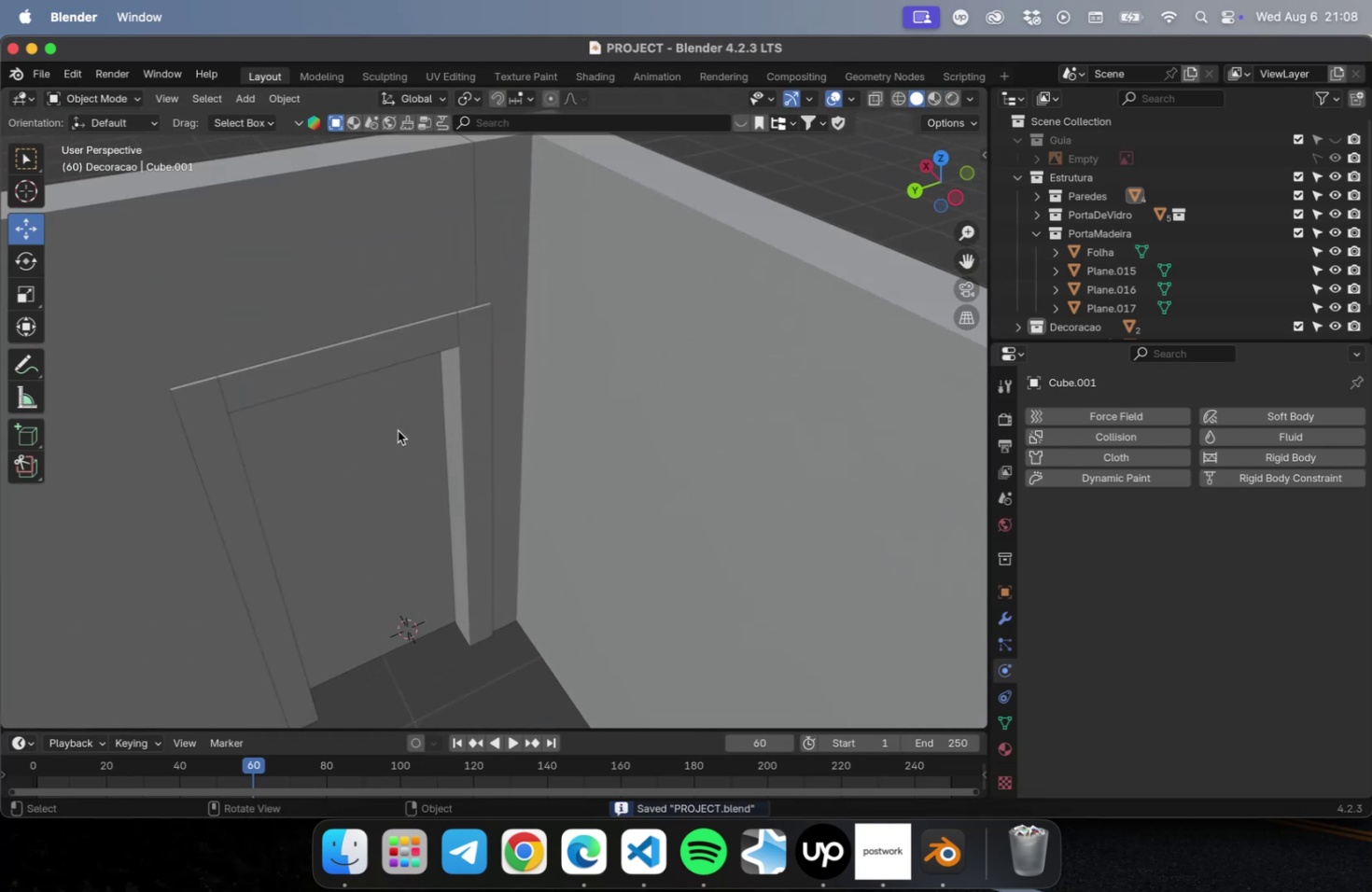 
hold_key(key=ShiftLeft, duration=0.5)
 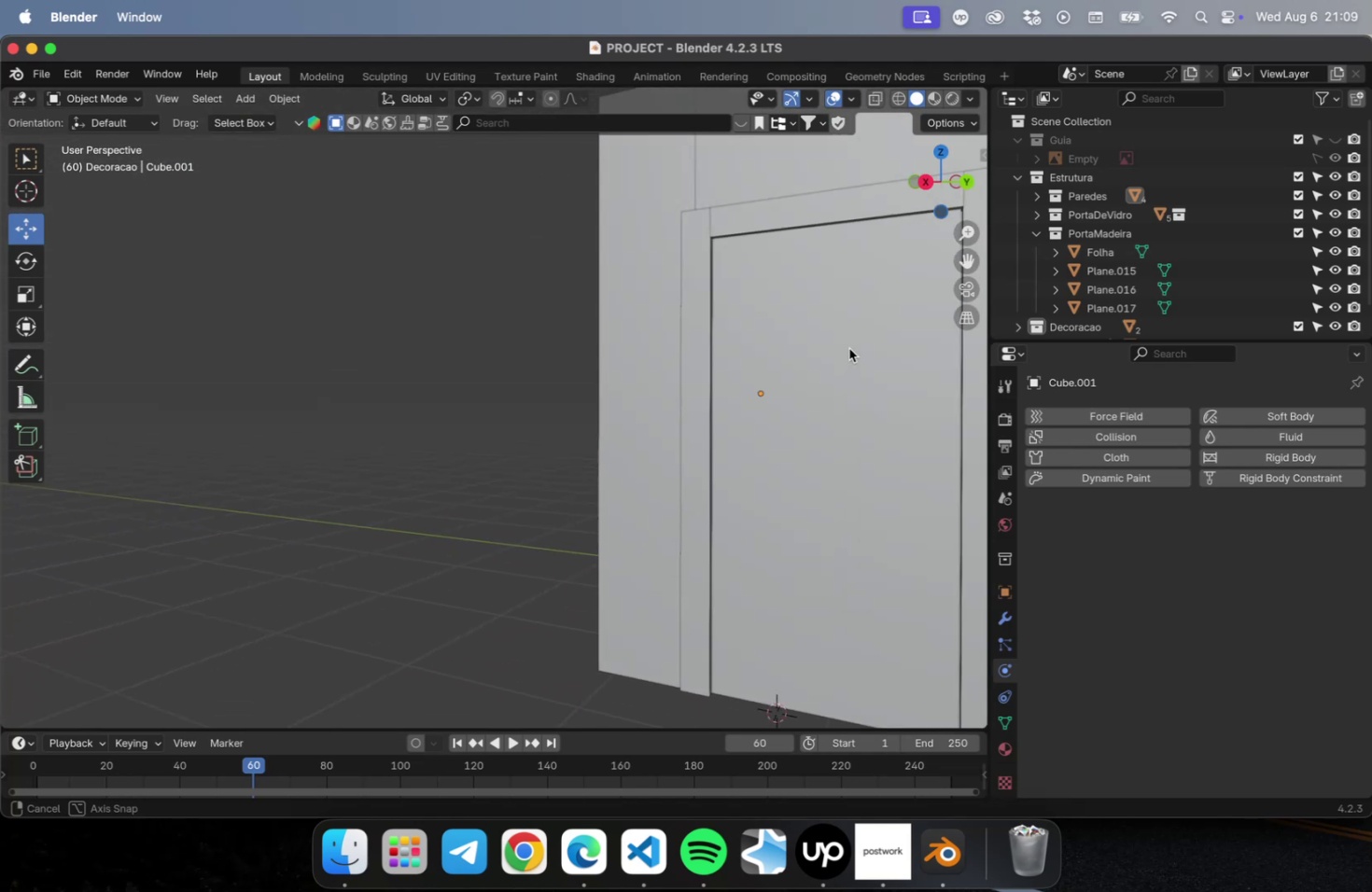 
left_click([806, 353])
 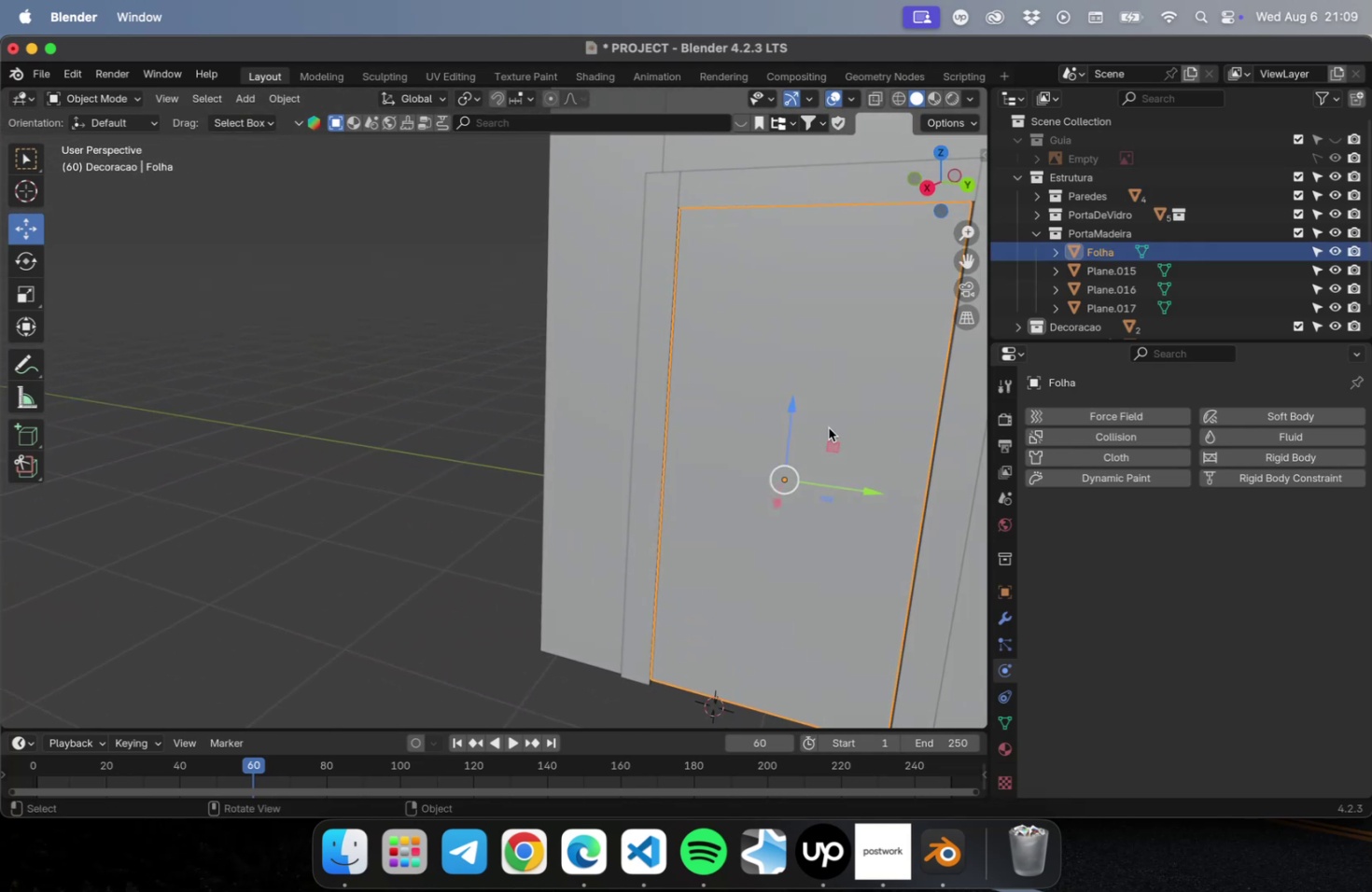 
key(NumLock)
 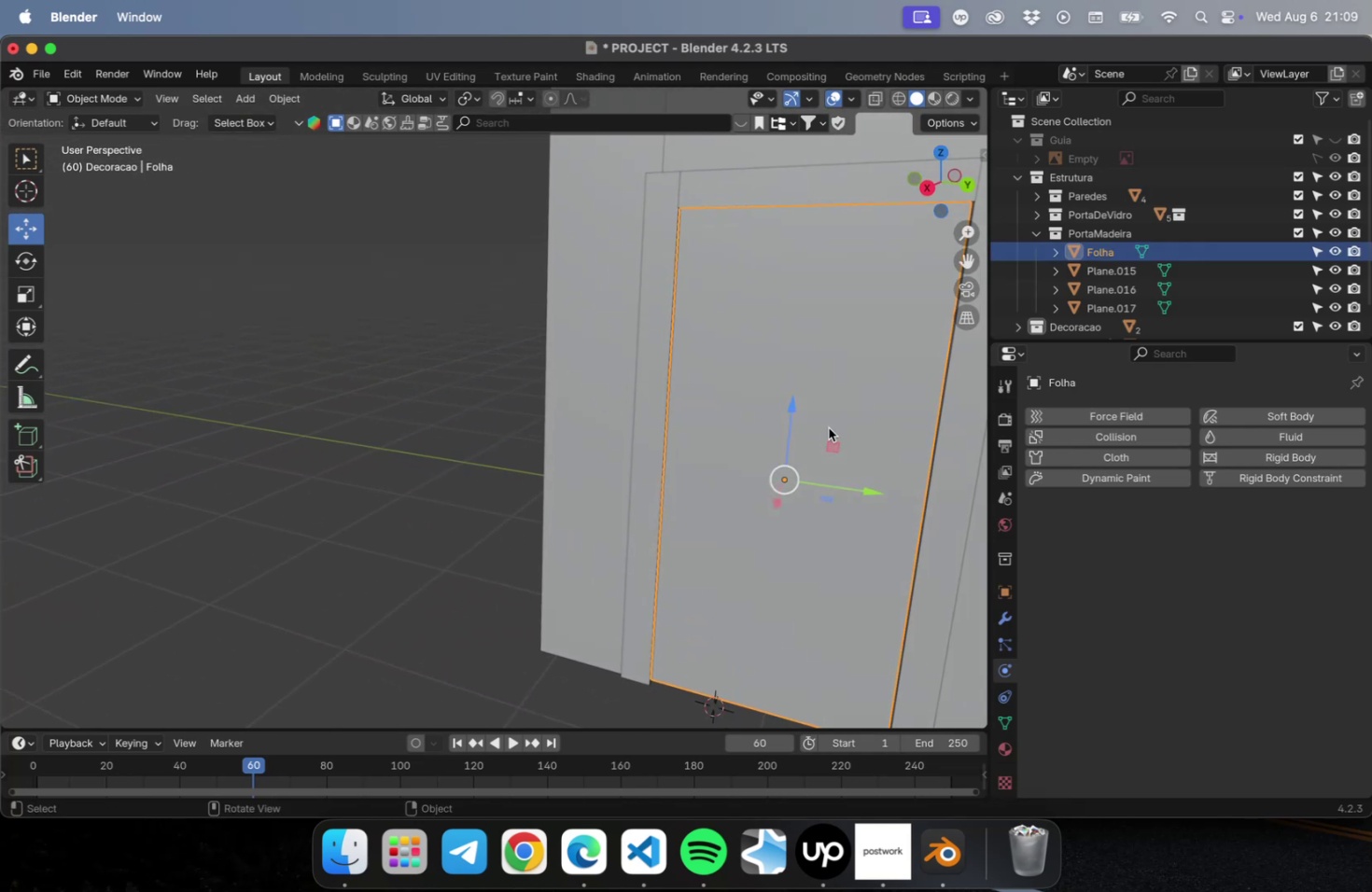 
key(Numpad7)
 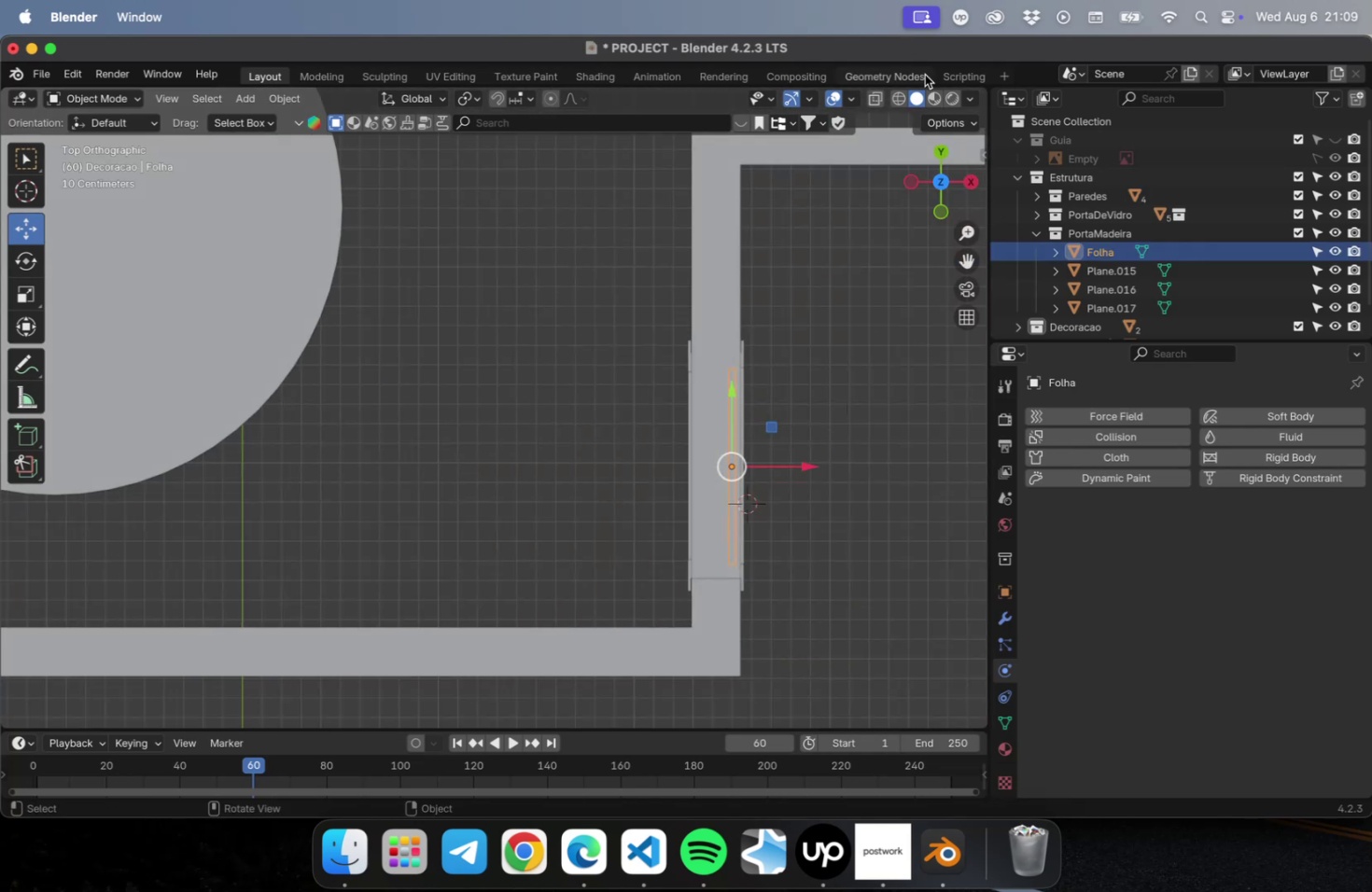 
hold_key(key=ShiftLeft, duration=0.43)
 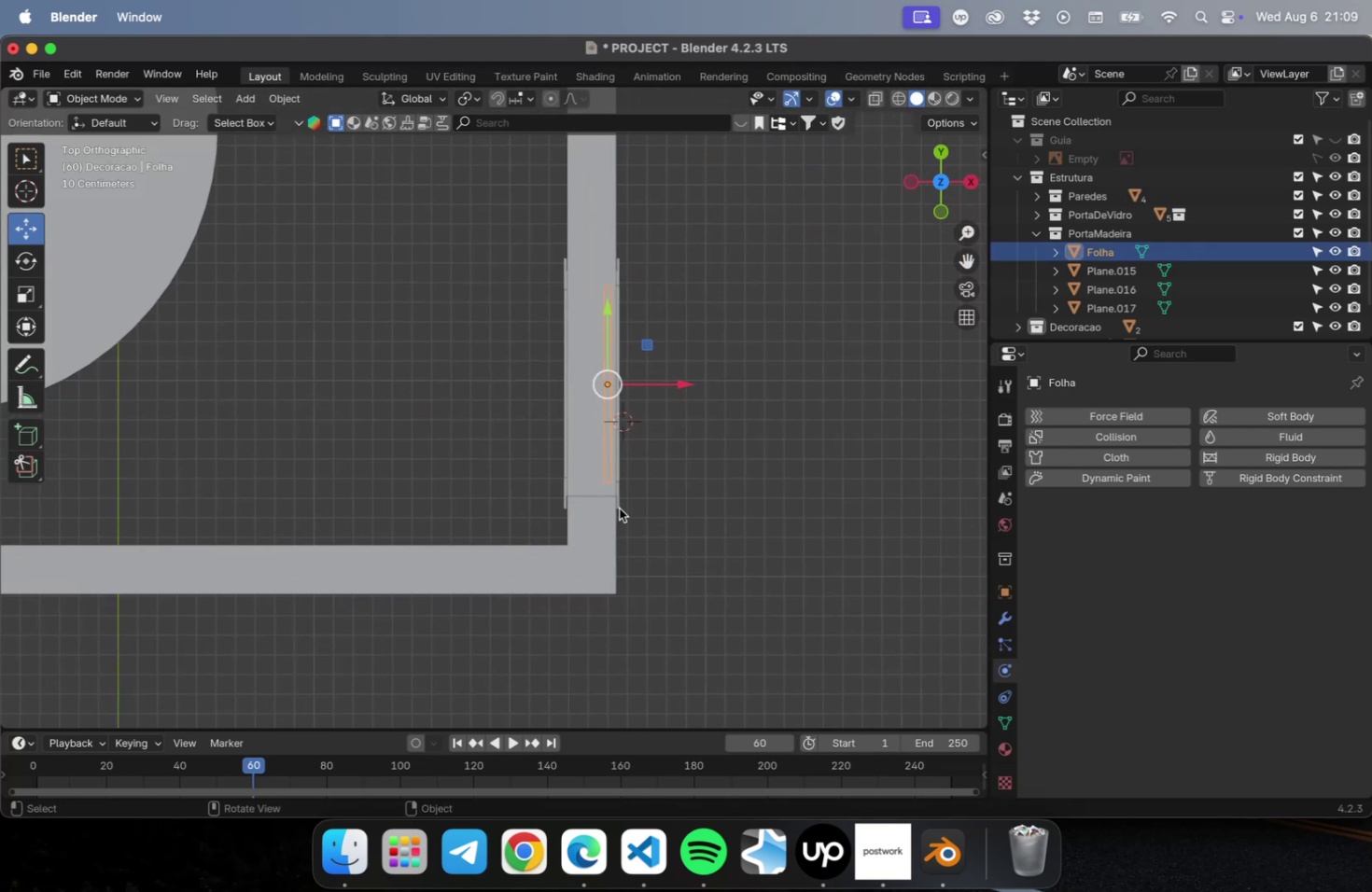 
scroll: coordinate [599, 497], scroll_direction: up, amount: 20.0
 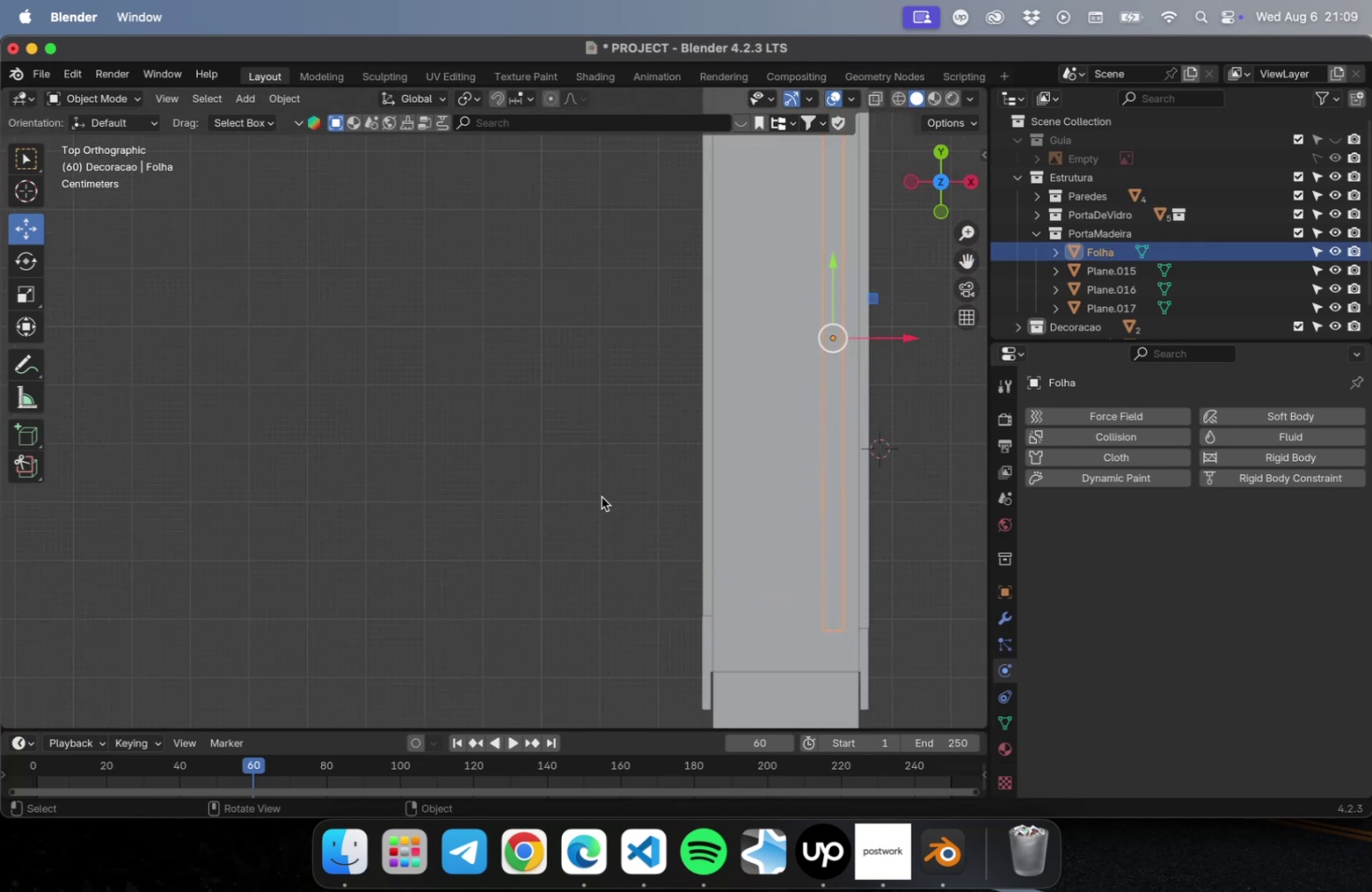 
hold_key(key=ShiftLeft, duration=0.49)
 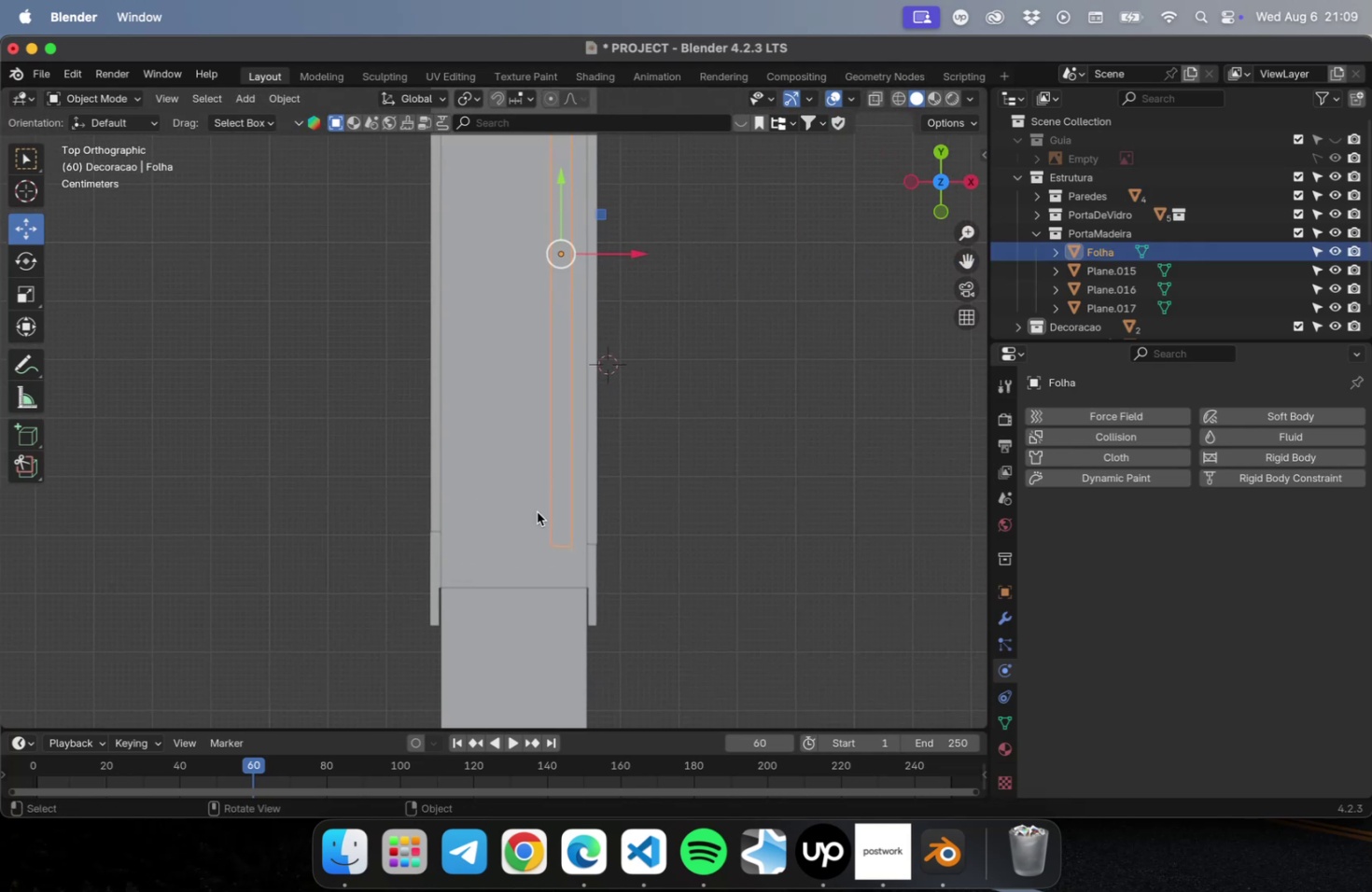 
scroll: coordinate [542, 525], scroll_direction: up, amount: 13.0
 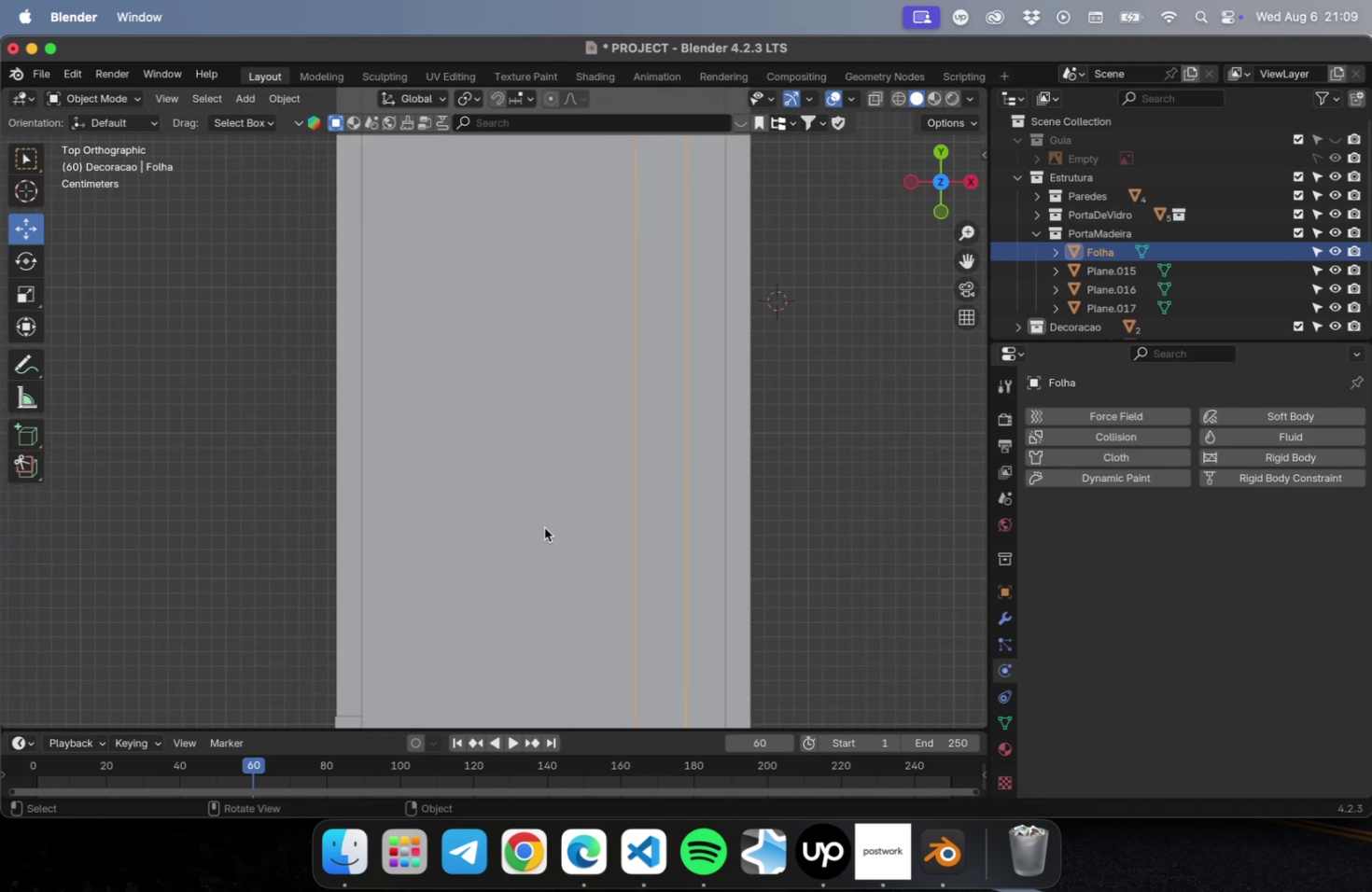 
hold_key(key=ShiftLeft, duration=0.54)
 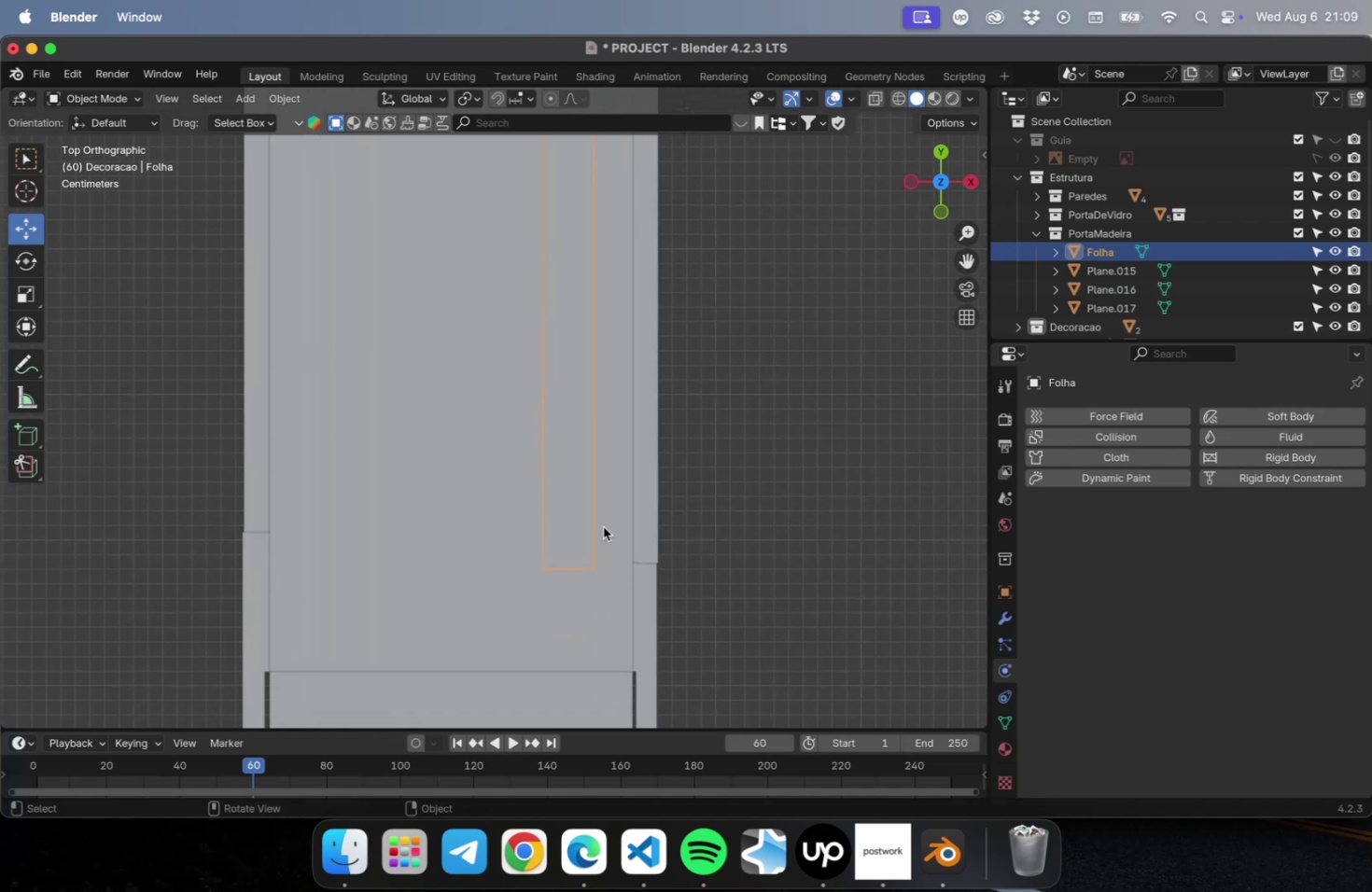 
hold_key(key=ShiftLeft, duration=4.09)
right_click([568, 571])
 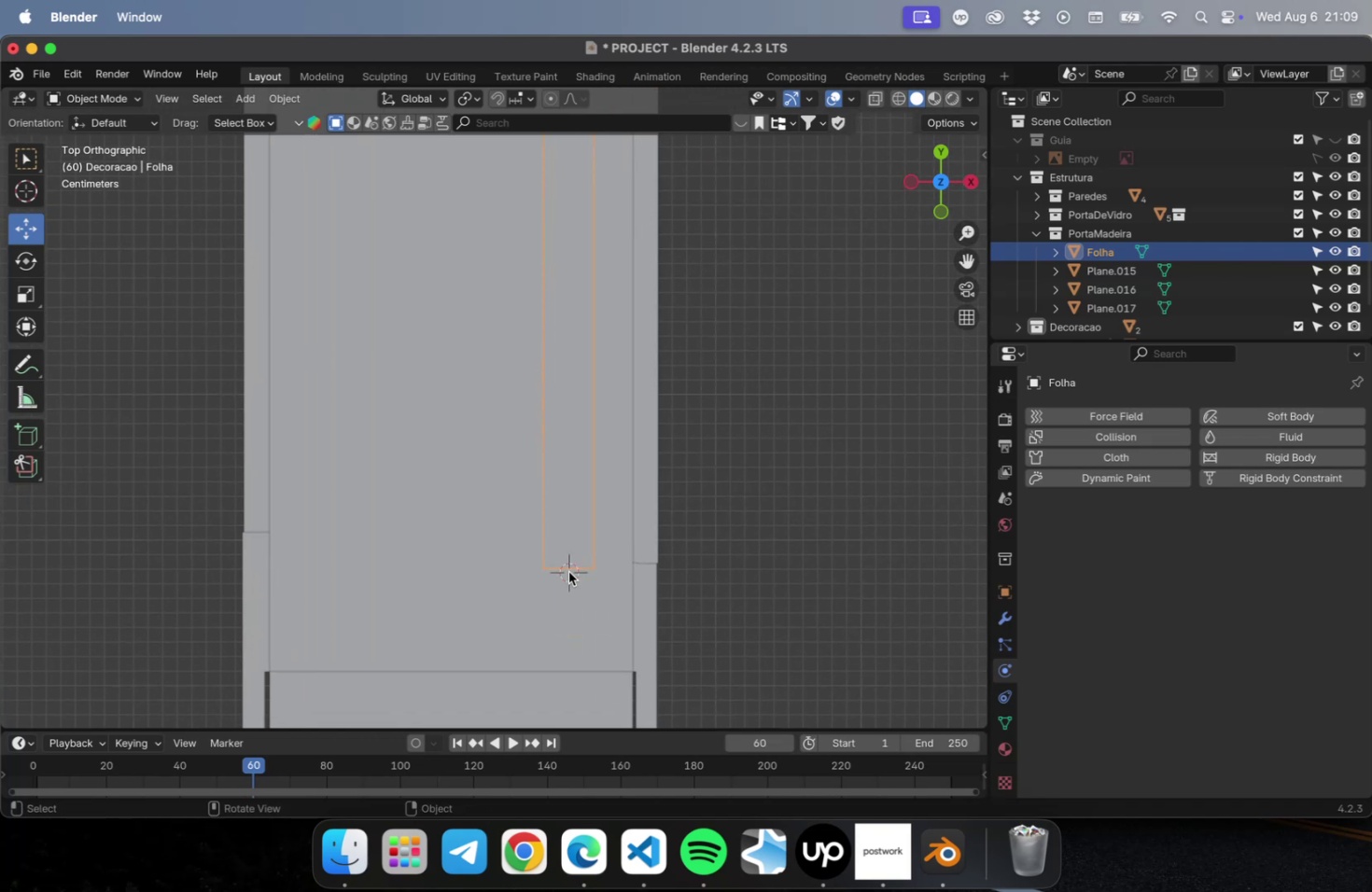 
right_click([567, 508])
 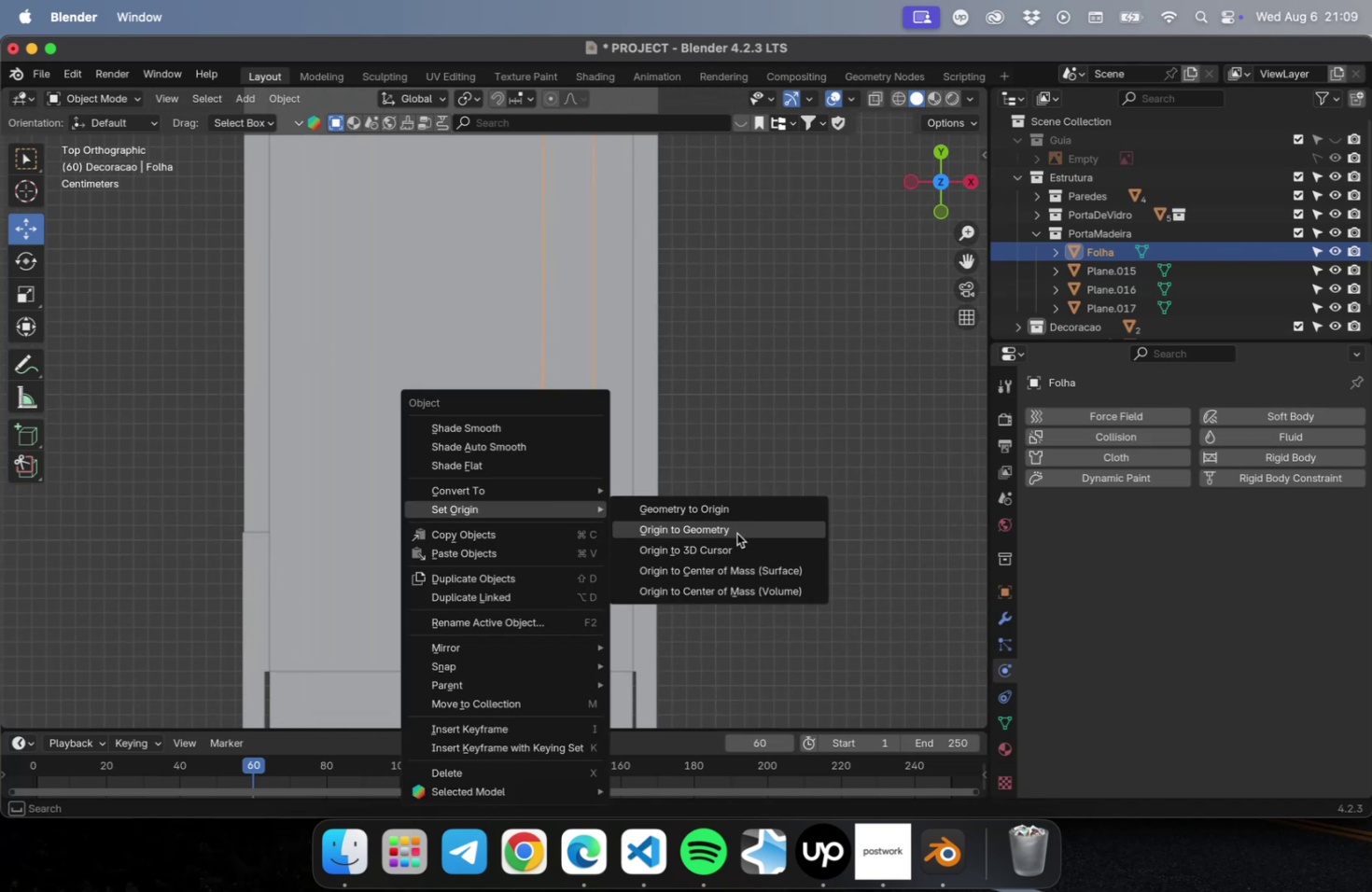 
left_click([733, 547])
 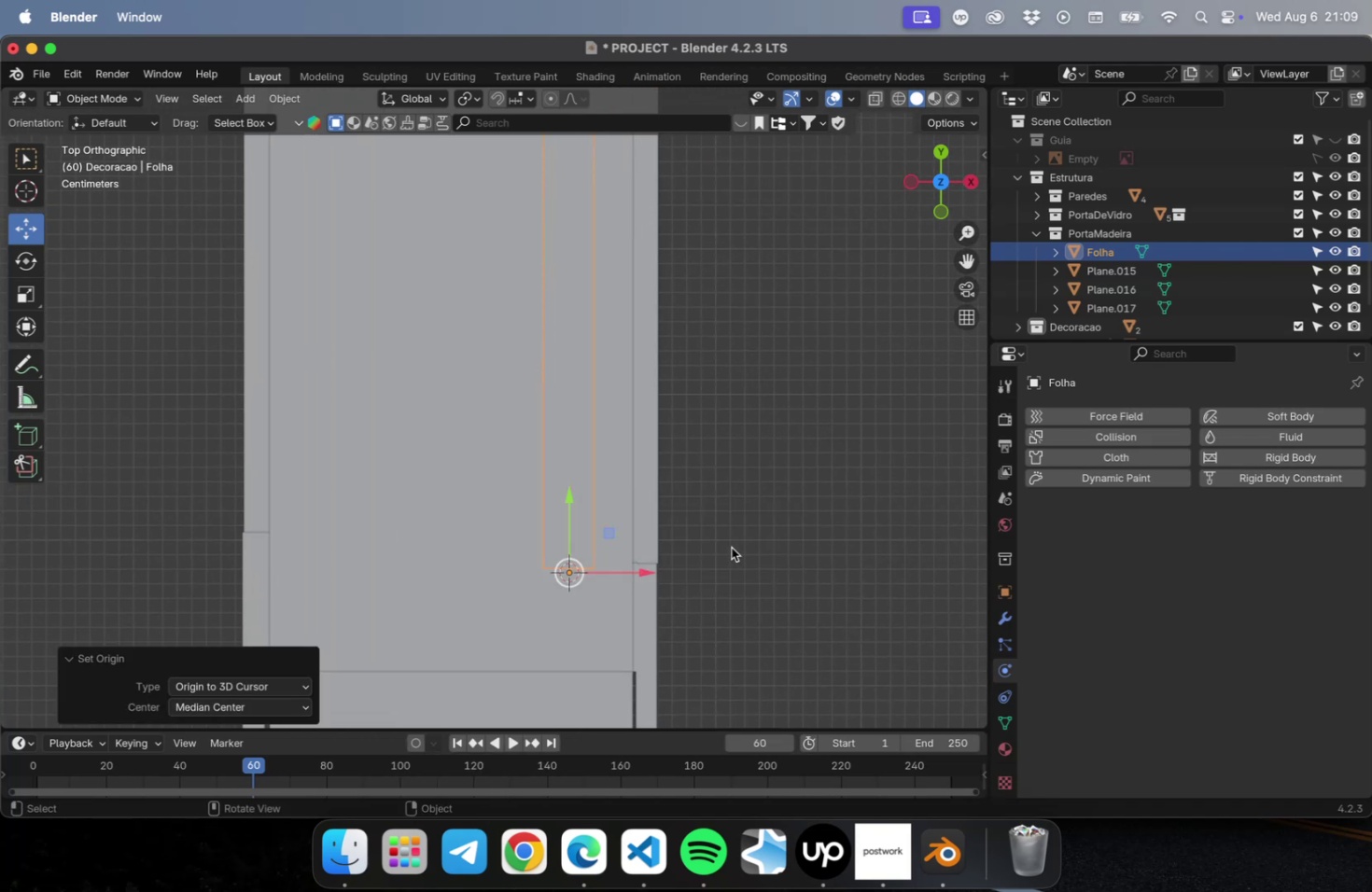 
scroll: coordinate [605, 428], scroll_direction: down, amount: 58.0
 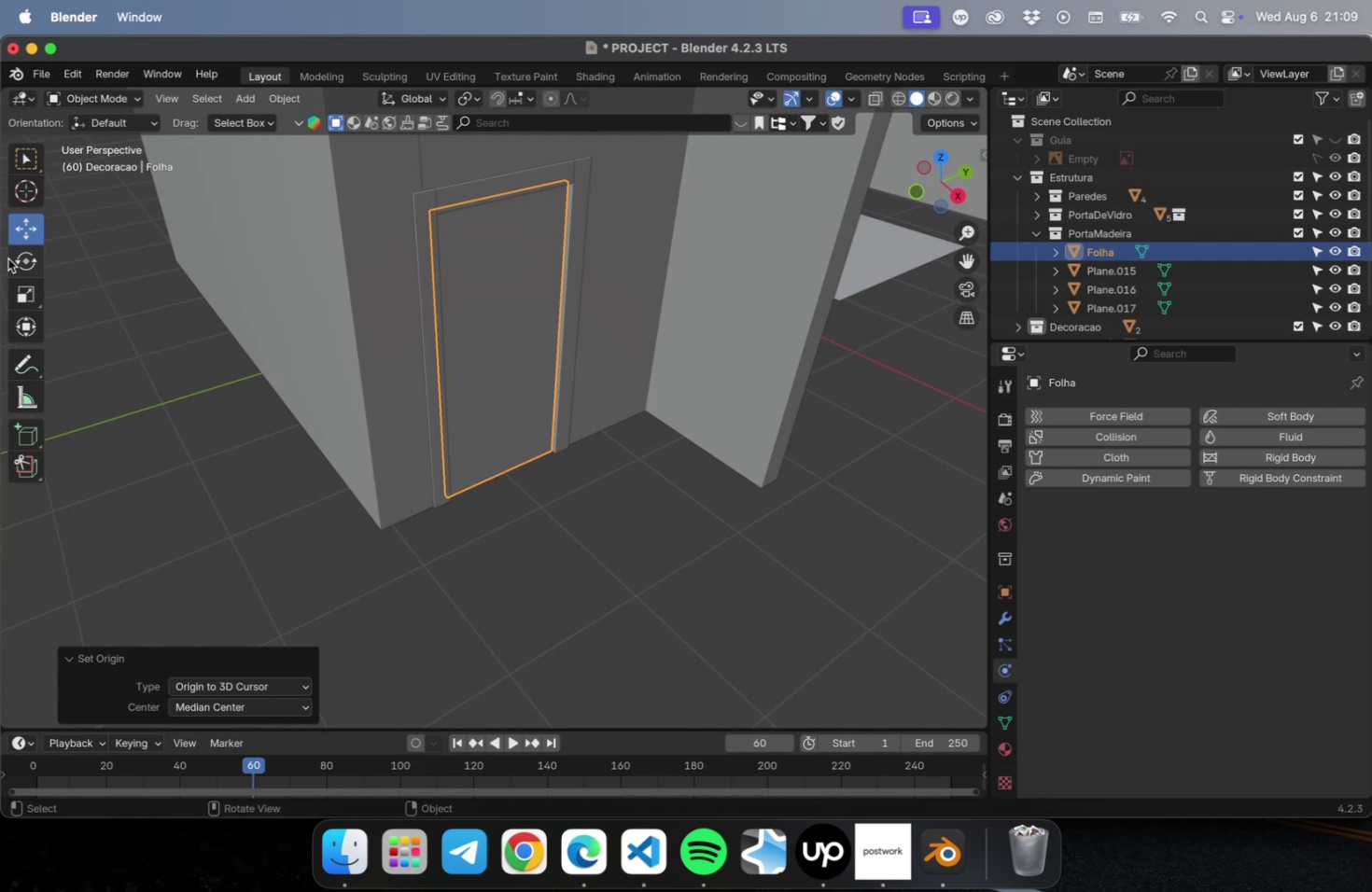 
left_click([16, 257])
 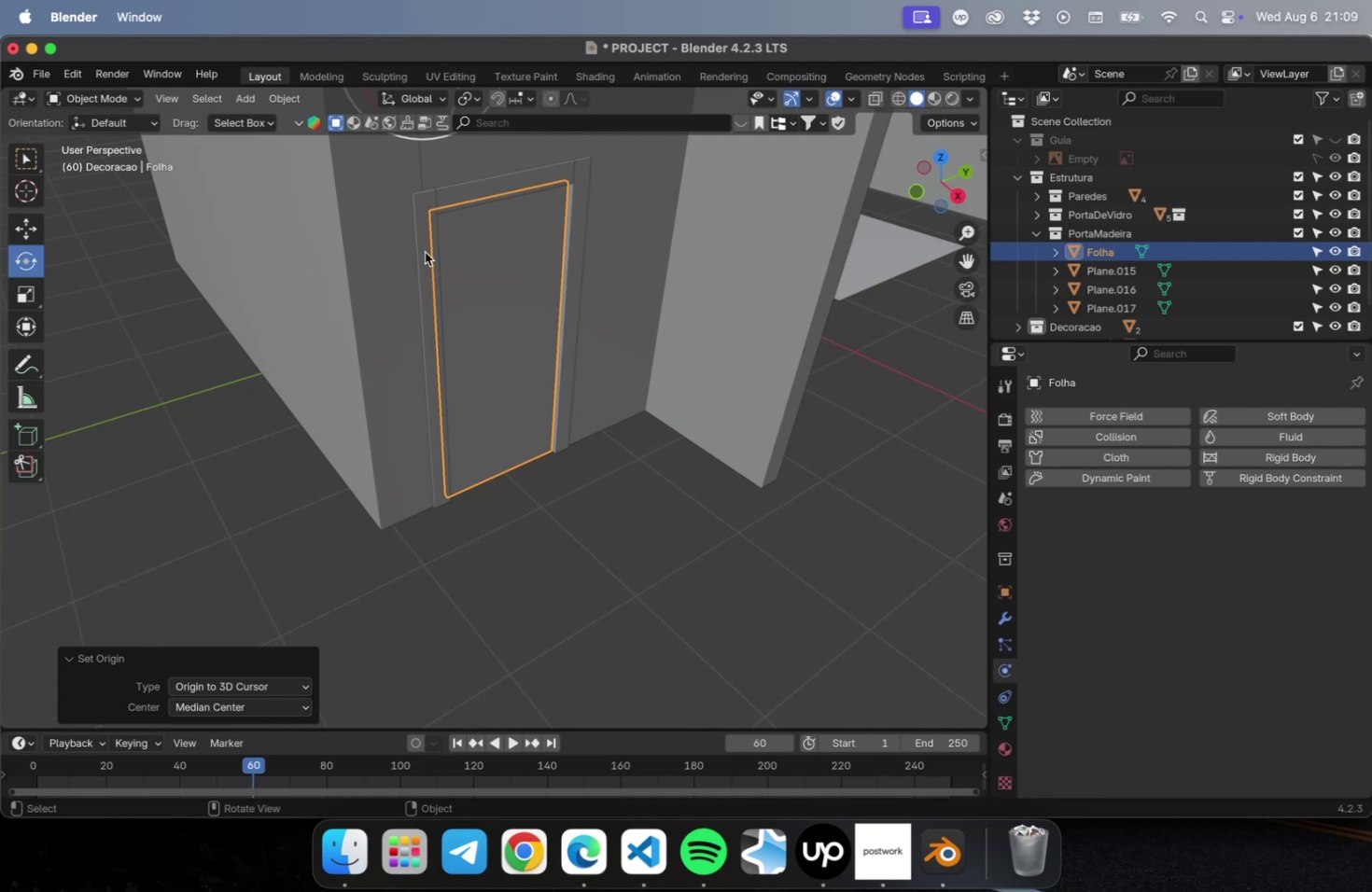 
hold_key(key=ShiftLeft, duration=0.72)
 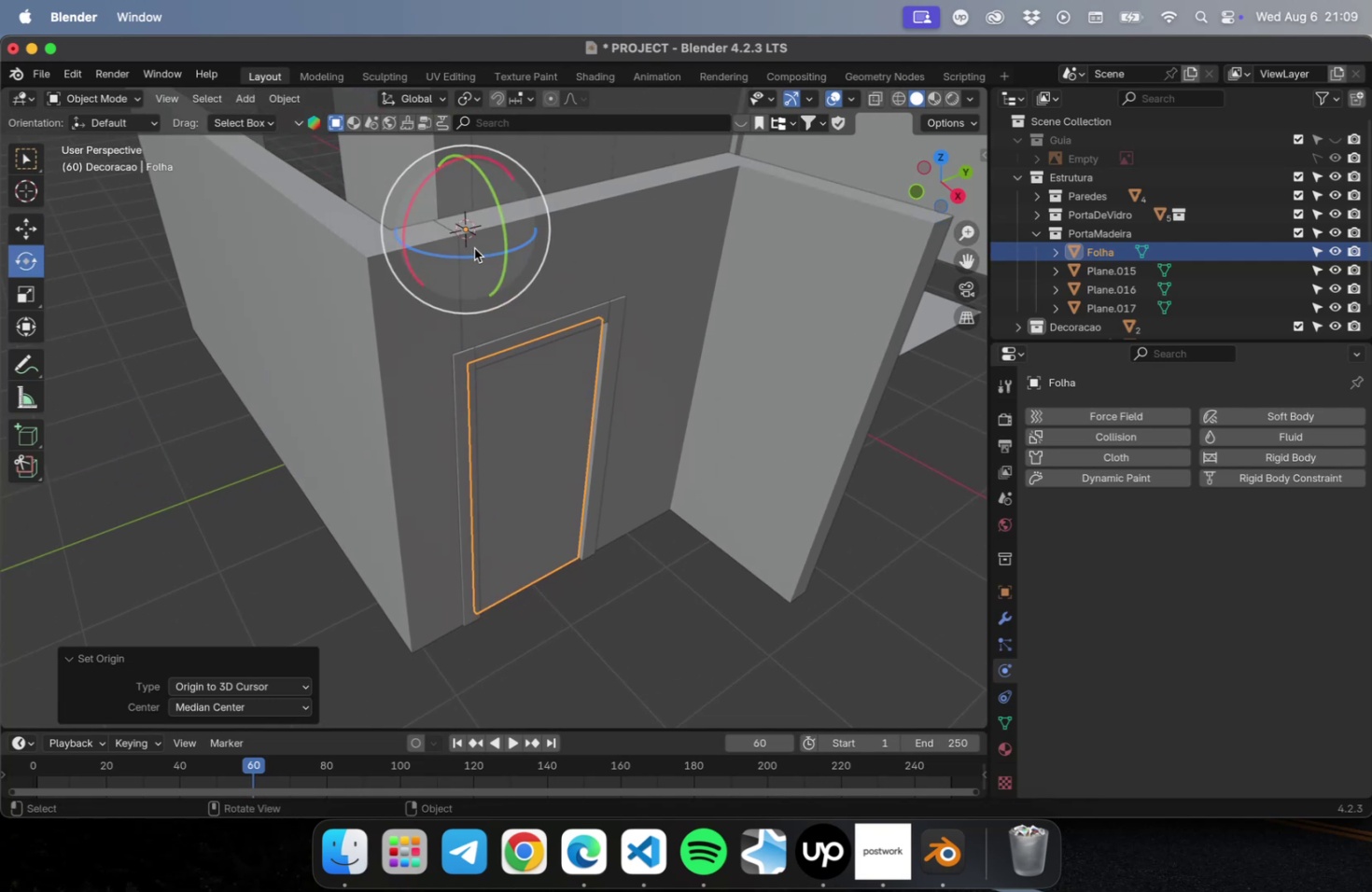 
left_click_drag(start_coordinate=[473, 252], to_coordinate=[383, 255])
 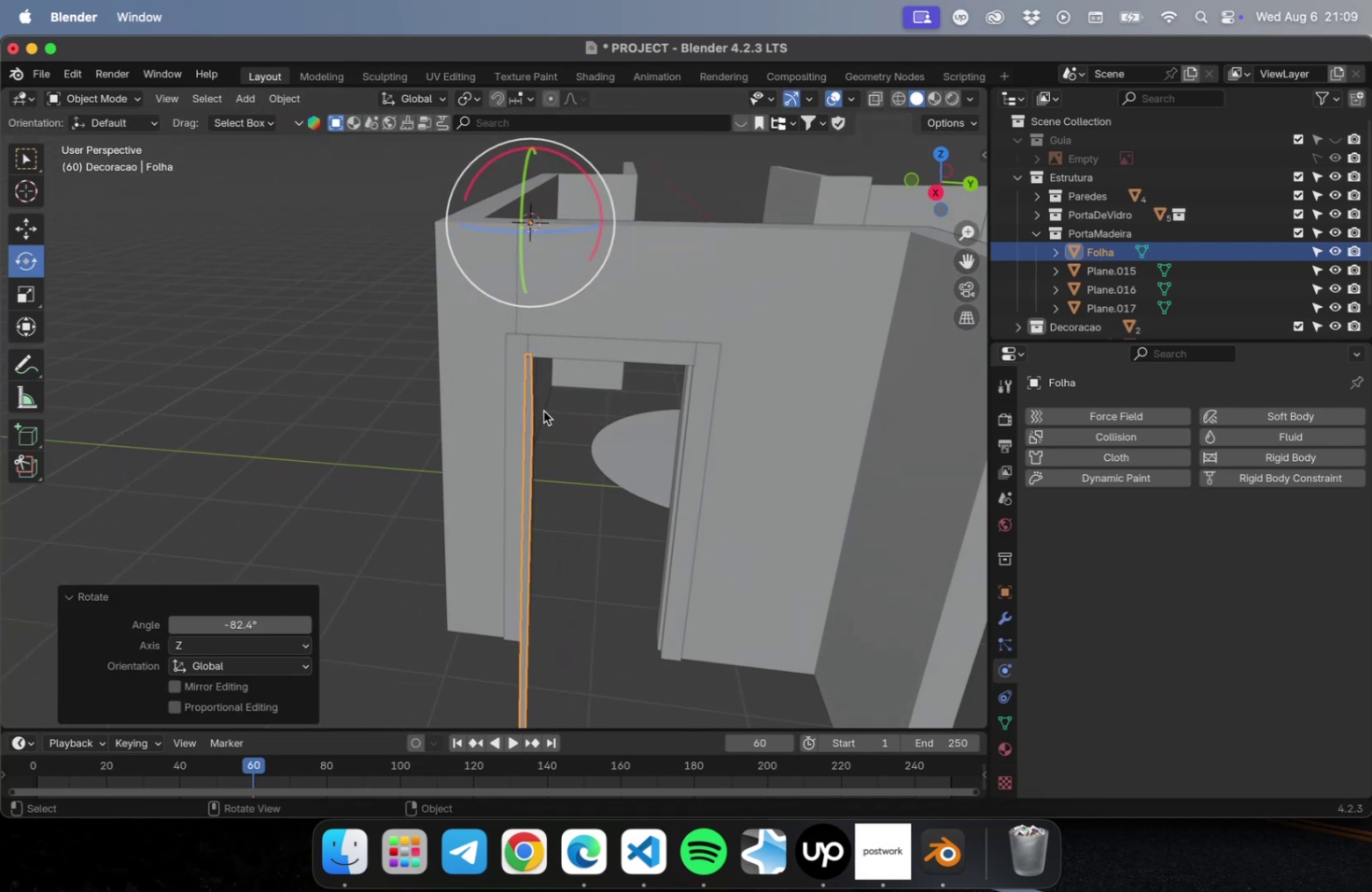 
hold_key(key=CommandLeft, duration=0.48)
 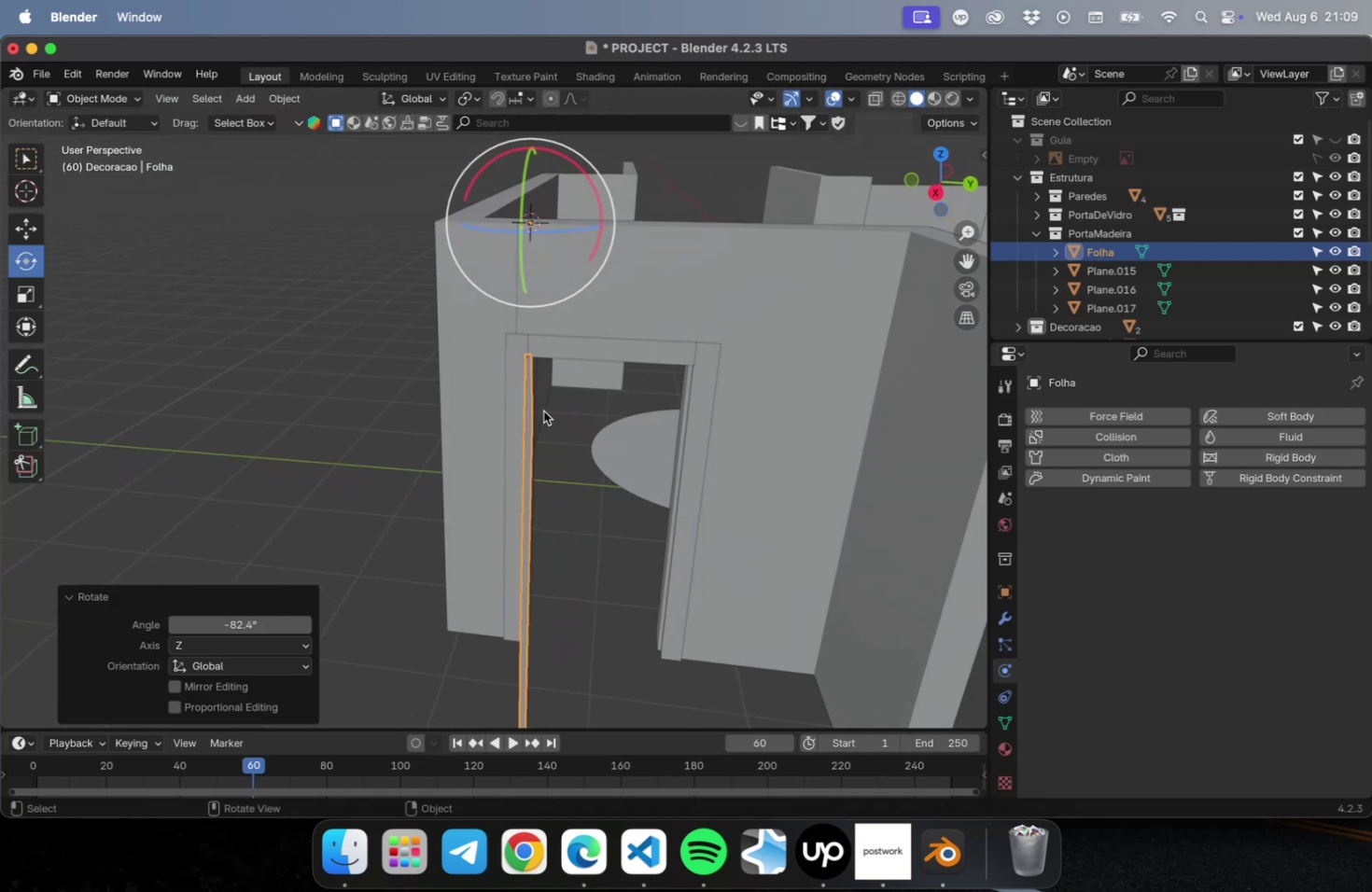 
key(Meta+Z)
 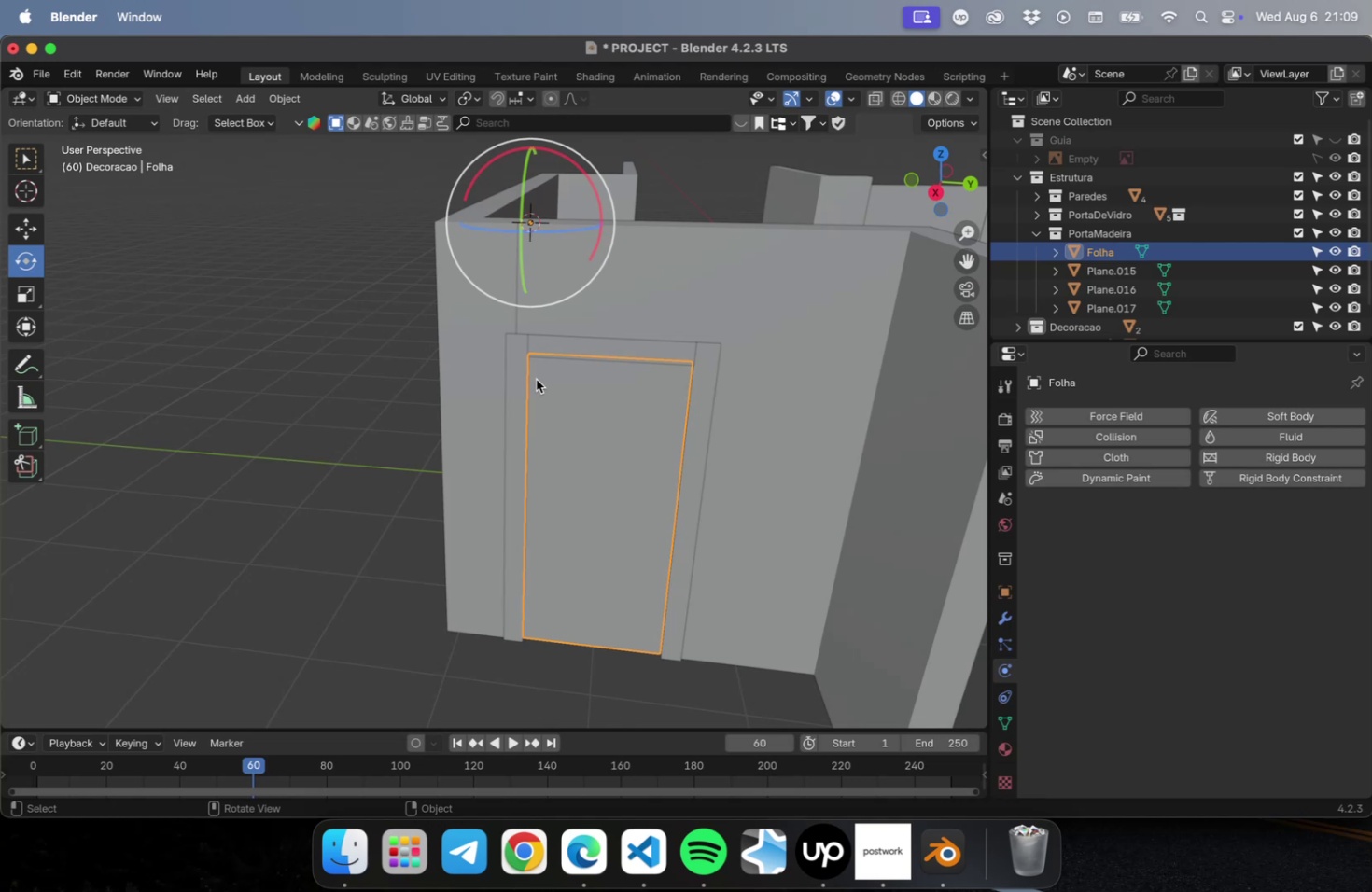 
key(NumLock)
 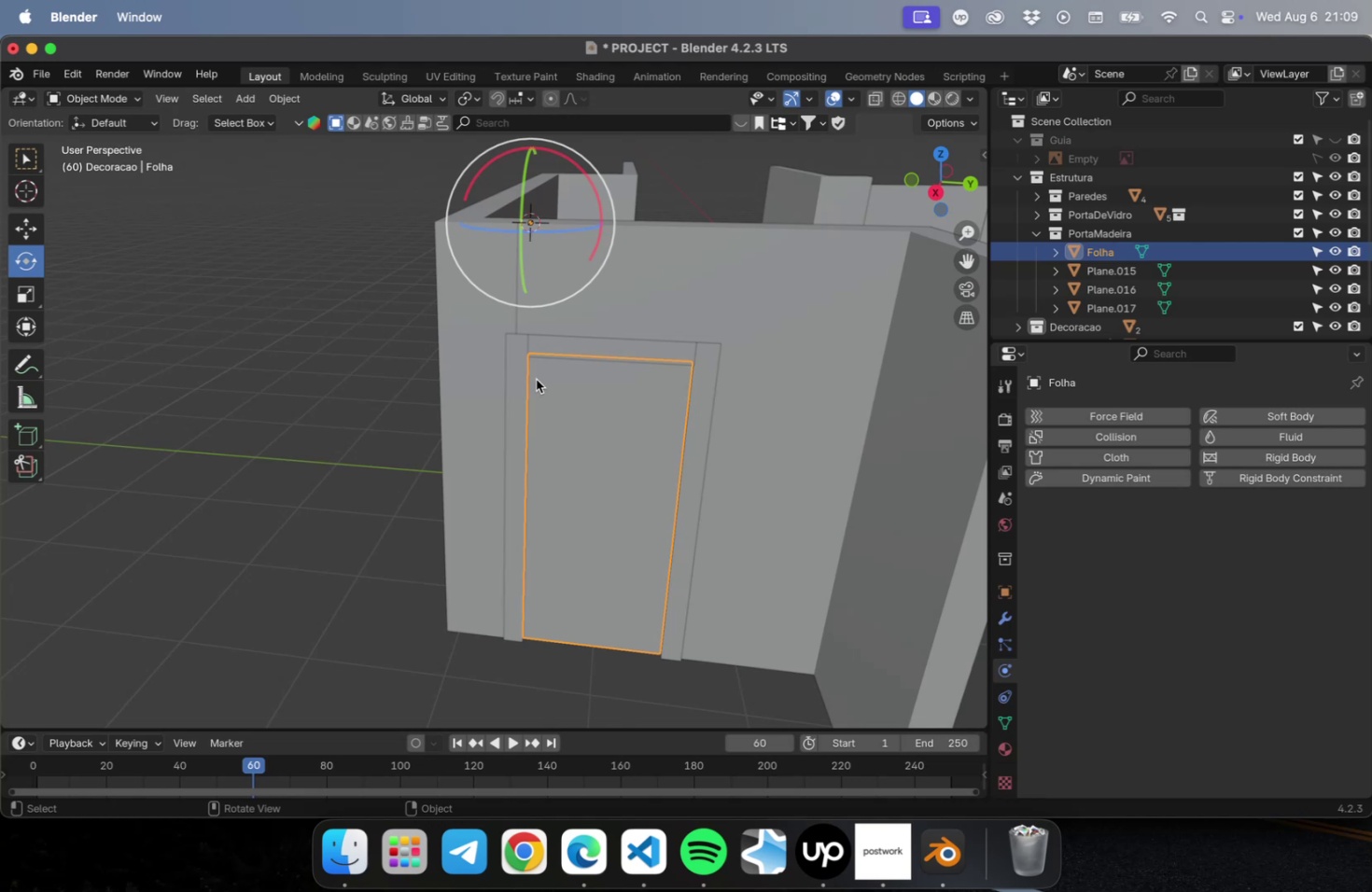 
key(Numpad1)
 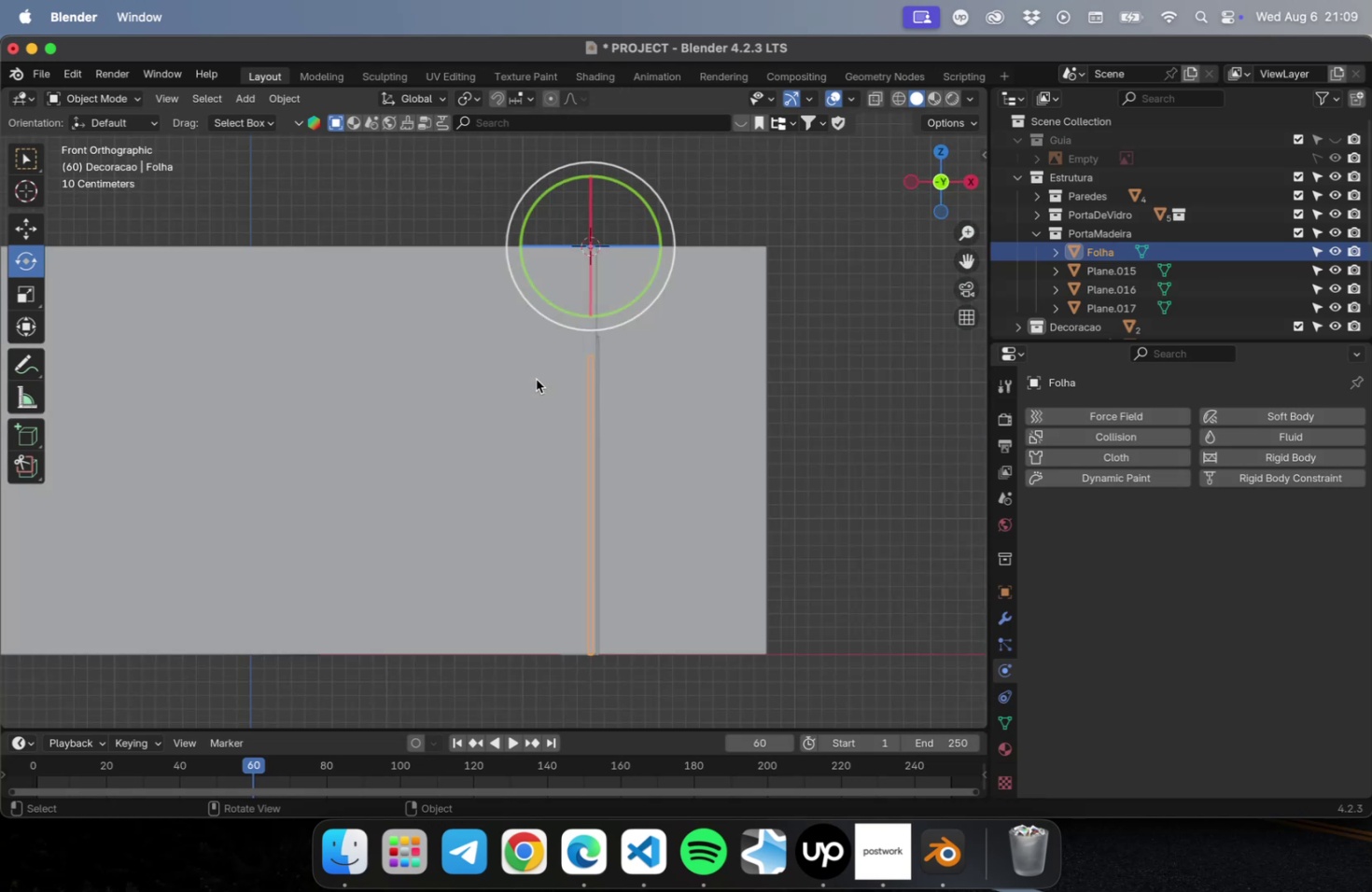 
key(NumLock)
 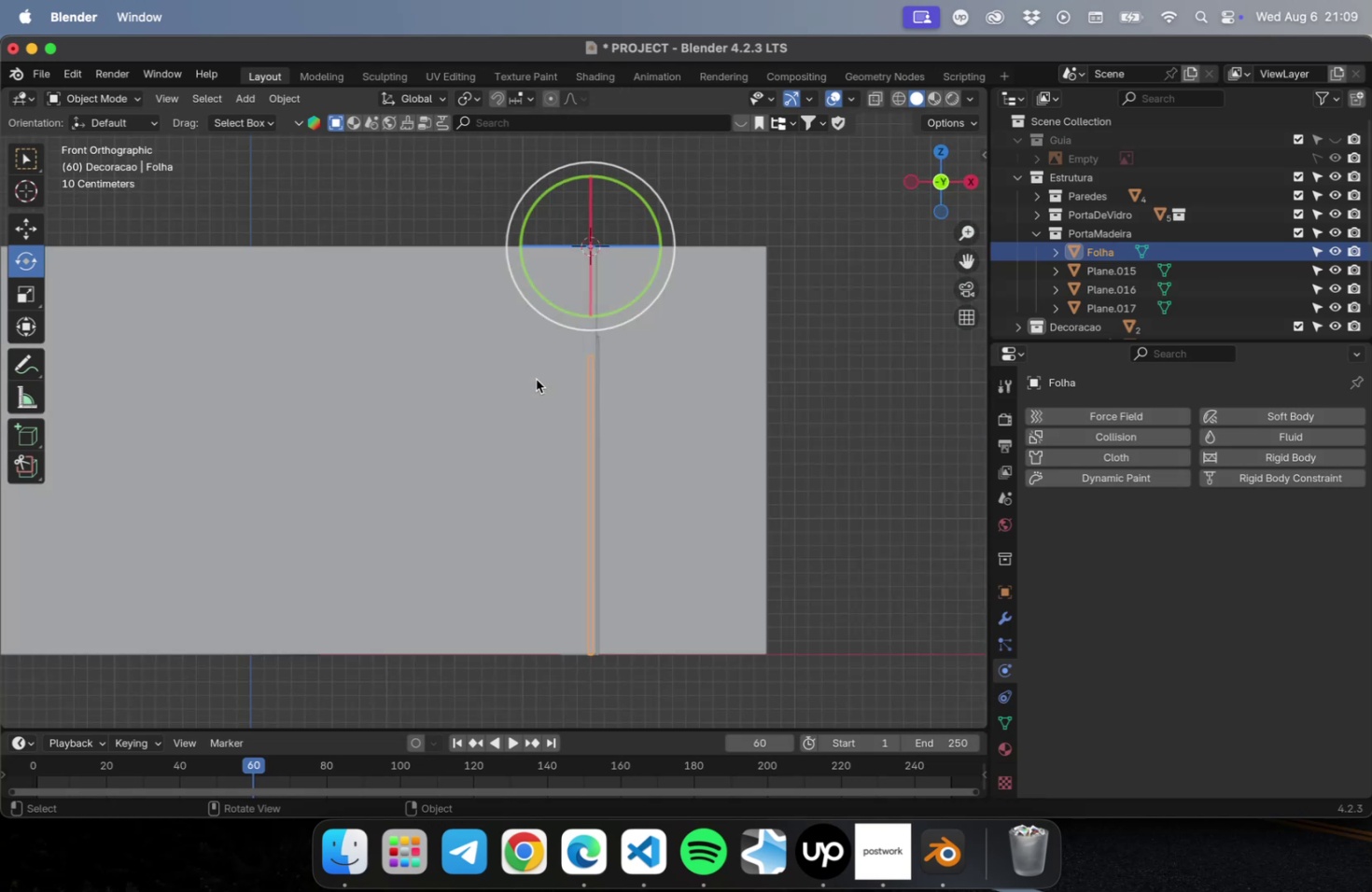 
key(Numpad2)
 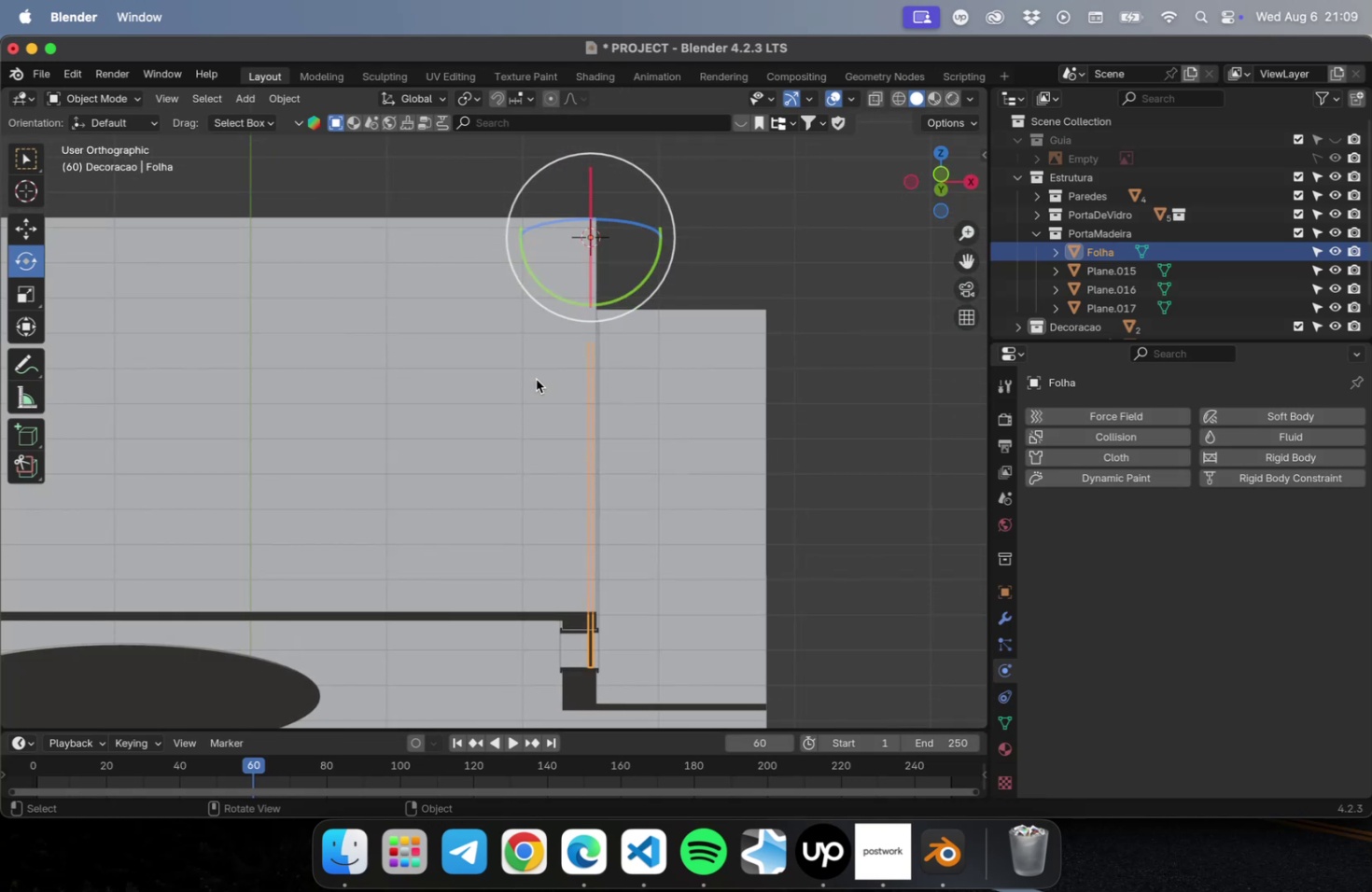 
key(NumLock)
 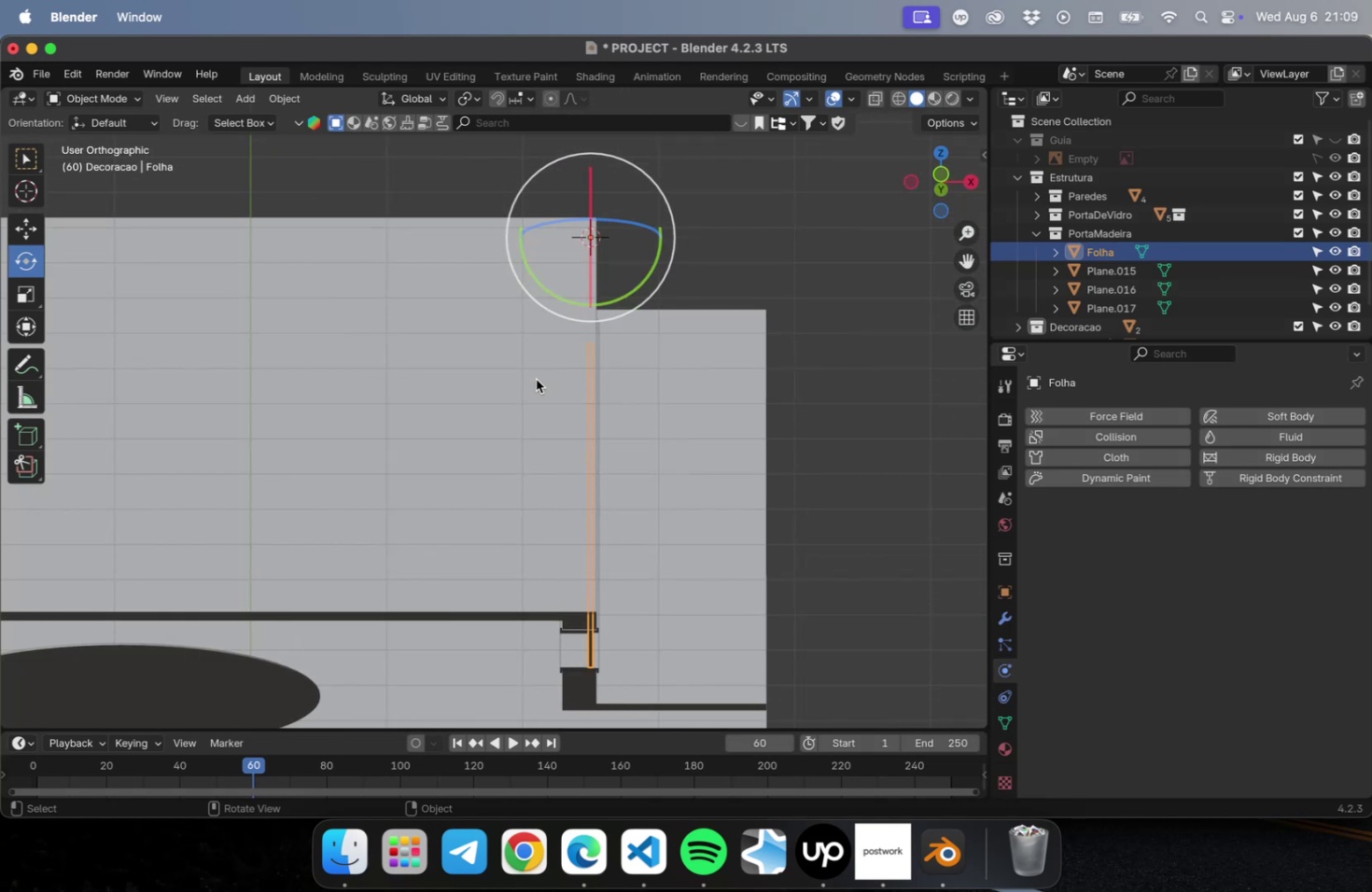 
key(Numpad1)
 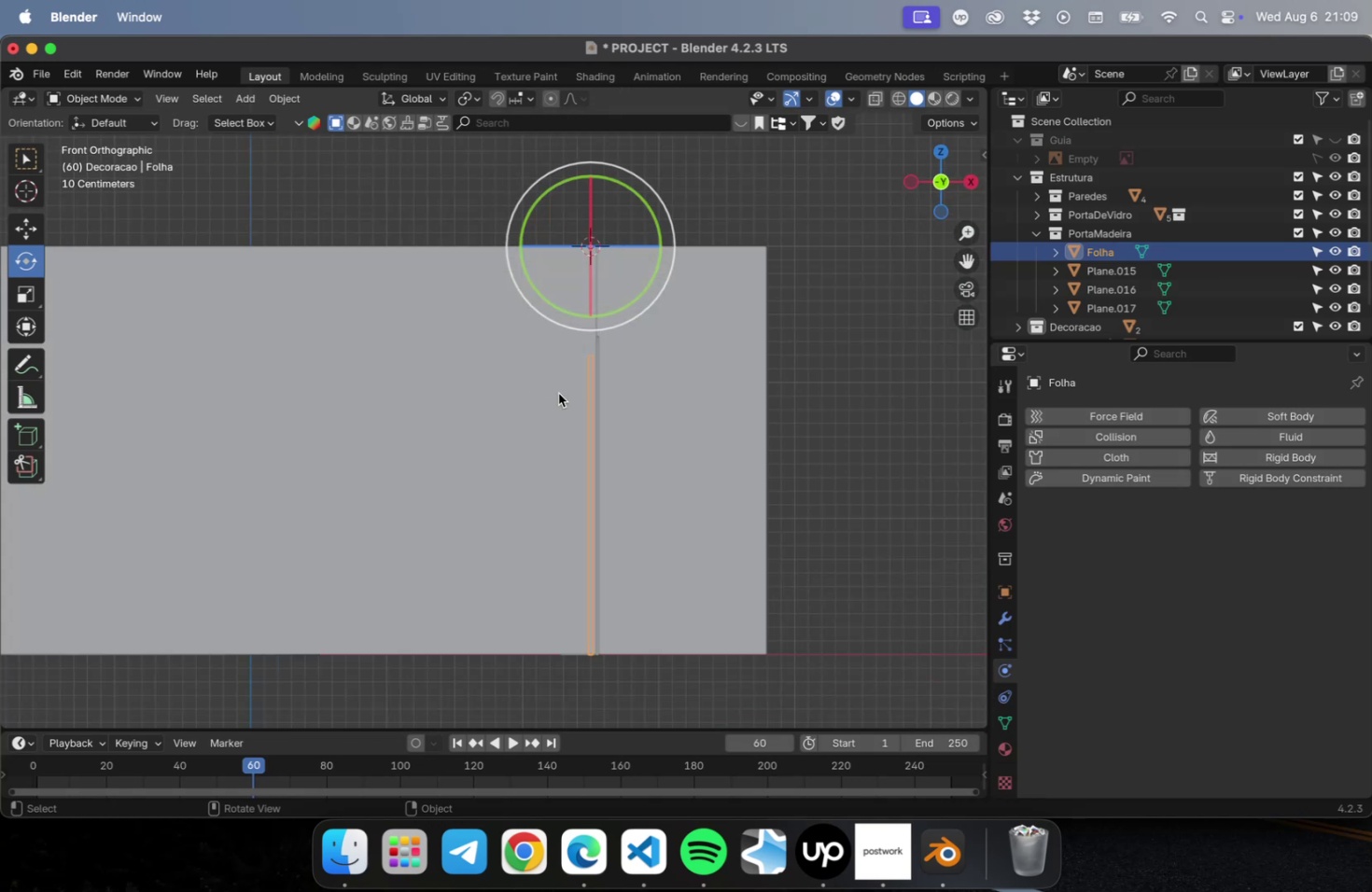 
scroll: coordinate [652, 458], scroll_direction: up, amount: 23.0
 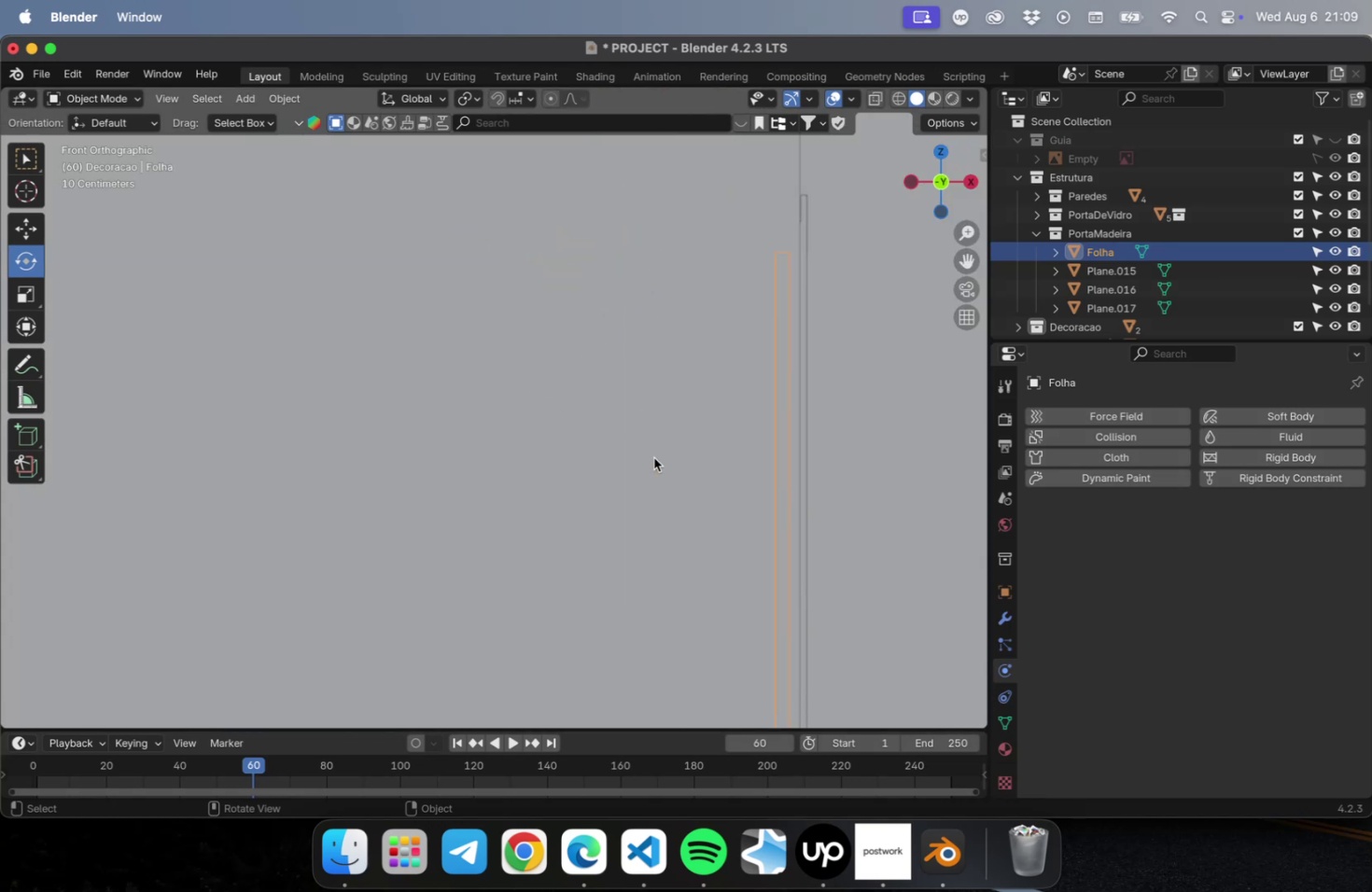 
hold_key(key=ShiftLeft, duration=0.48)
 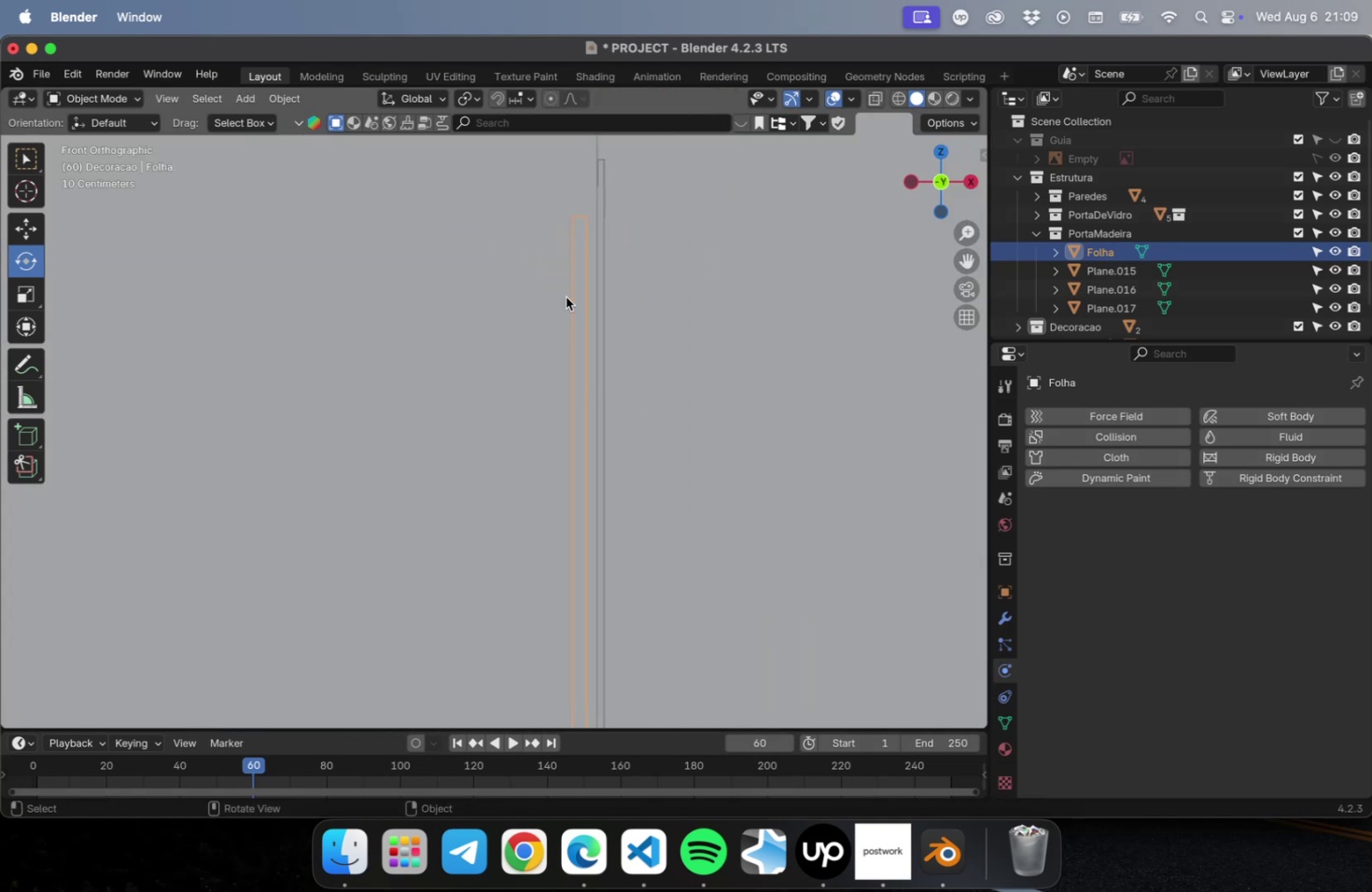 
scroll: coordinate [589, 209], scroll_direction: up, amount: 16.0
 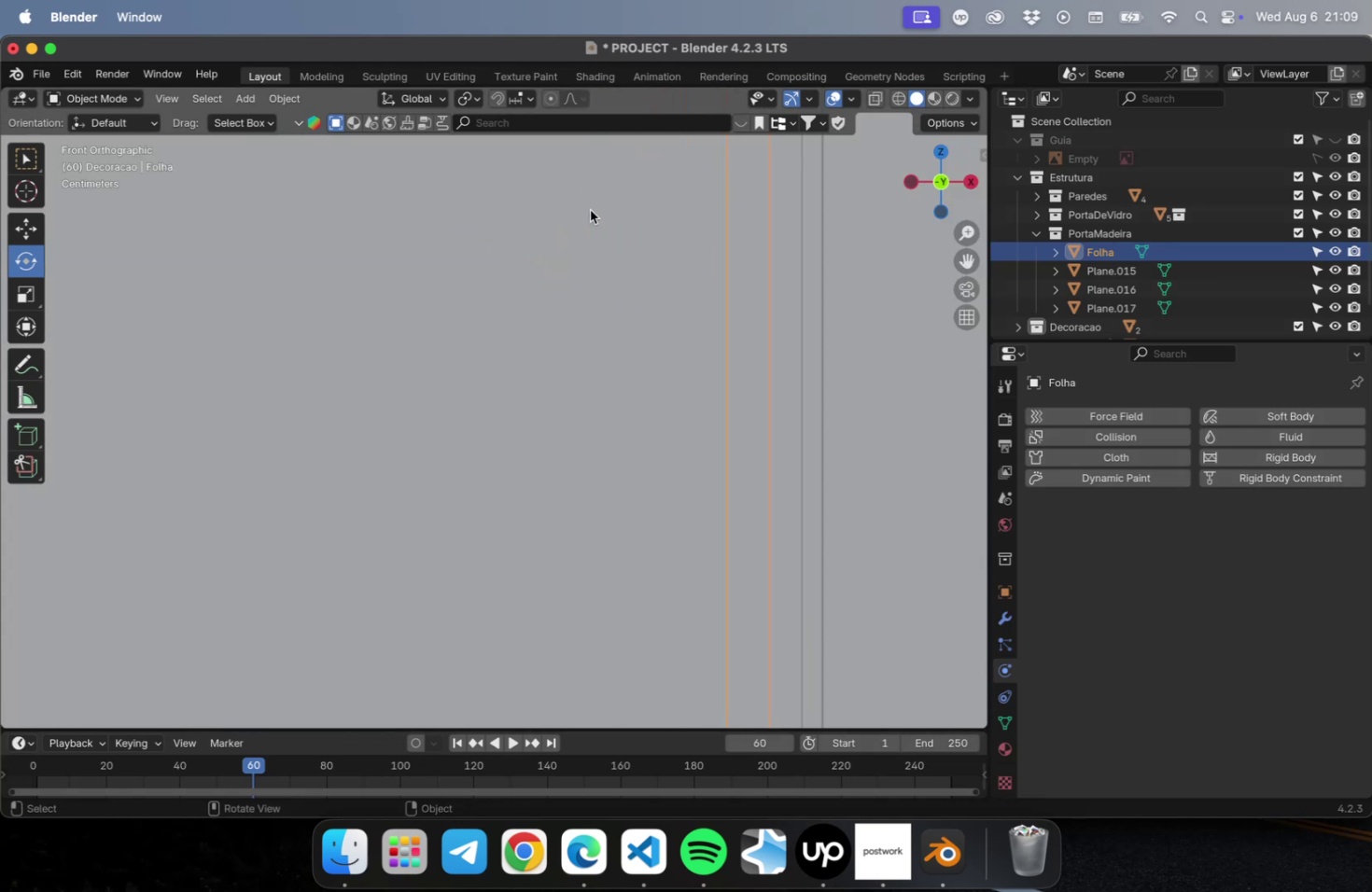 
hold_key(key=ShiftLeft, duration=0.62)
 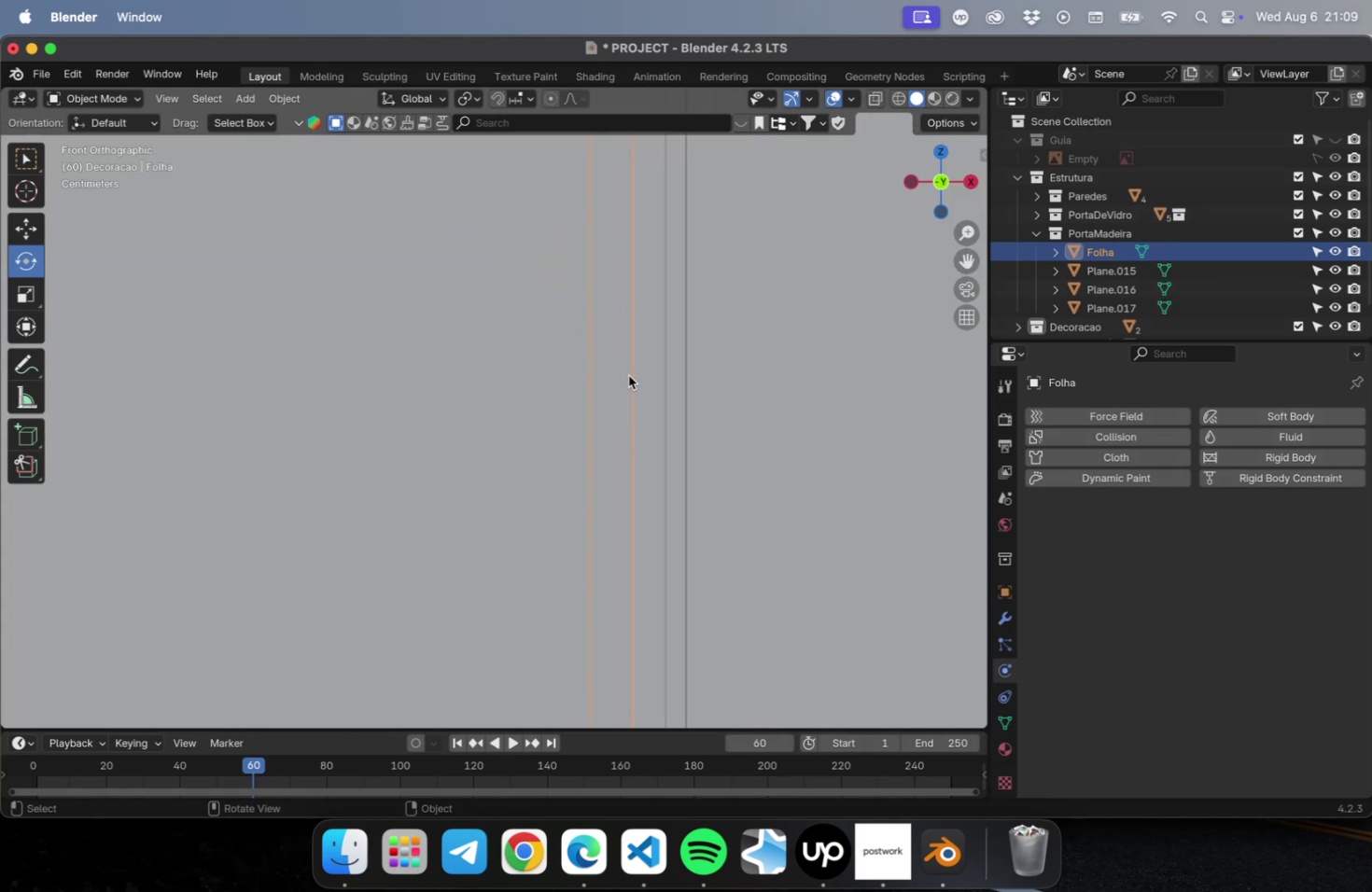 
key(Shift+ShiftLeft)
 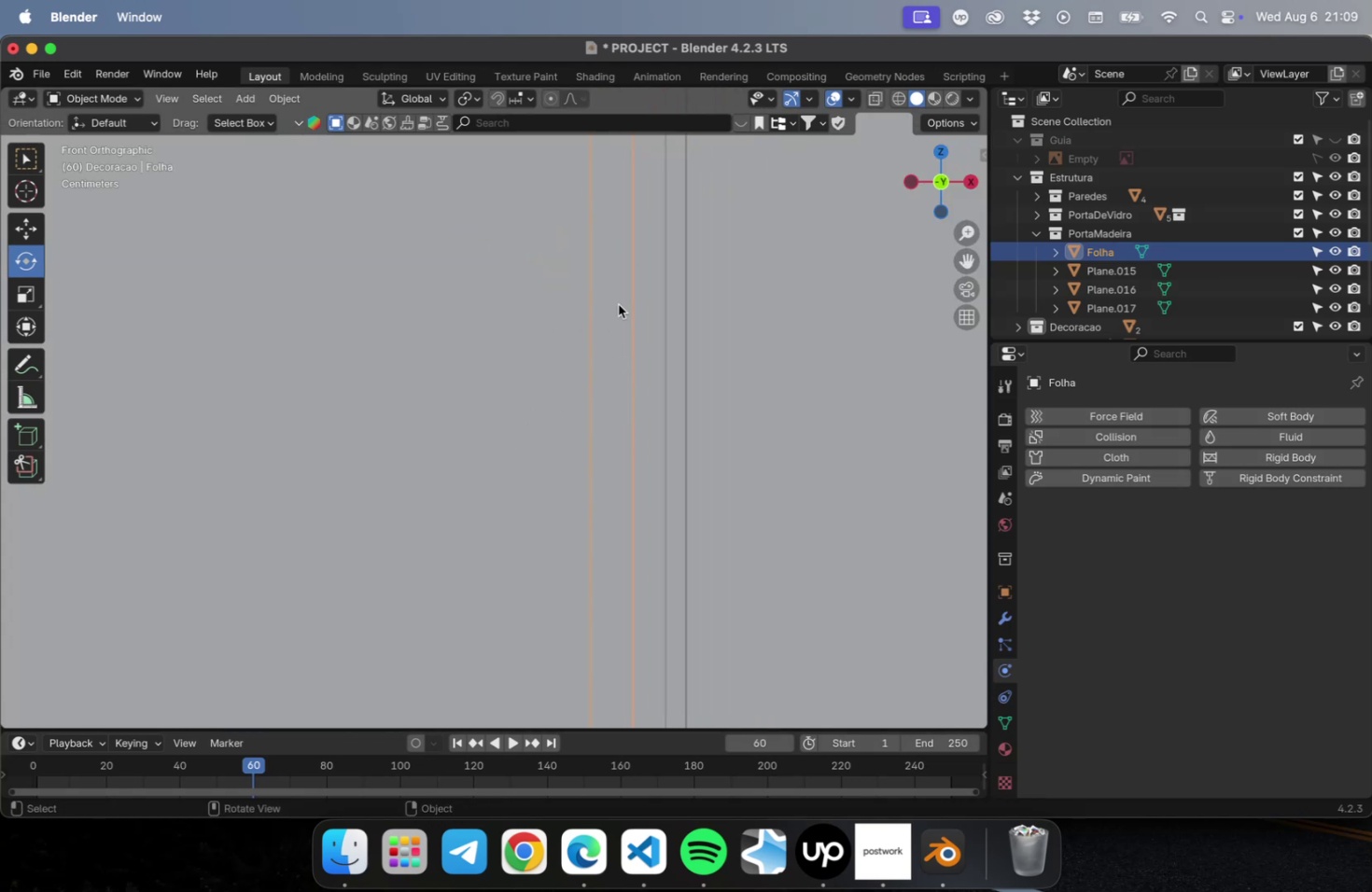 
hold_key(key=ShiftLeft, duration=2.27)
right_click([579, 233])
 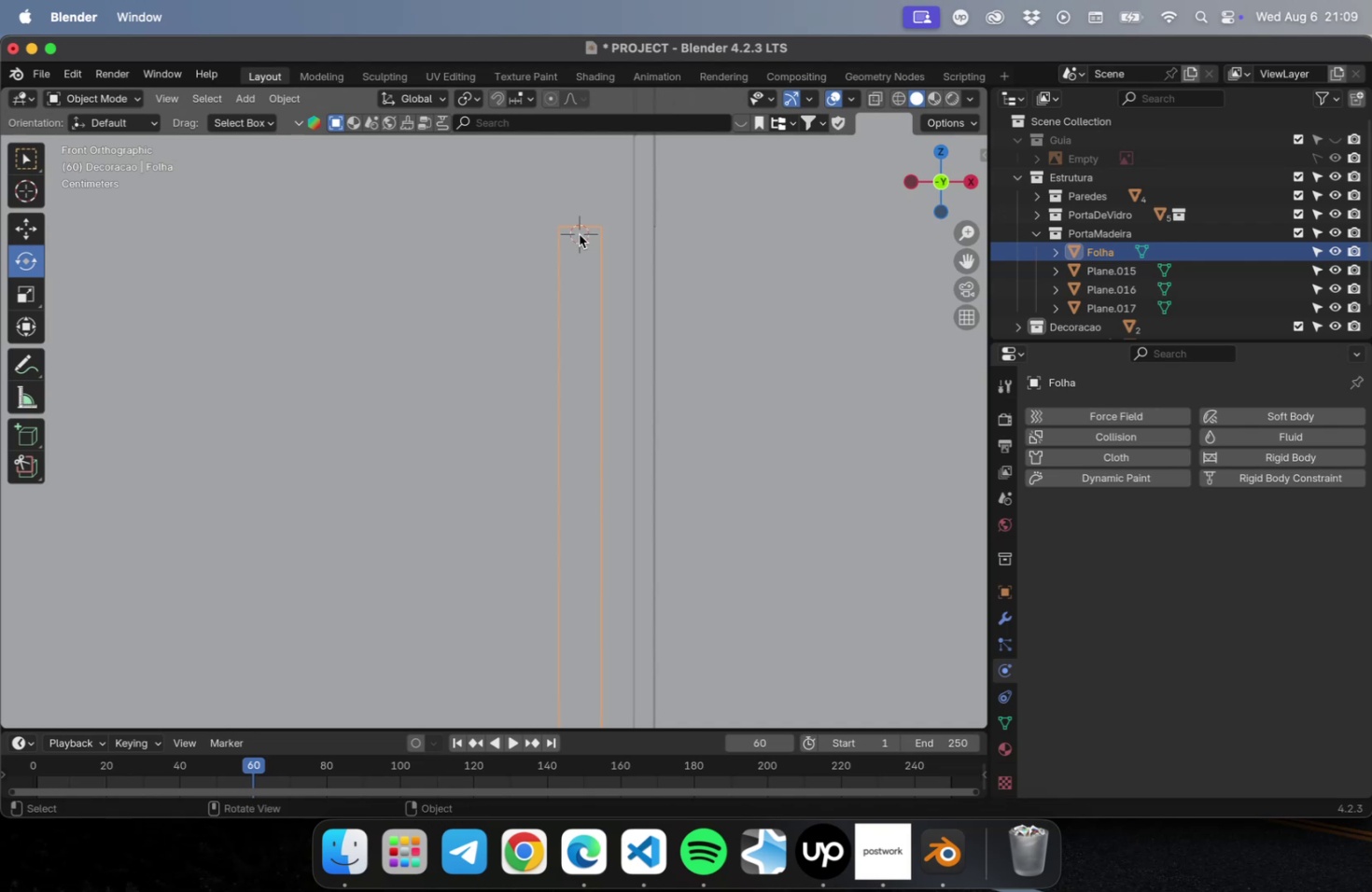 
right_click([581, 255])
 